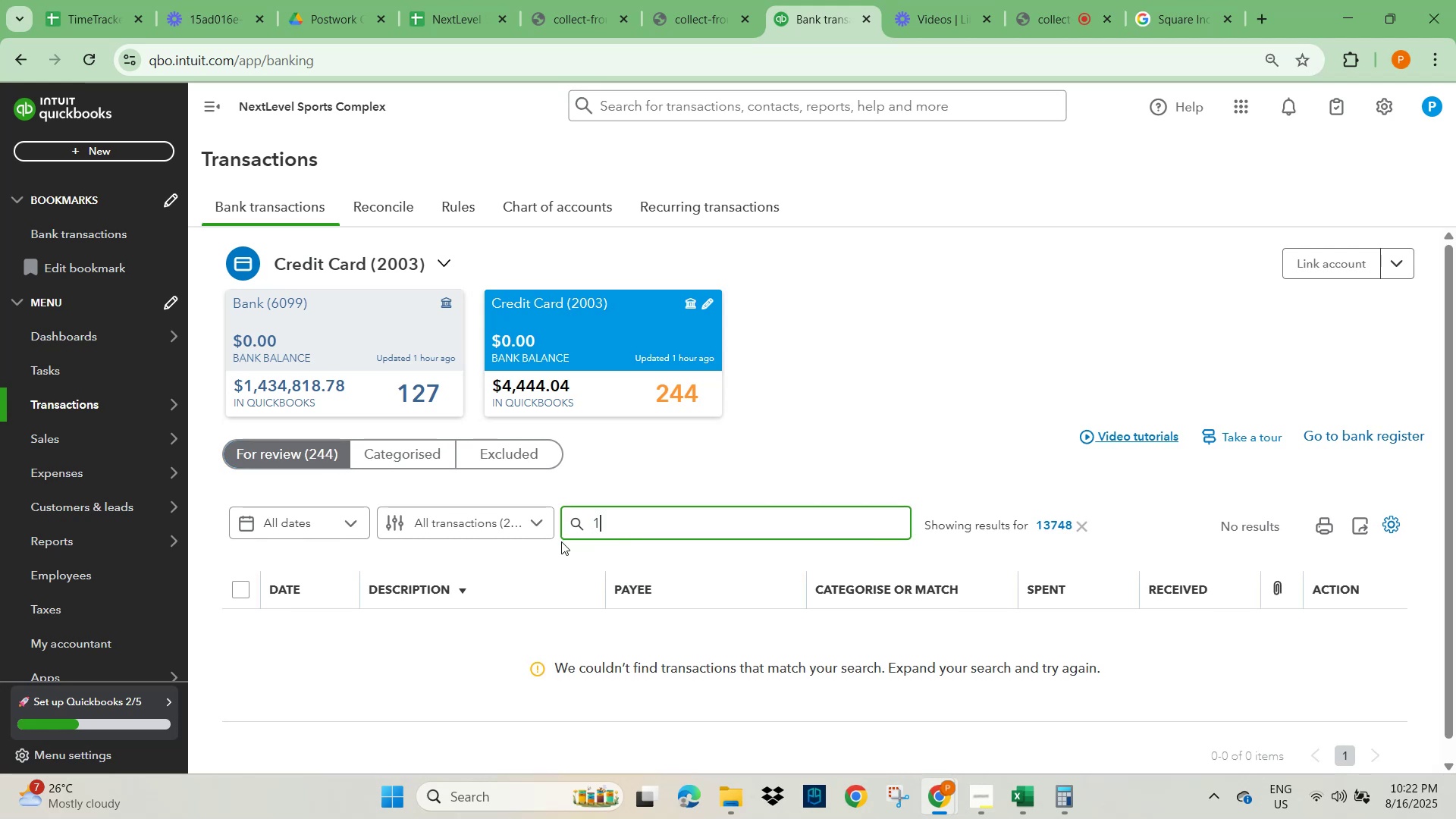 
key(Numpad3)
 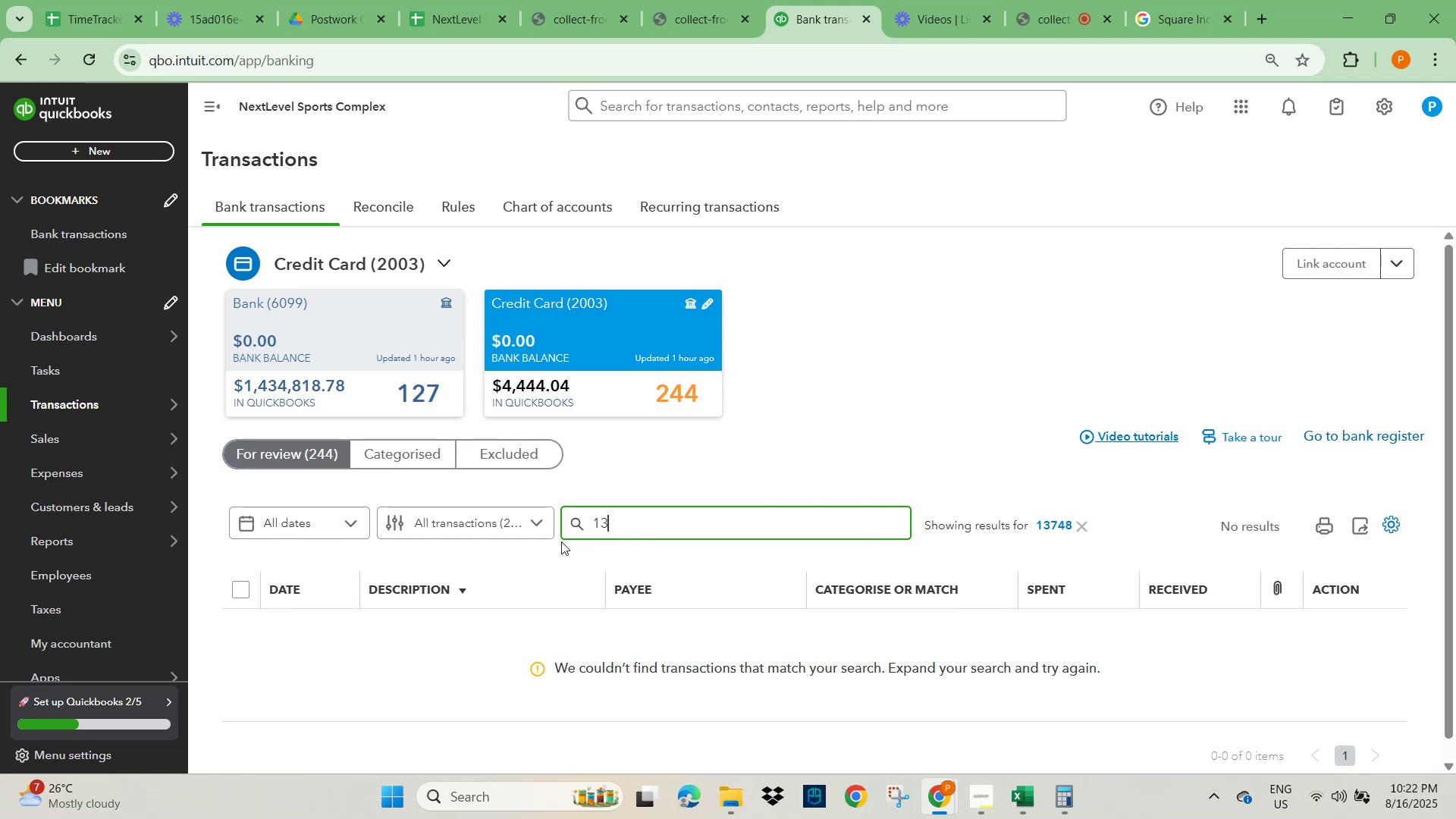 
key(Numpad7)
 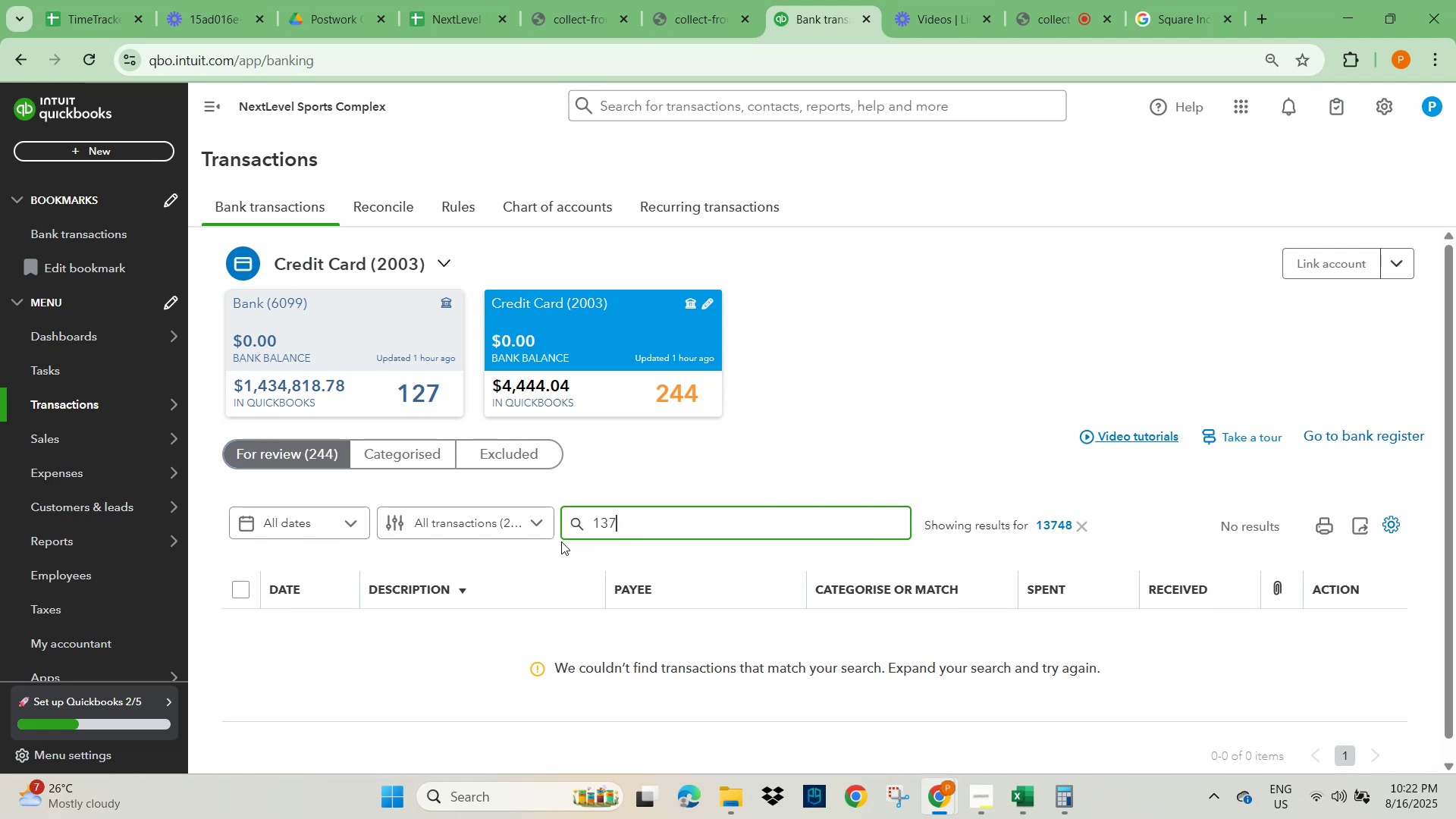 
key(Numpad4)
 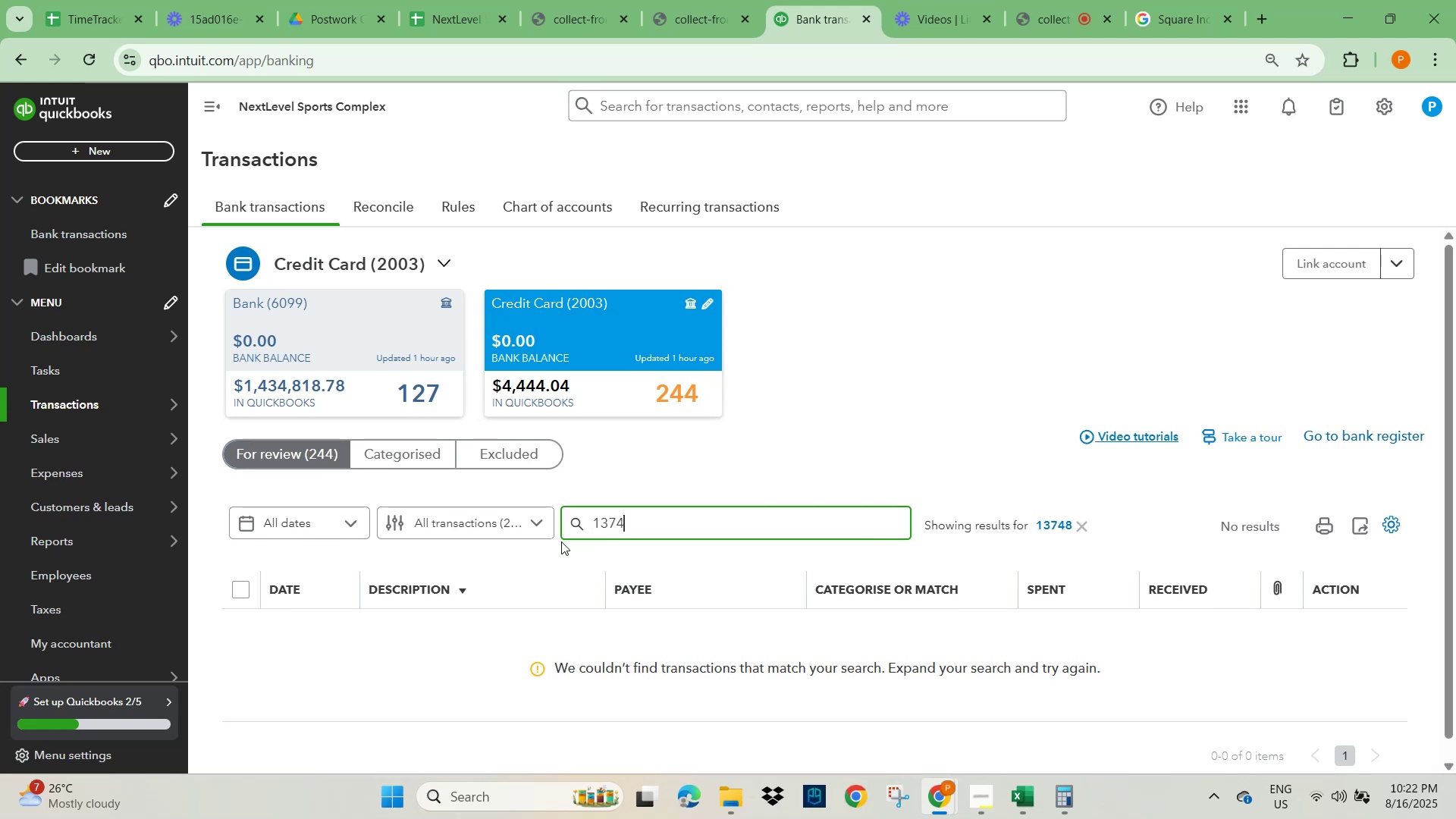 
key(Numpad8)
 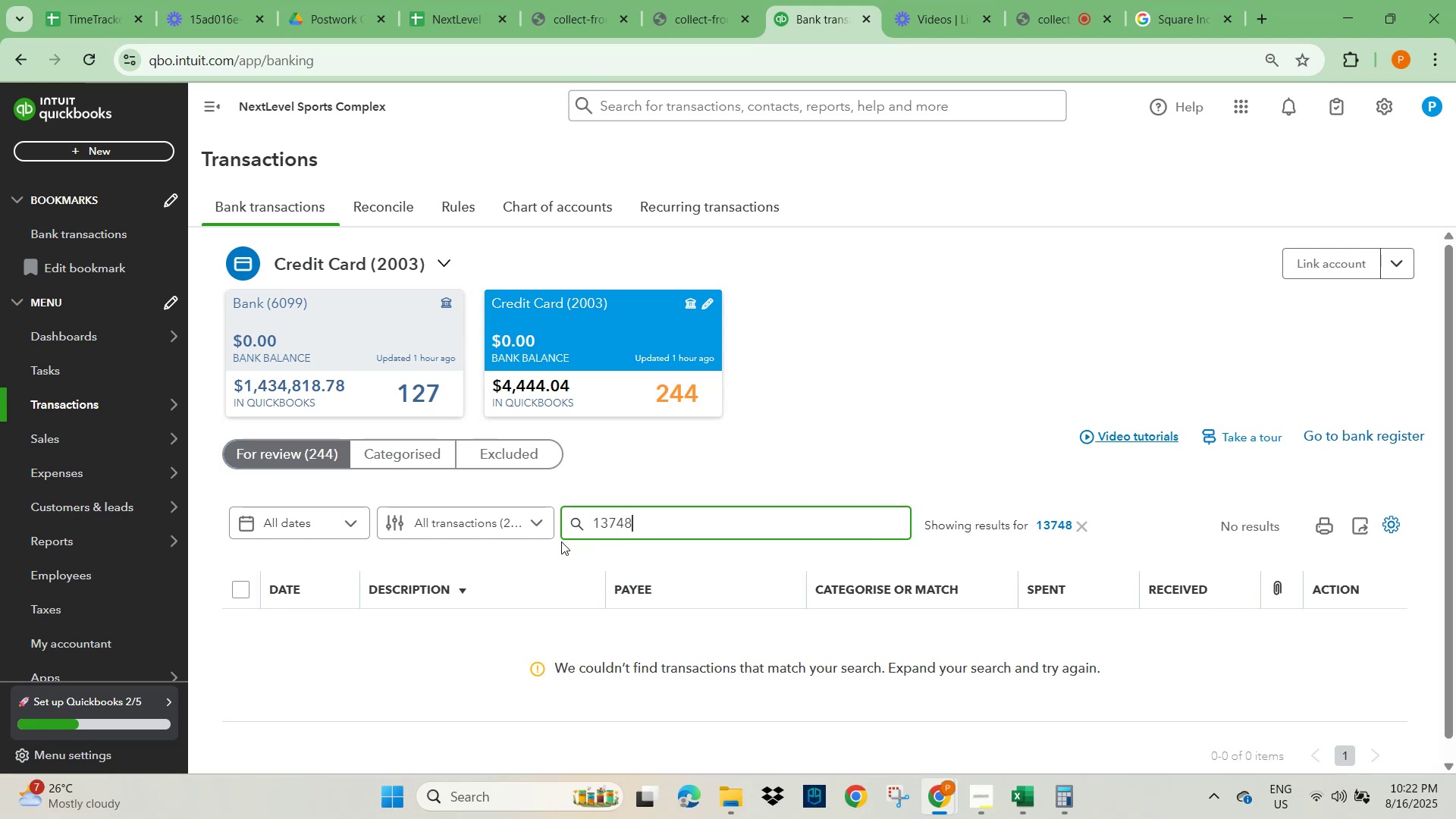 
key(NumpadEnter)
 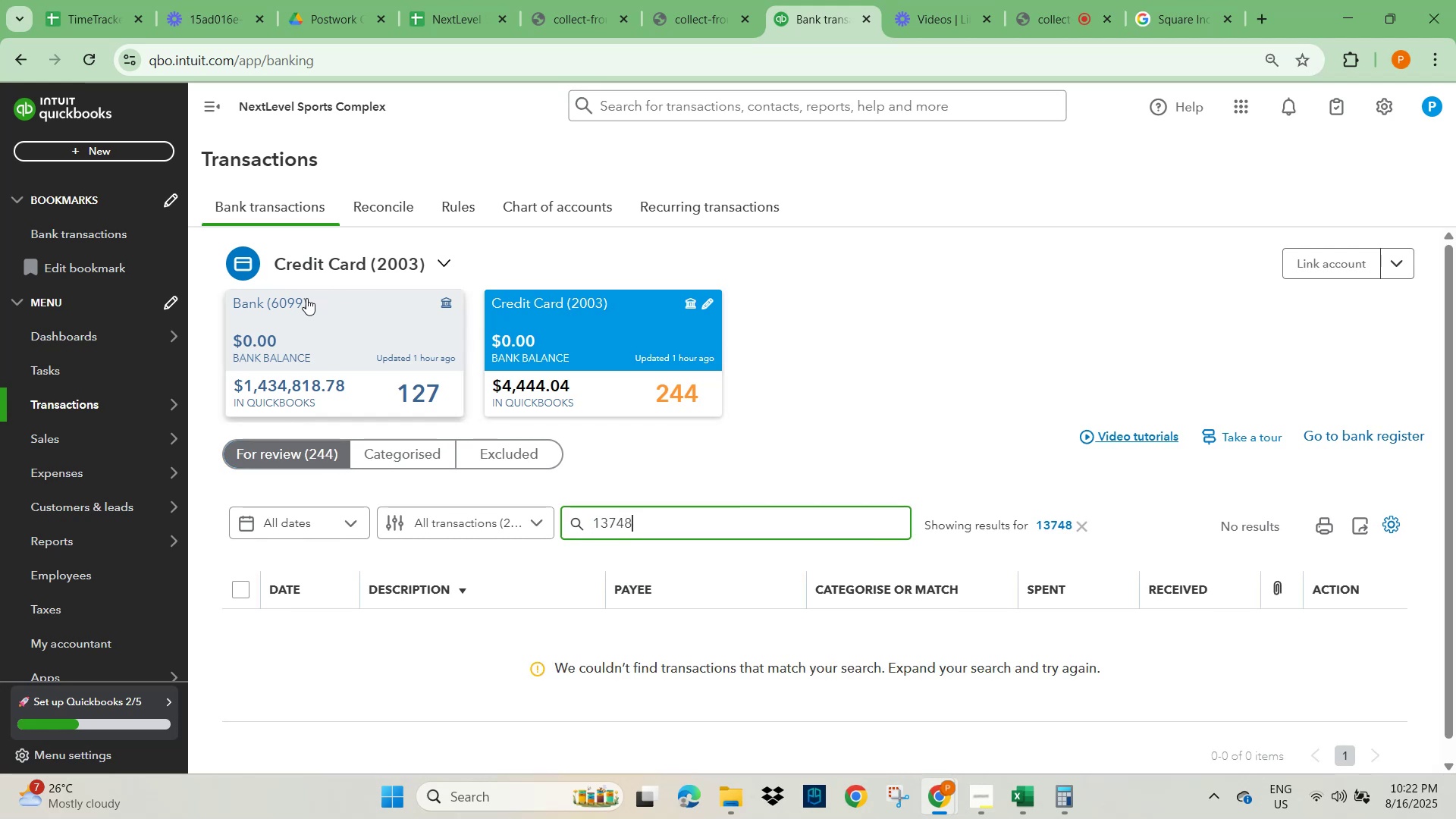 
left_click([334, 340])
 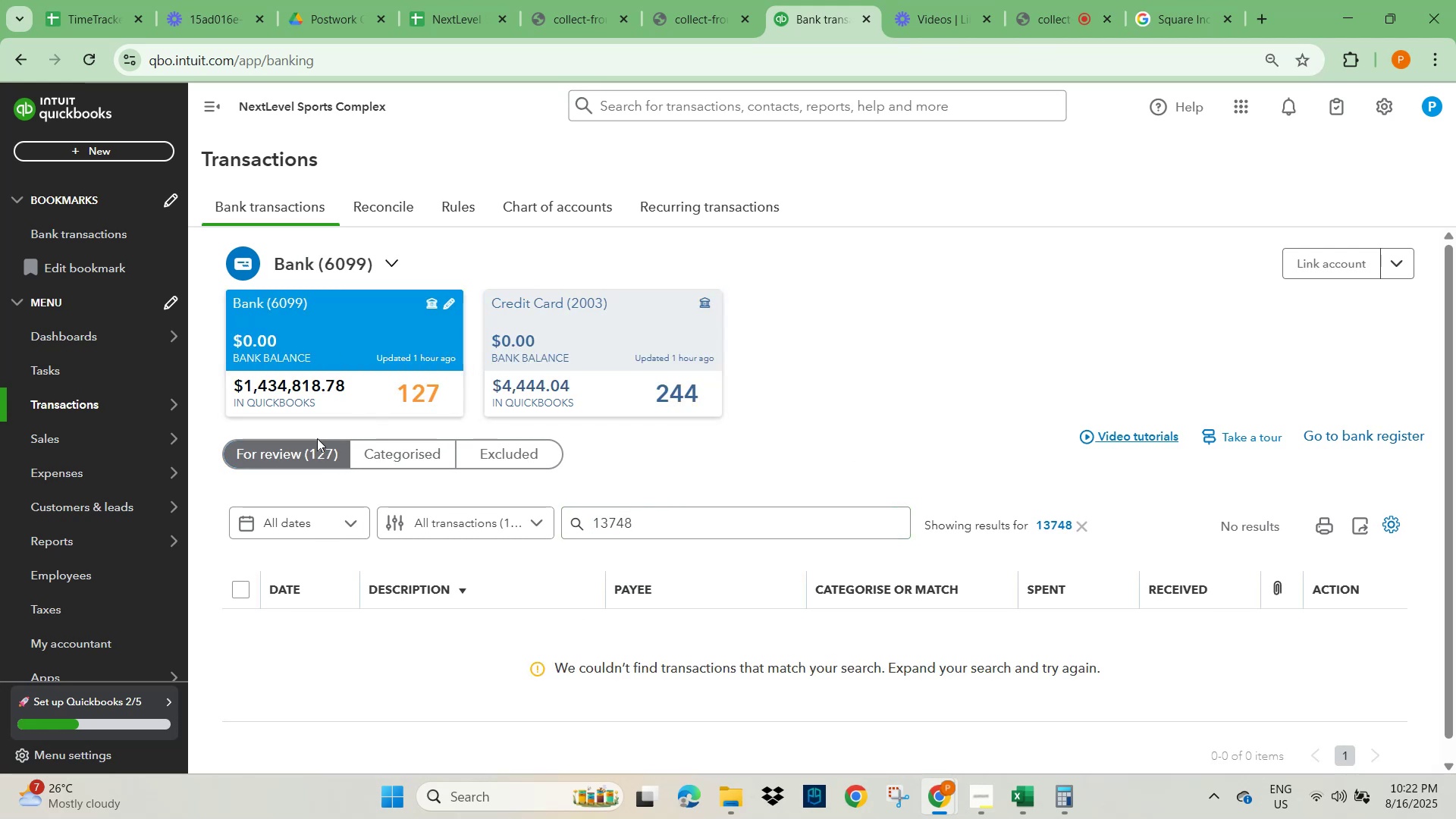 
left_click([403, 461])
 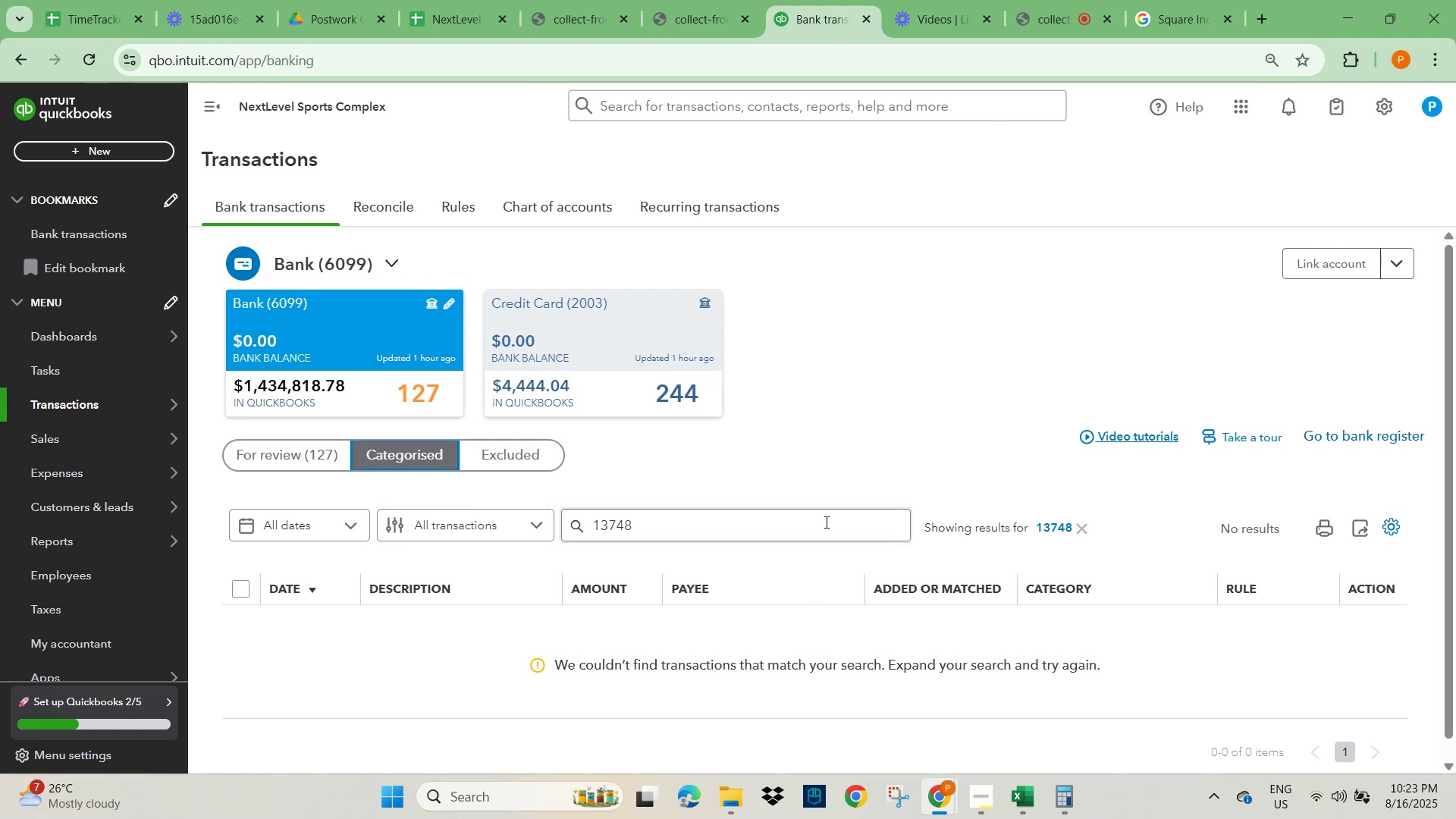 
left_click([1087, 535])
 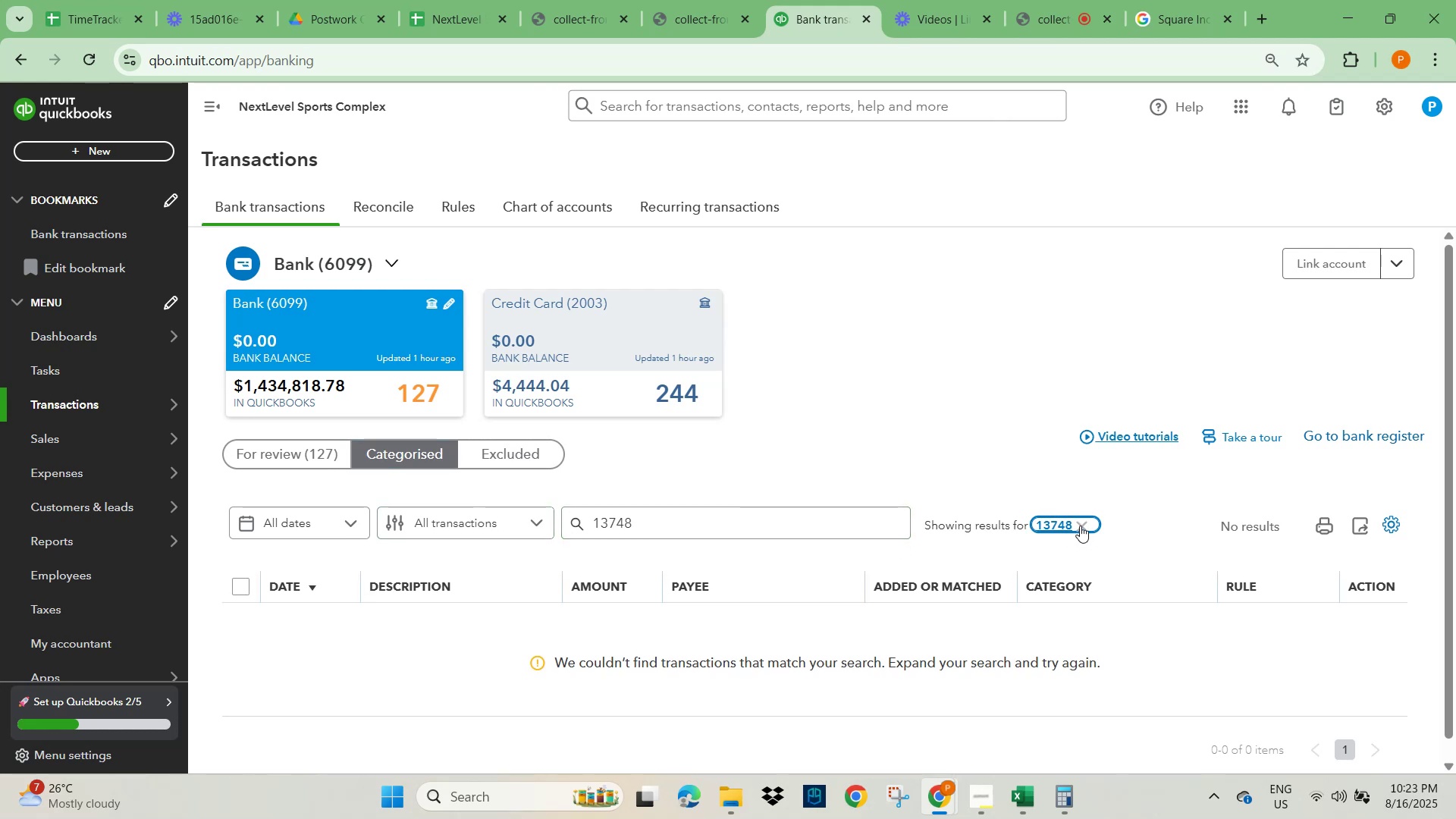 
left_click([1080, 526])
 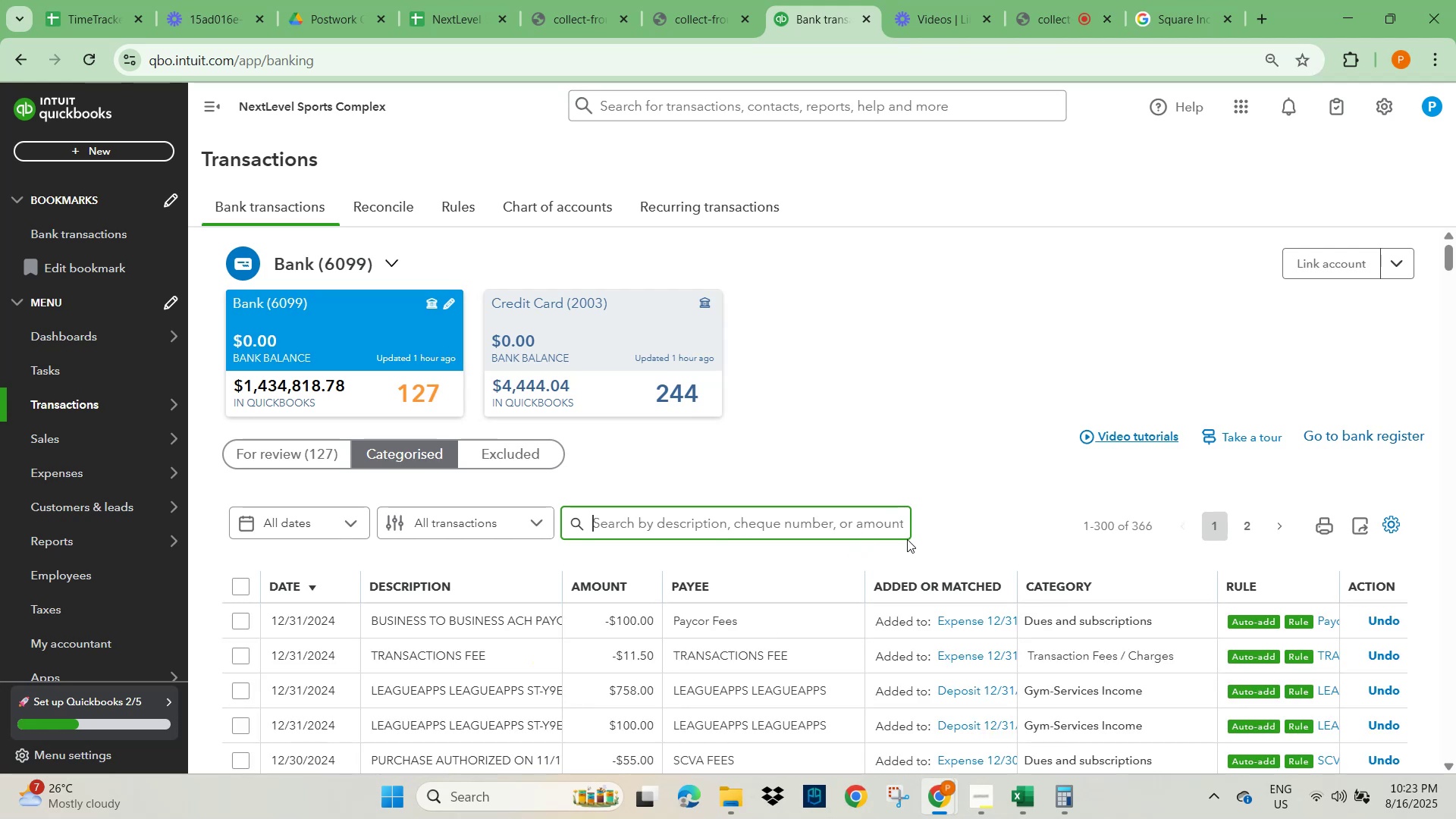 
wait(18.74)
 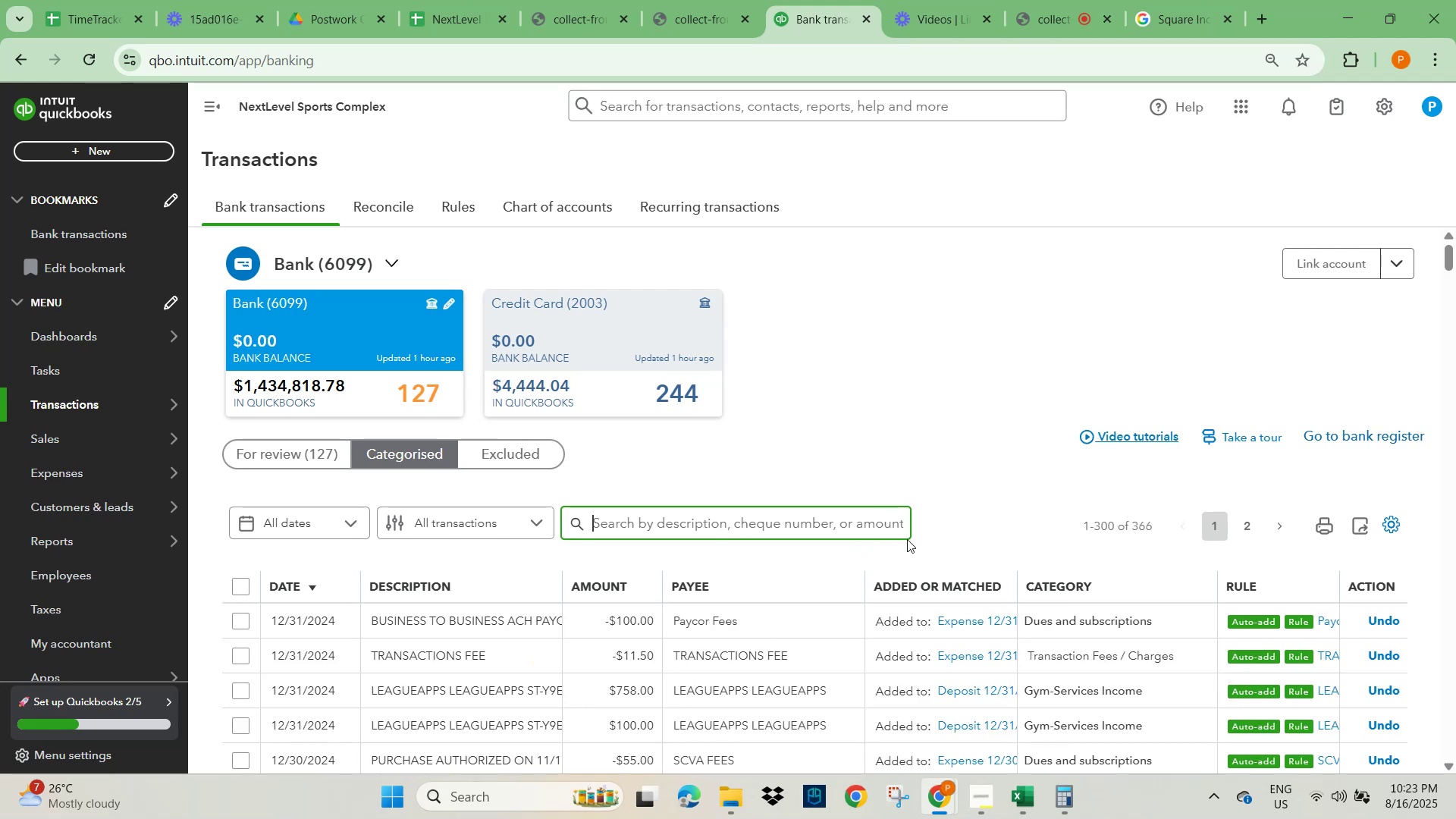 
scroll: coordinate [1127, 538], scroll_direction: down, amount: 59.0
 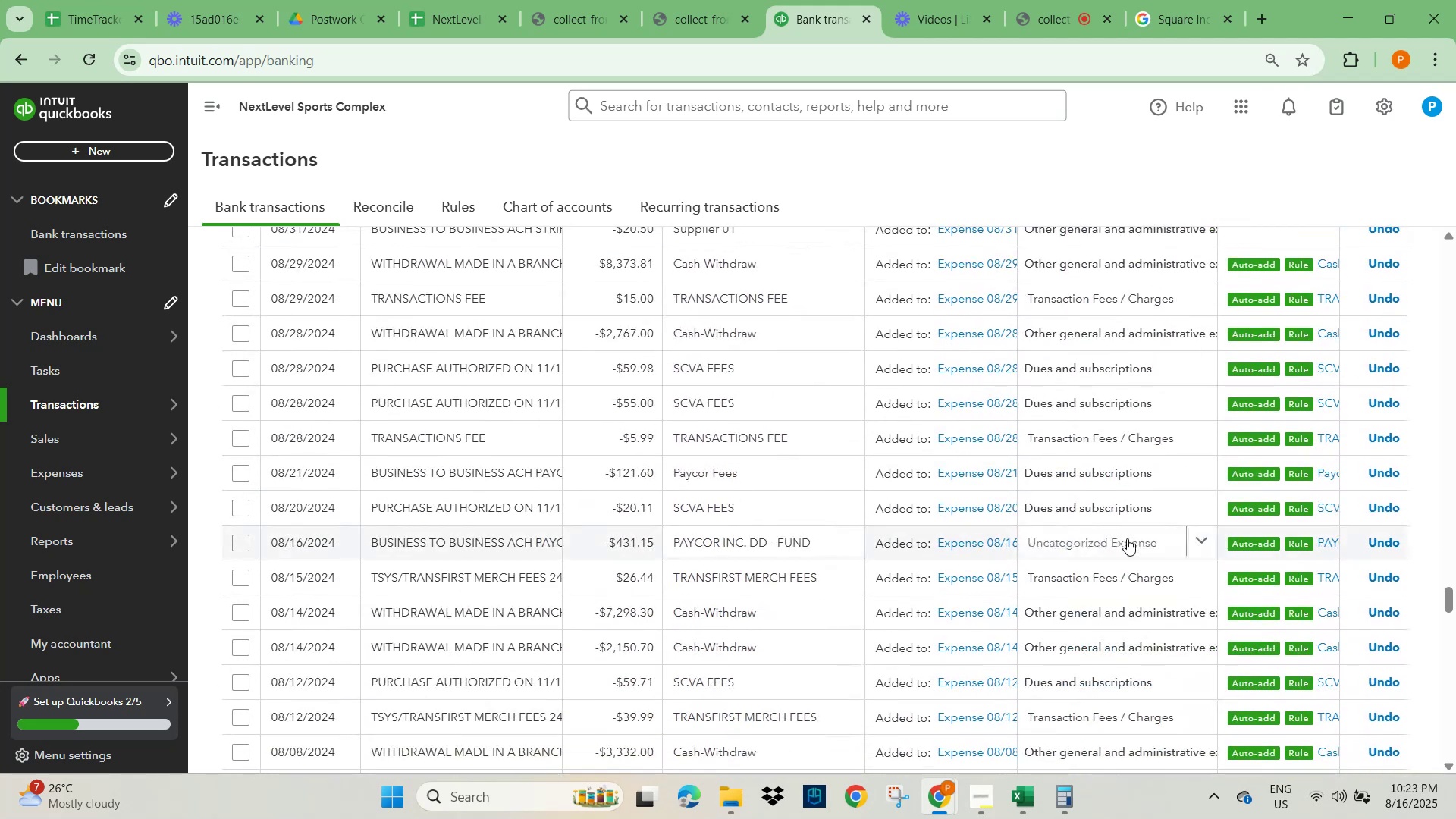 
scroll: coordinate [1127, 538], scroll_direction: up, amount: 8.0
 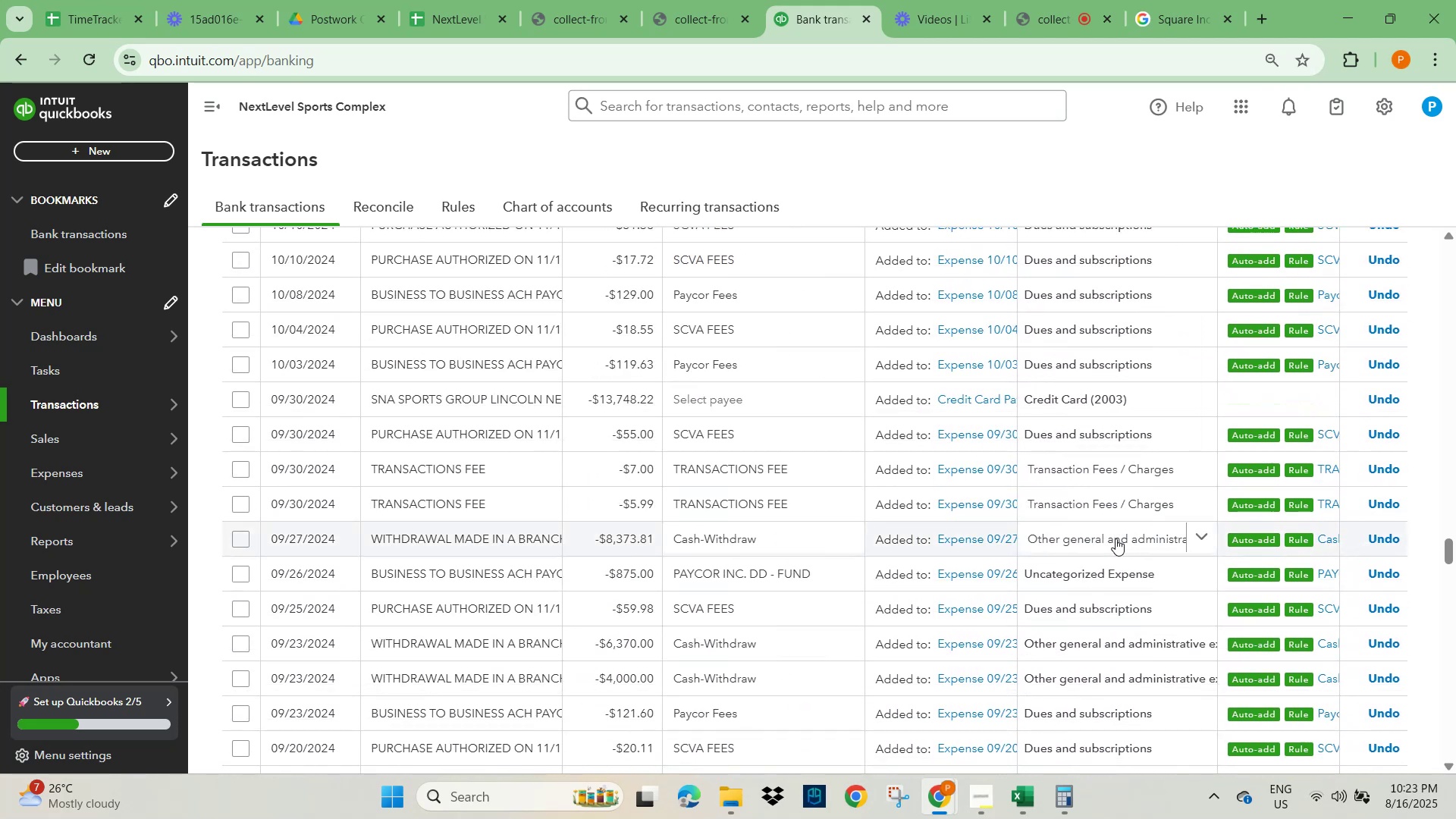 
mouse_move([1102, 400])
 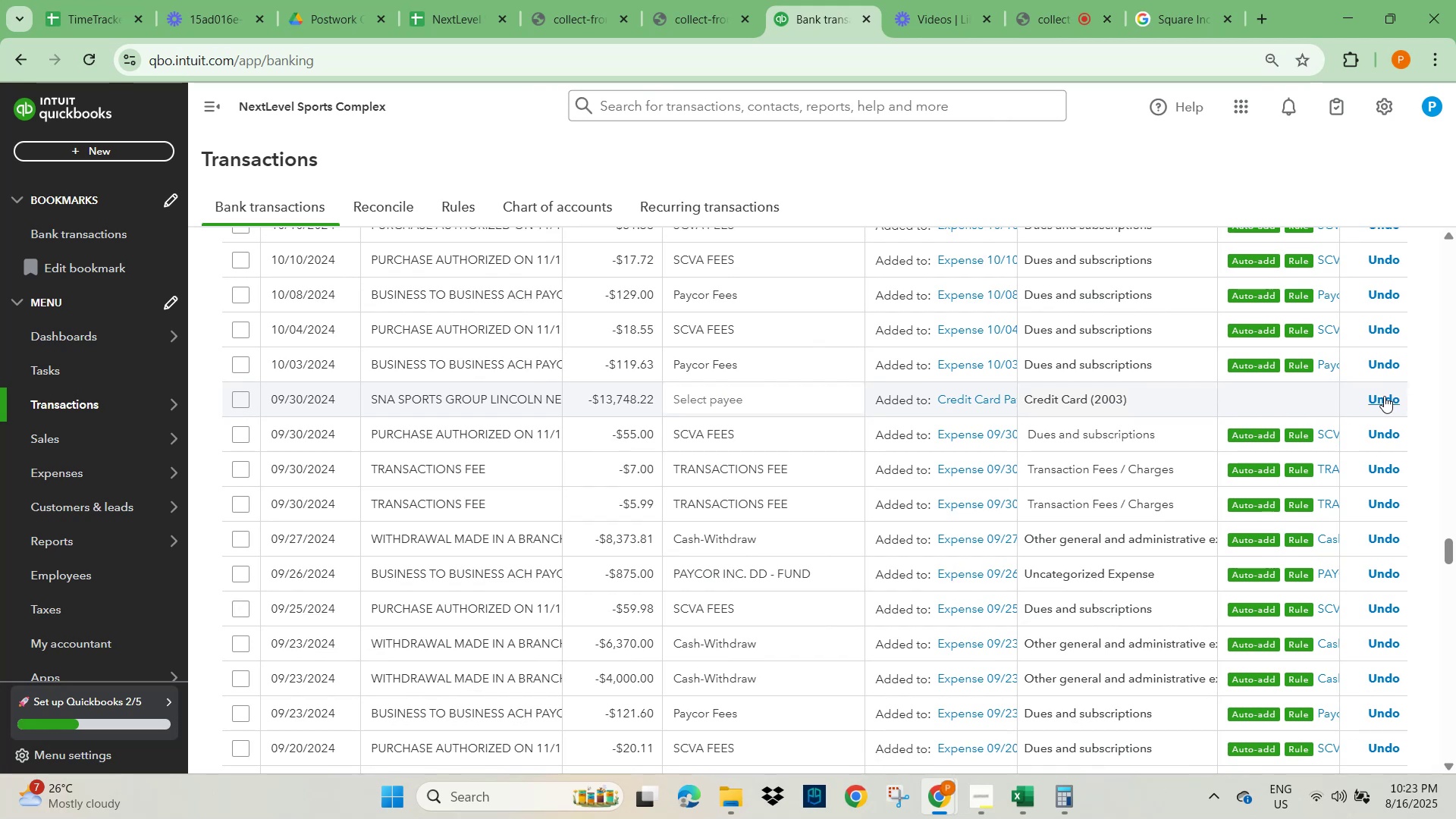 
left_click([1384, 396])
 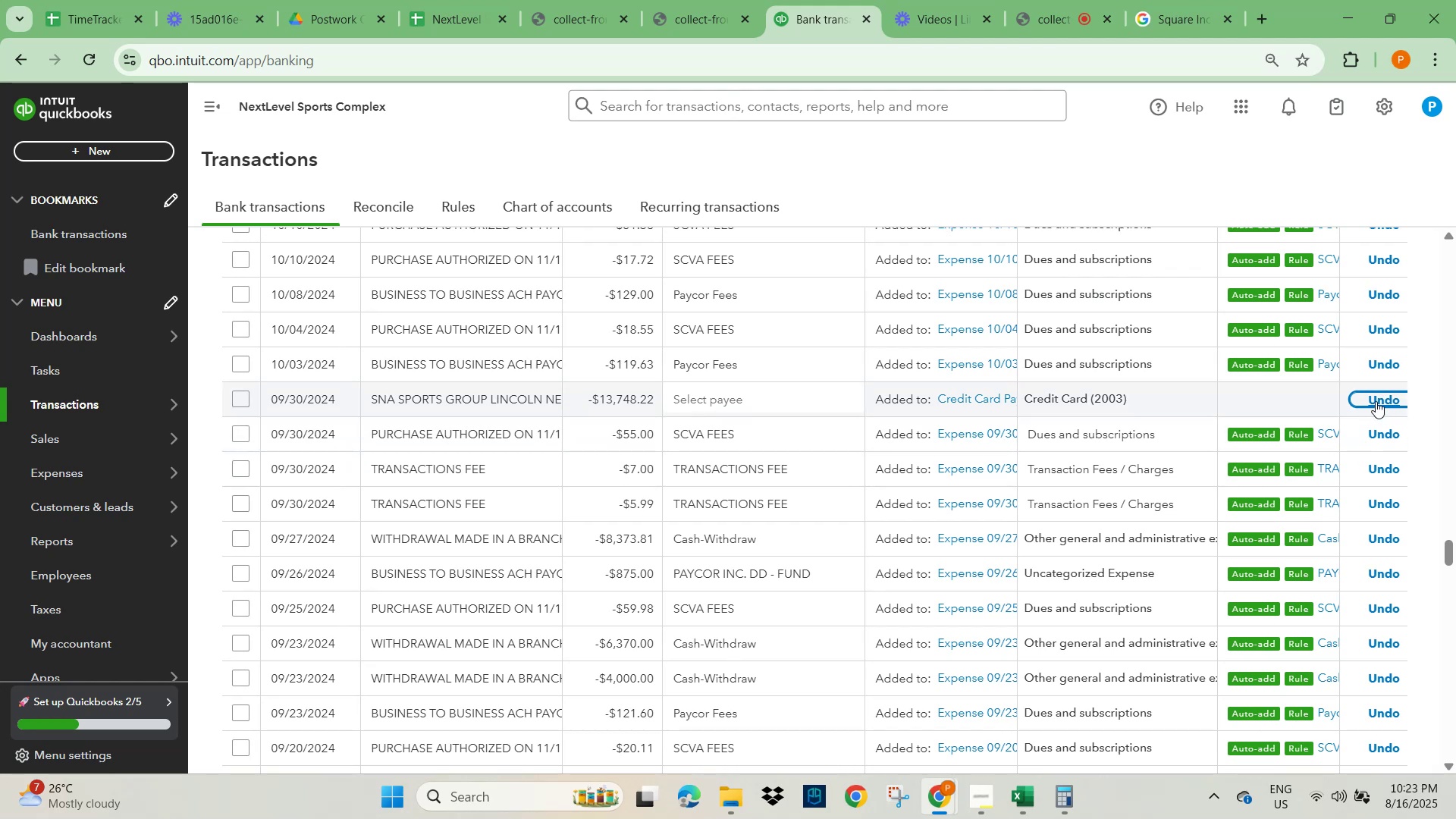 
wait(17.79)
 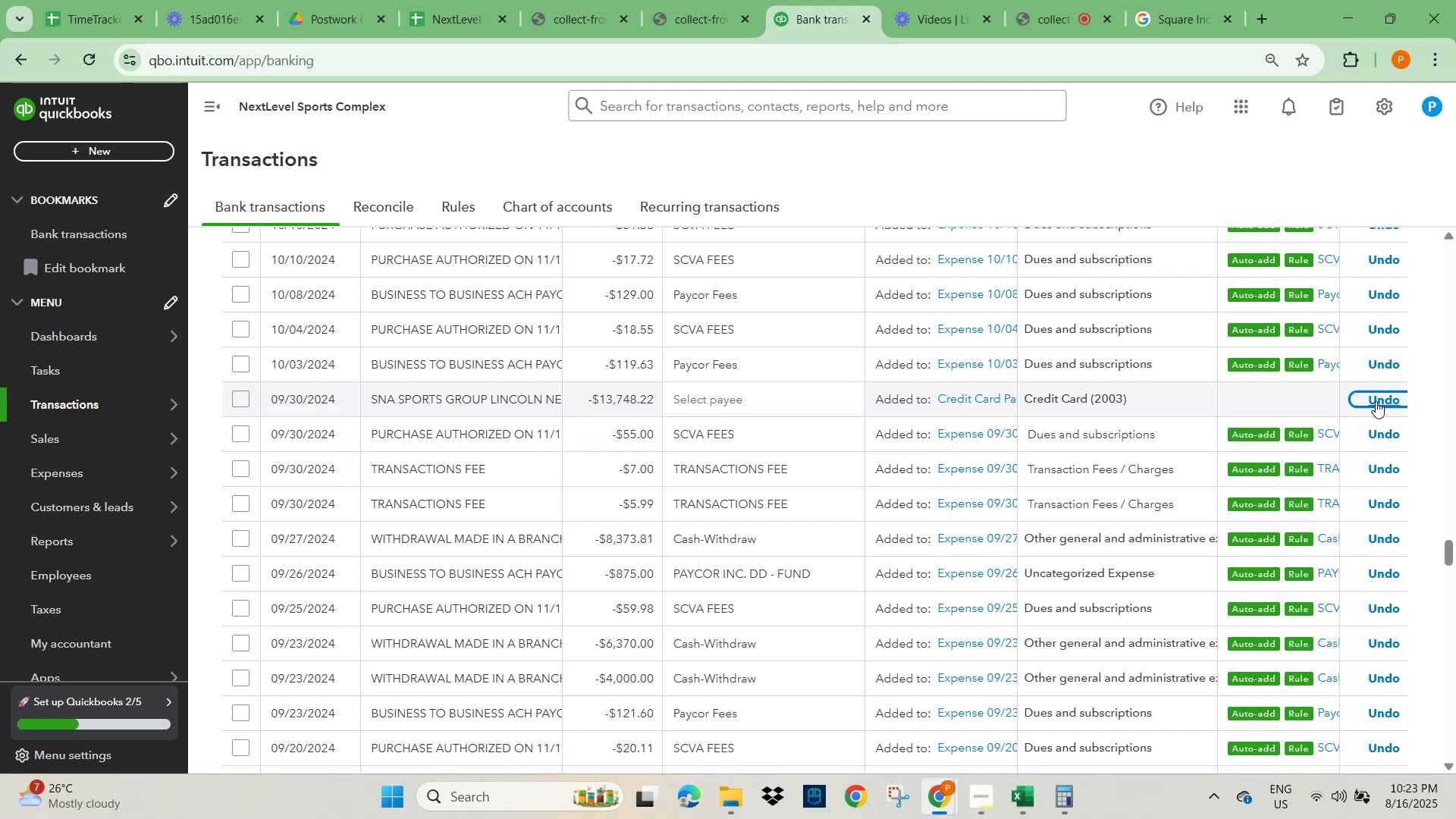 
left_click([239, 400])
 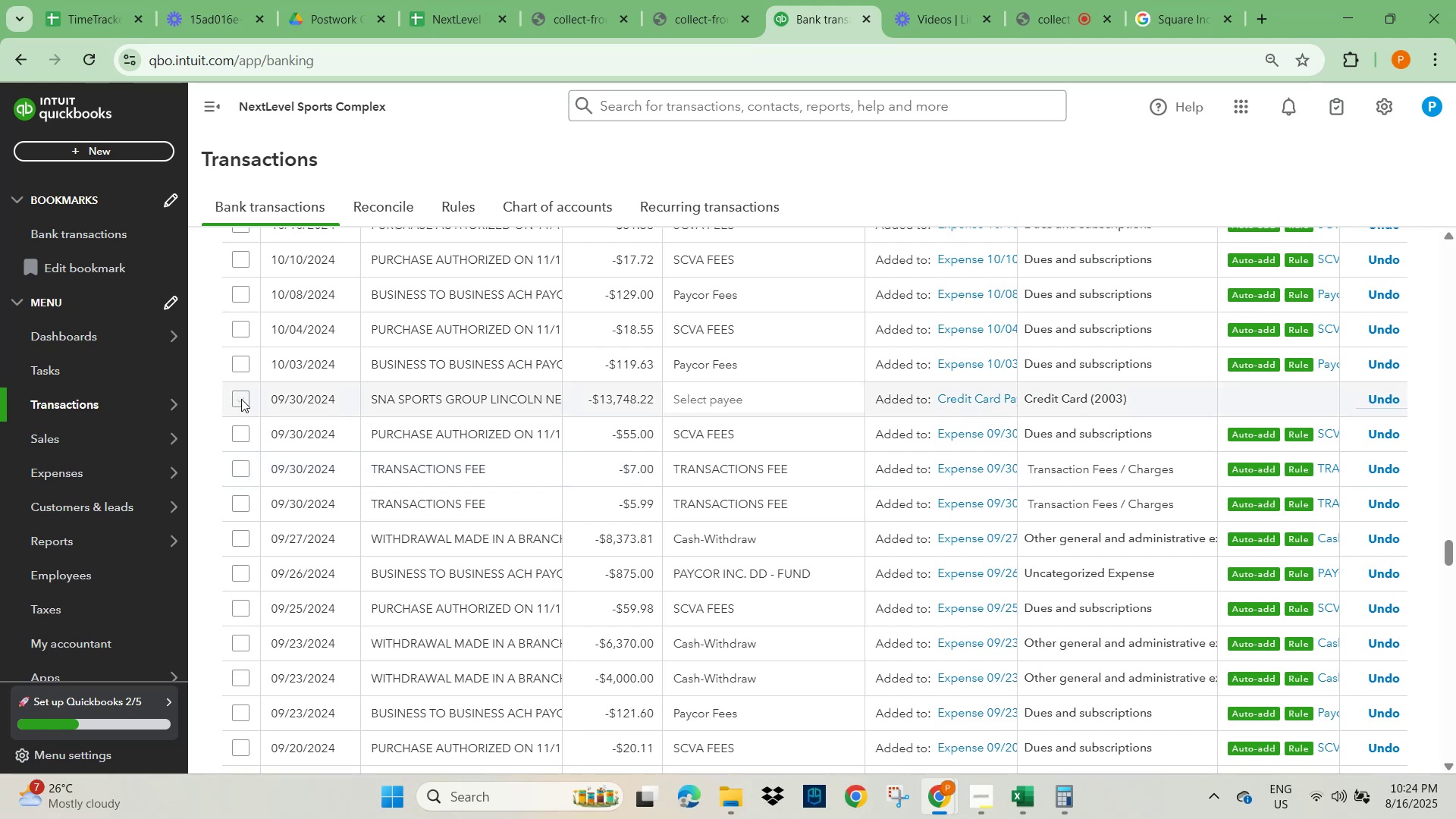 
left_click([241, 399])
 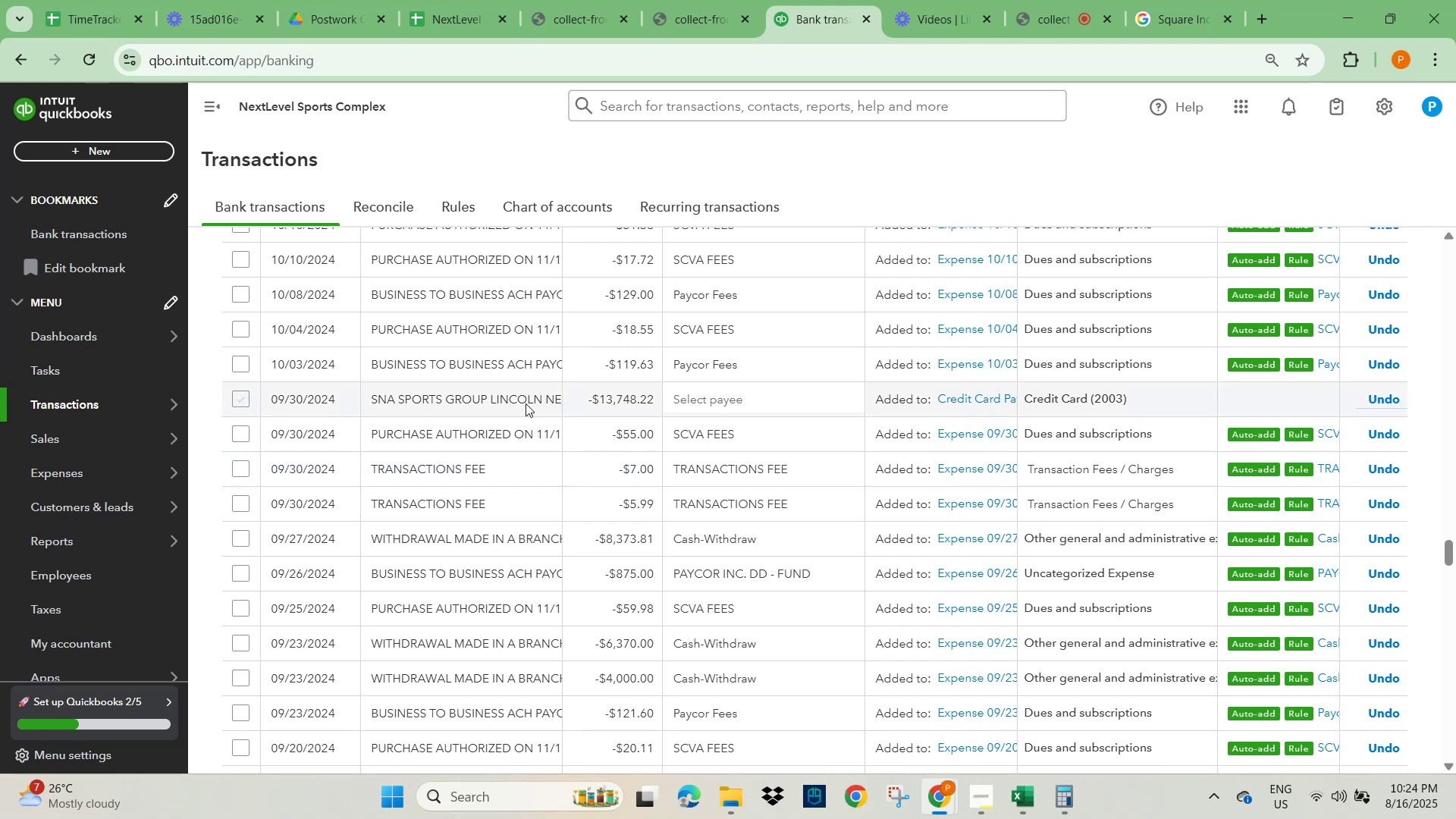 
scroll: coordinate [805, 466], scroll_direction: up, amount: 4.0
 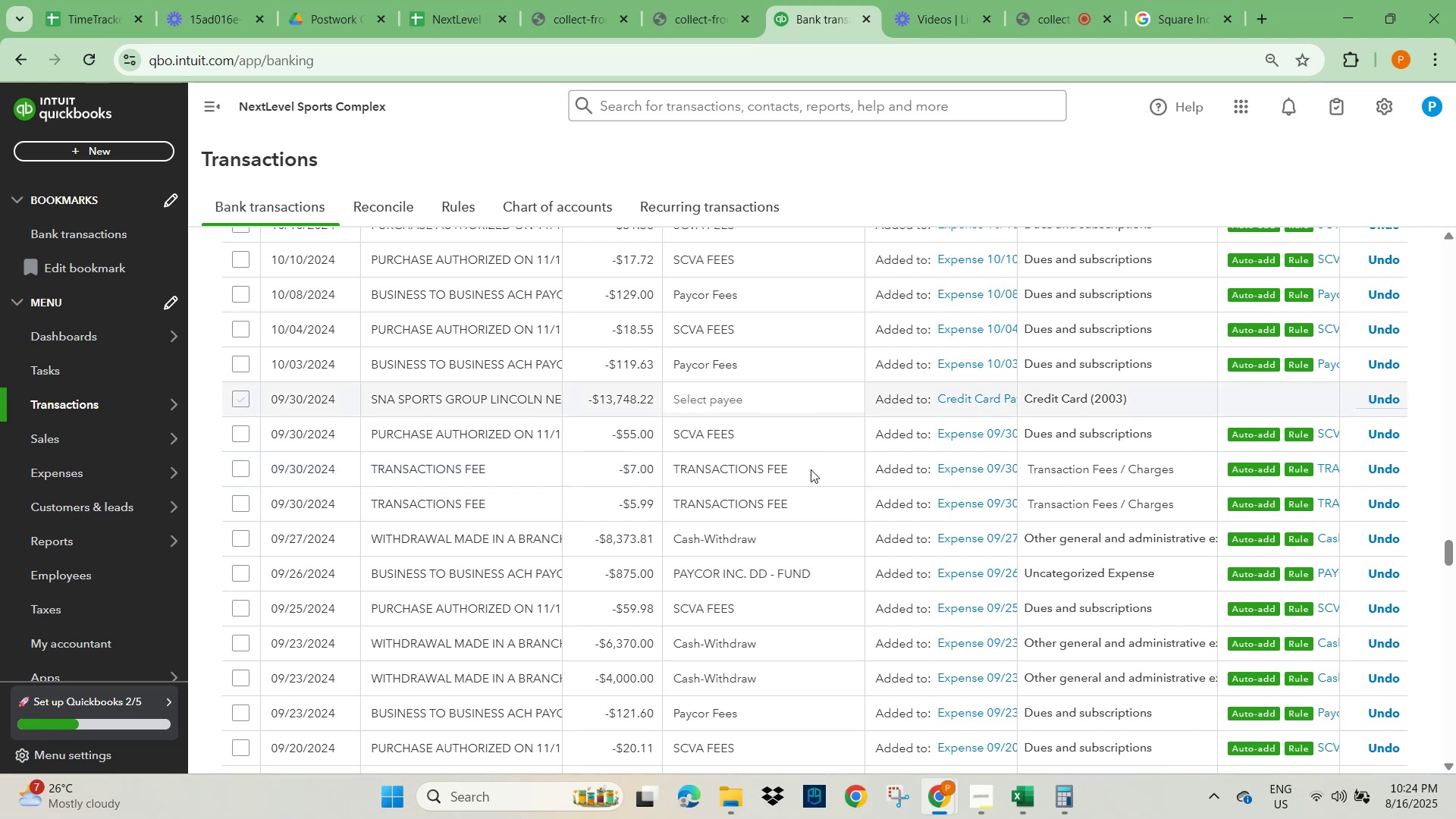 
scroll: coordinate [811, 472], scroll_direction: down, amount: 1.0
 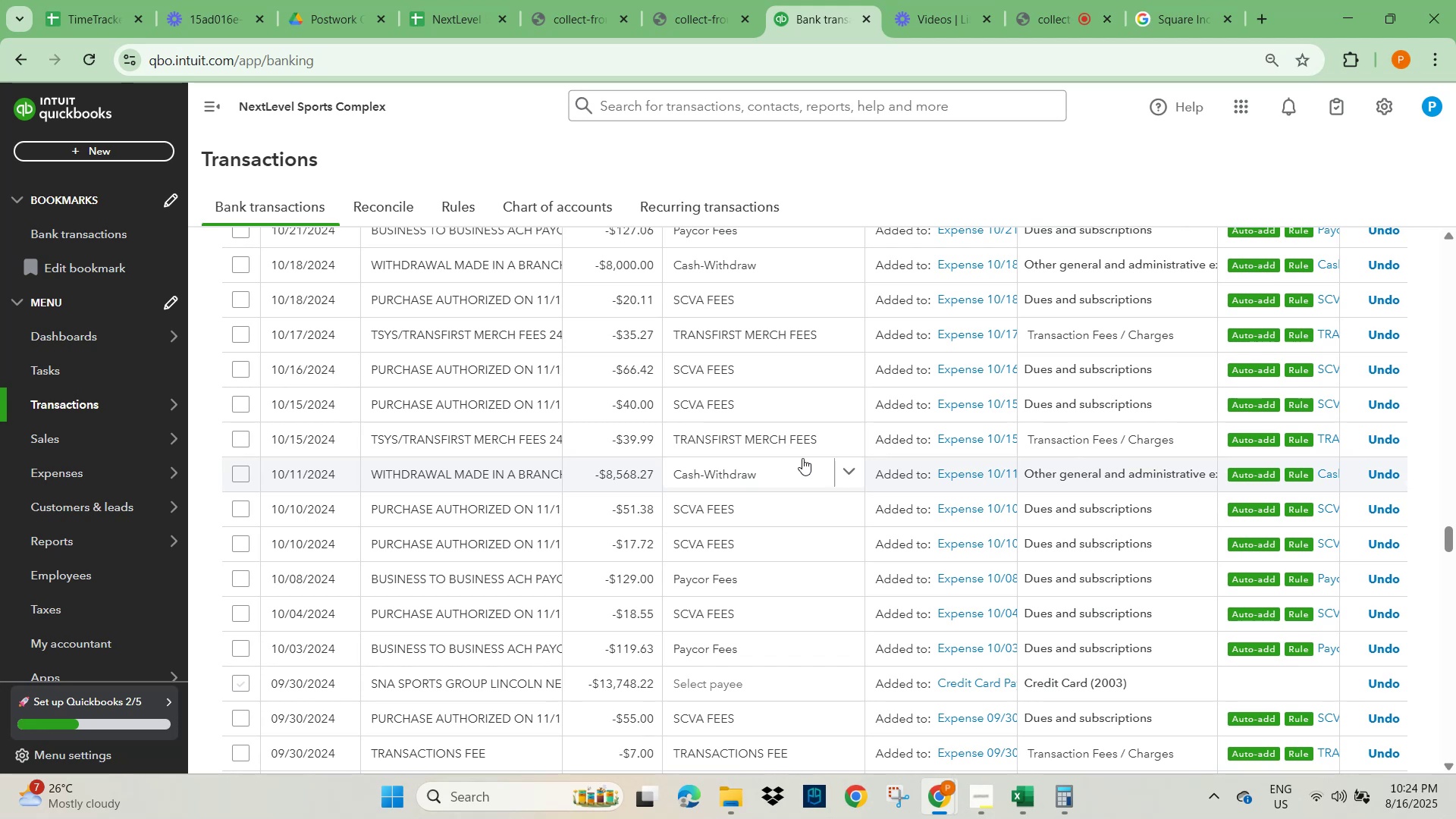 
wait(11.83)
 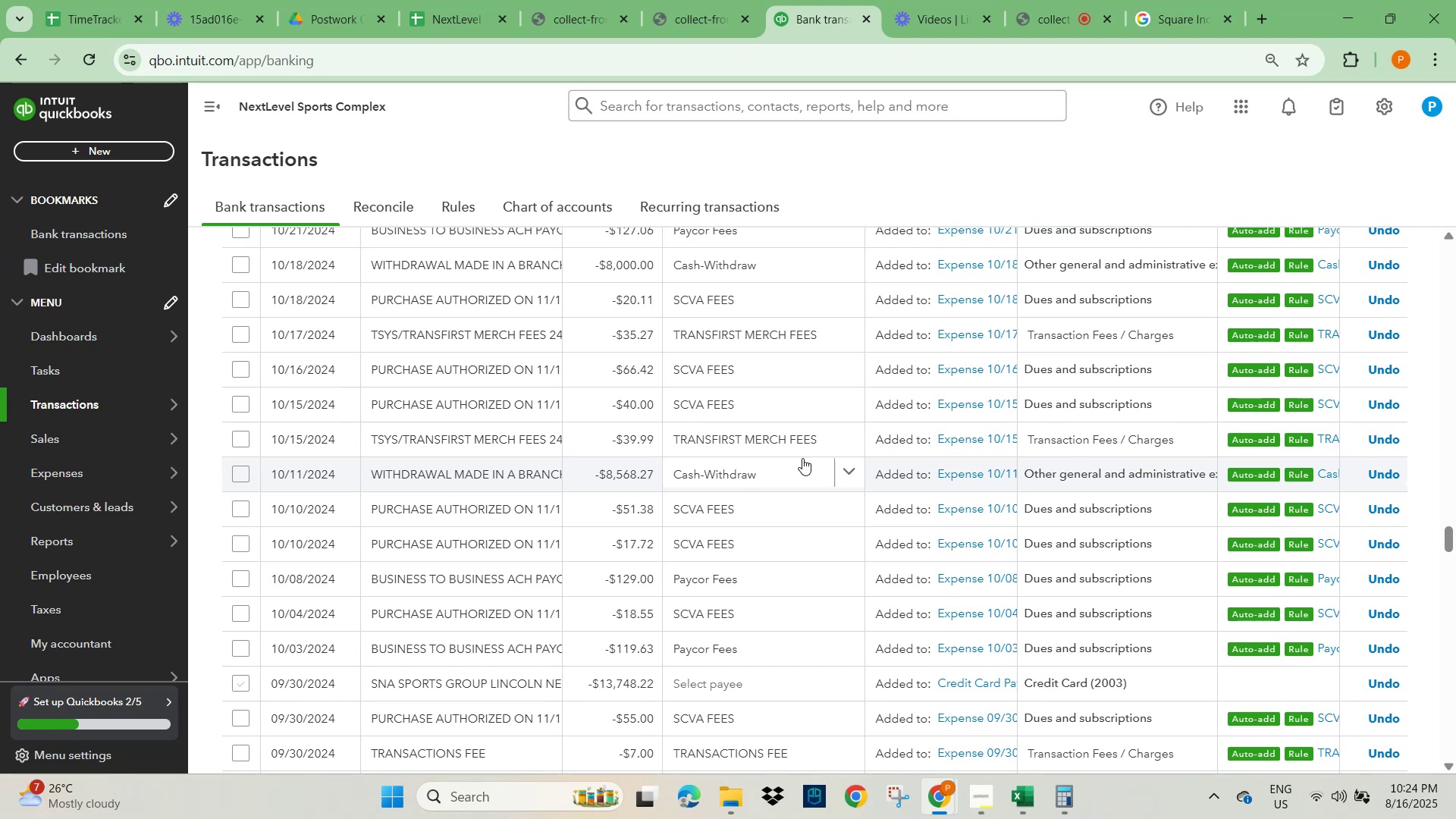 
mouse_move([1111, 441])
 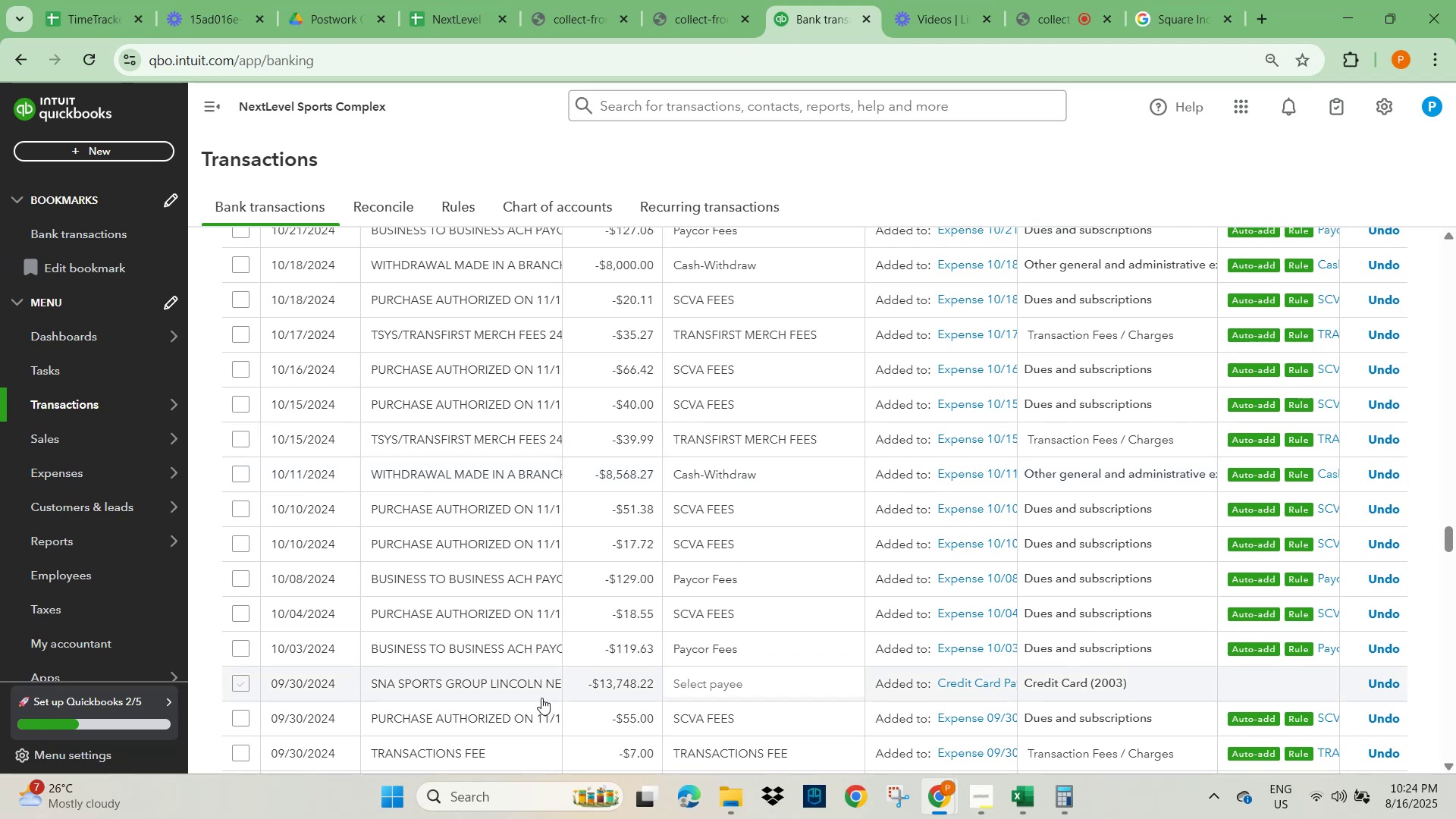 
scroll: coordinate [479, 604], scroll_direction: down, amount: 3.0
 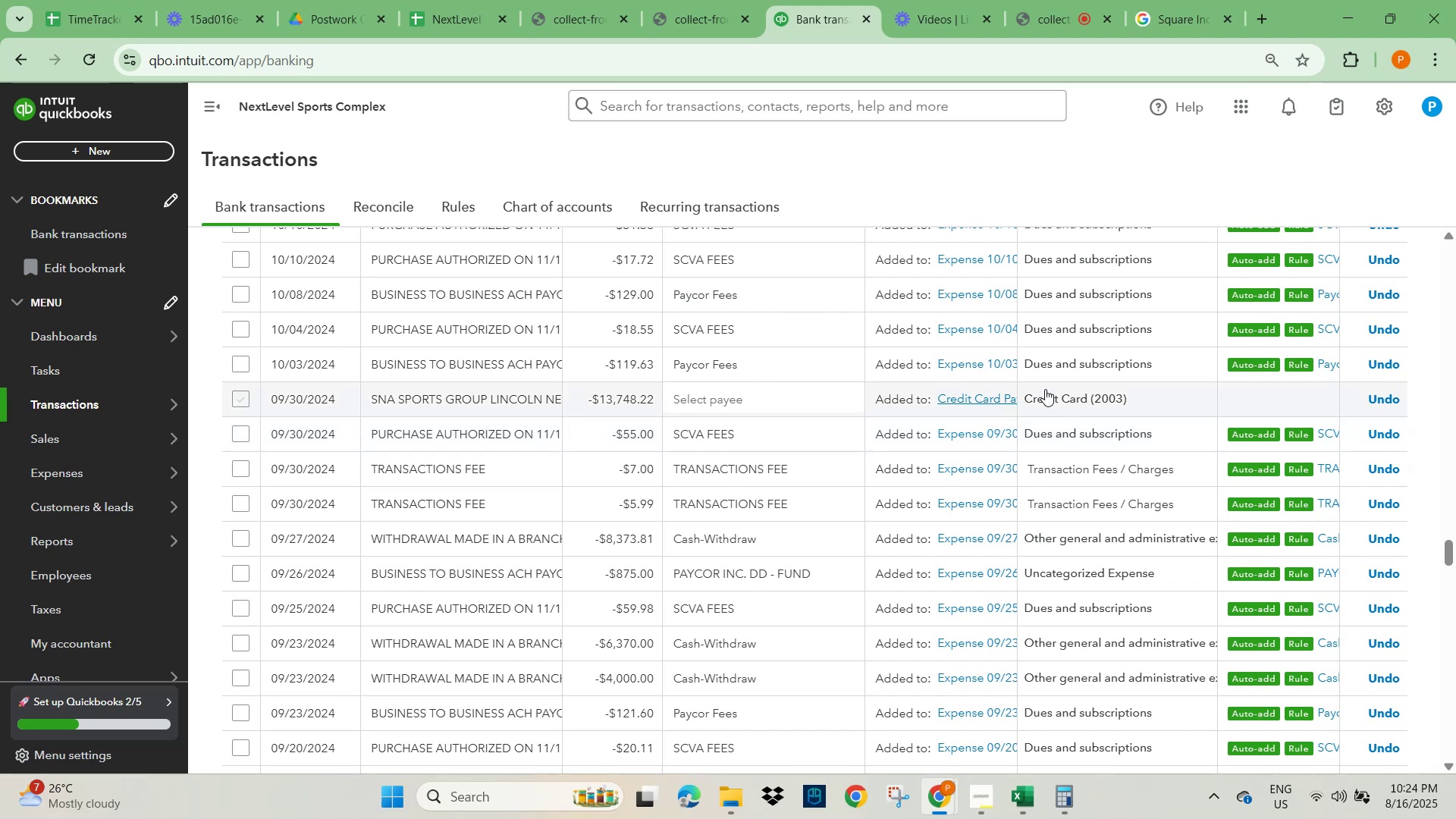 
left_click([1389, 397])
 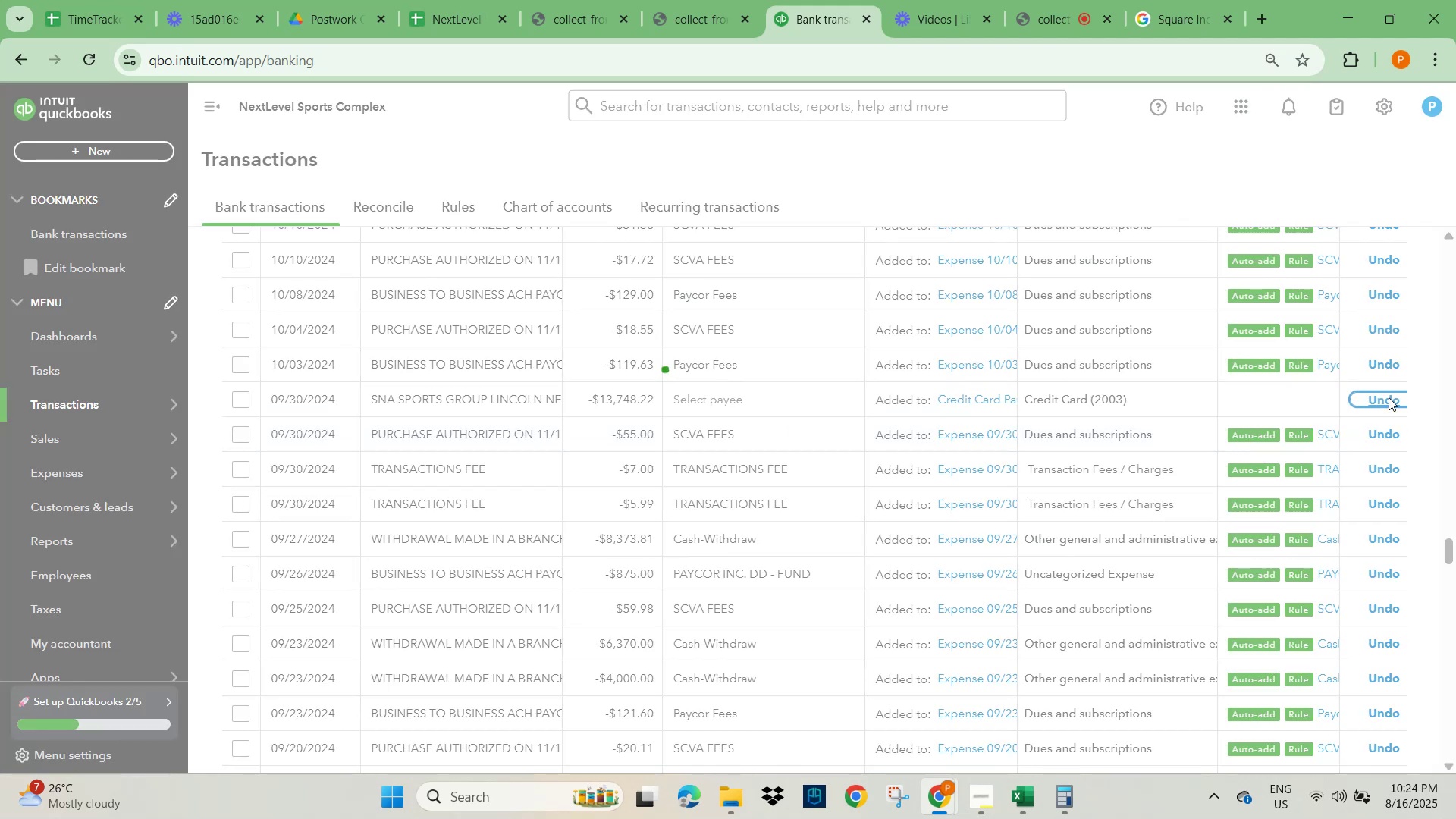 
wait(8.98)
 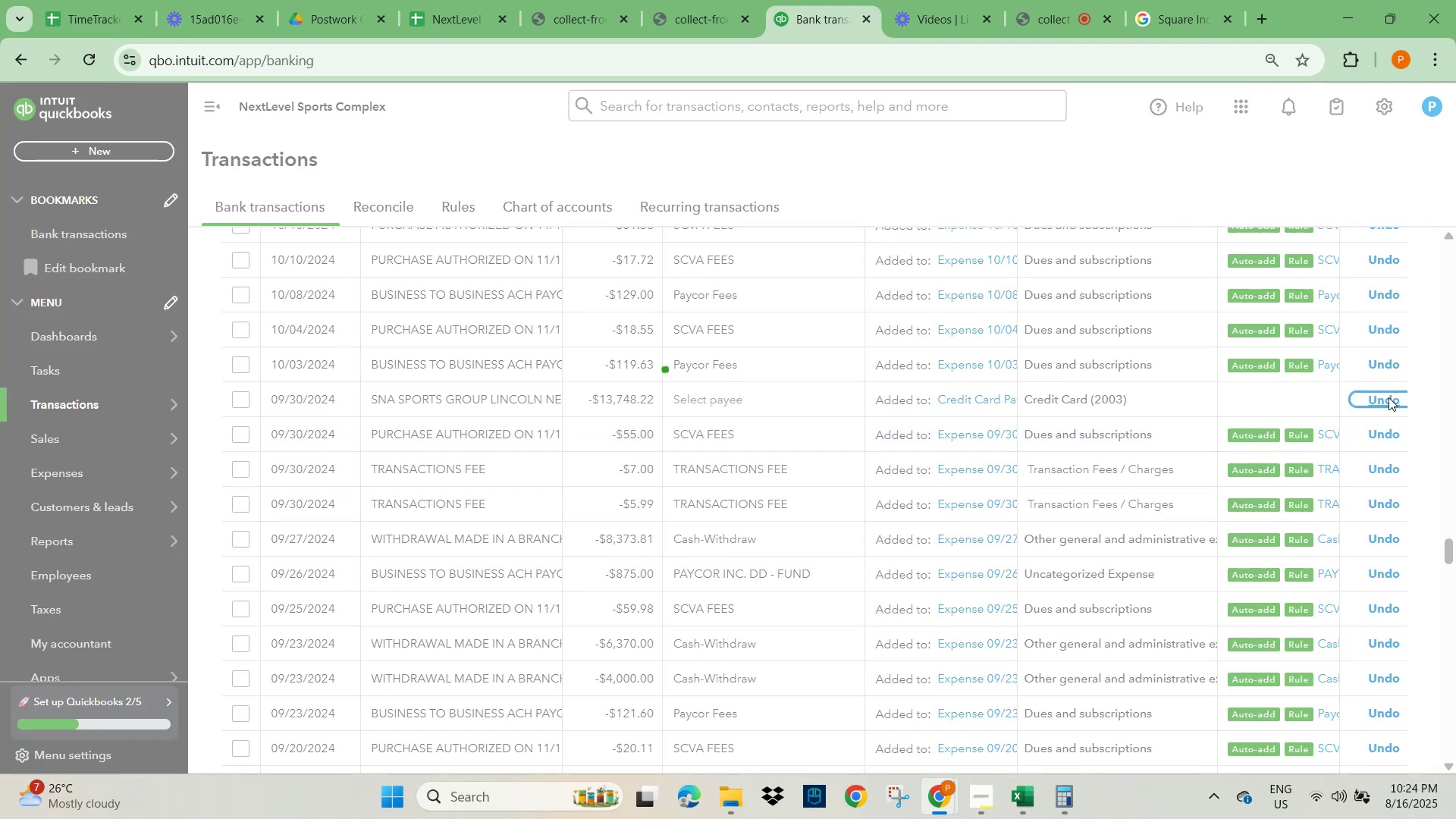 
scroll: coordinate [551, 453], scroll_direction: up, amount: 67.0
 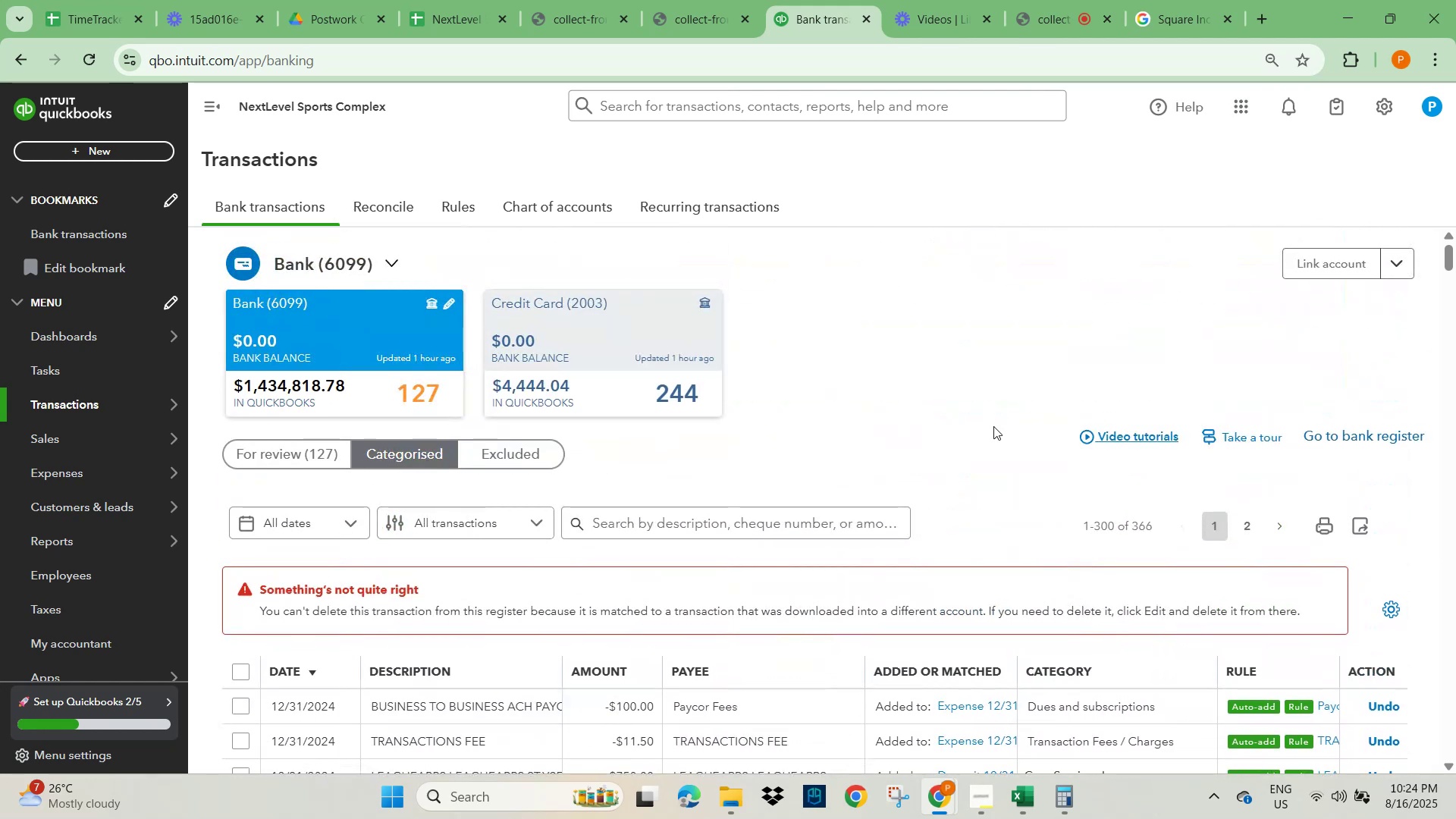 
scroll: coordinate [720, 522], scroll_direction: down, amount: 2.0
 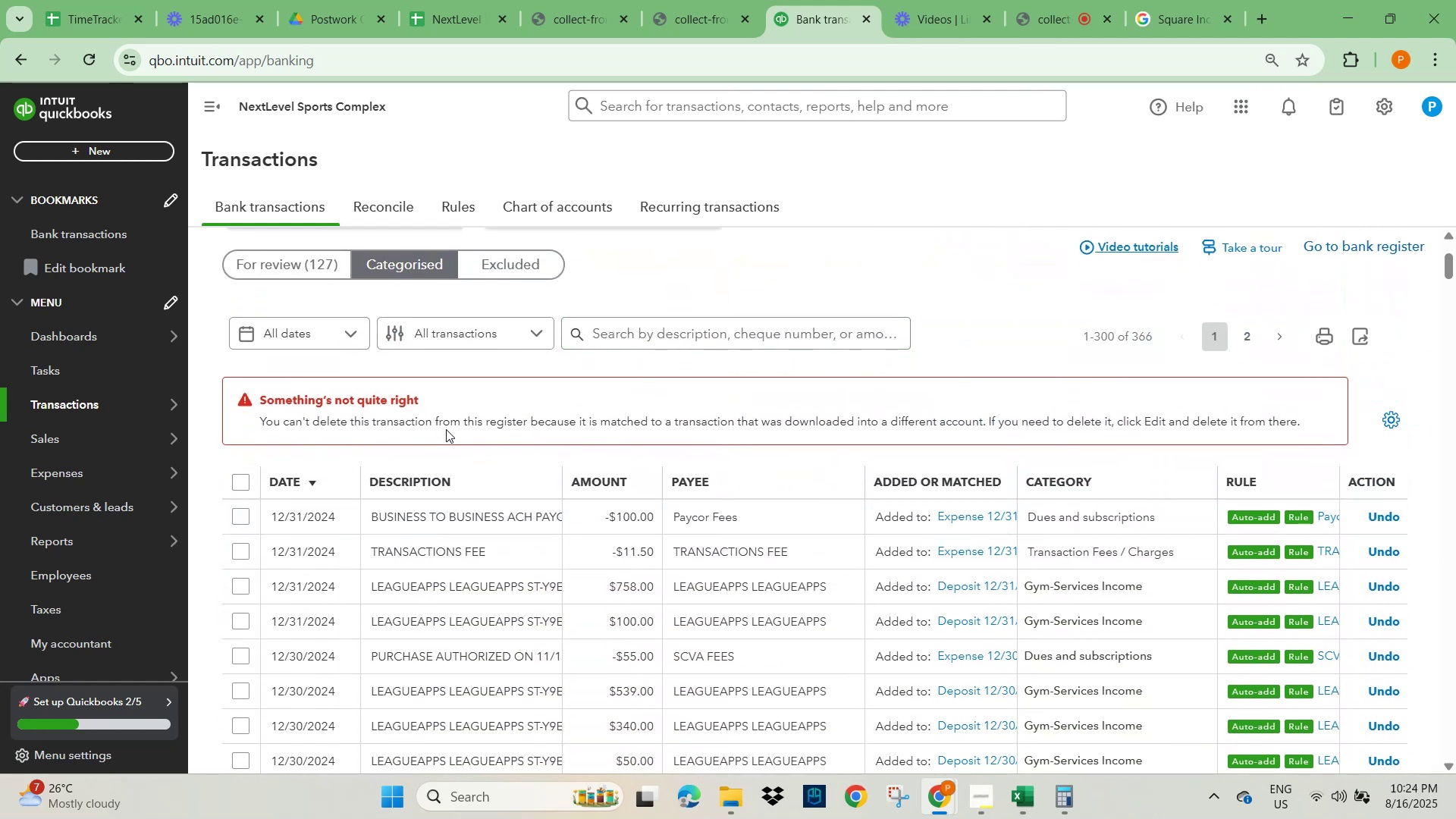 
wait(8.53)
 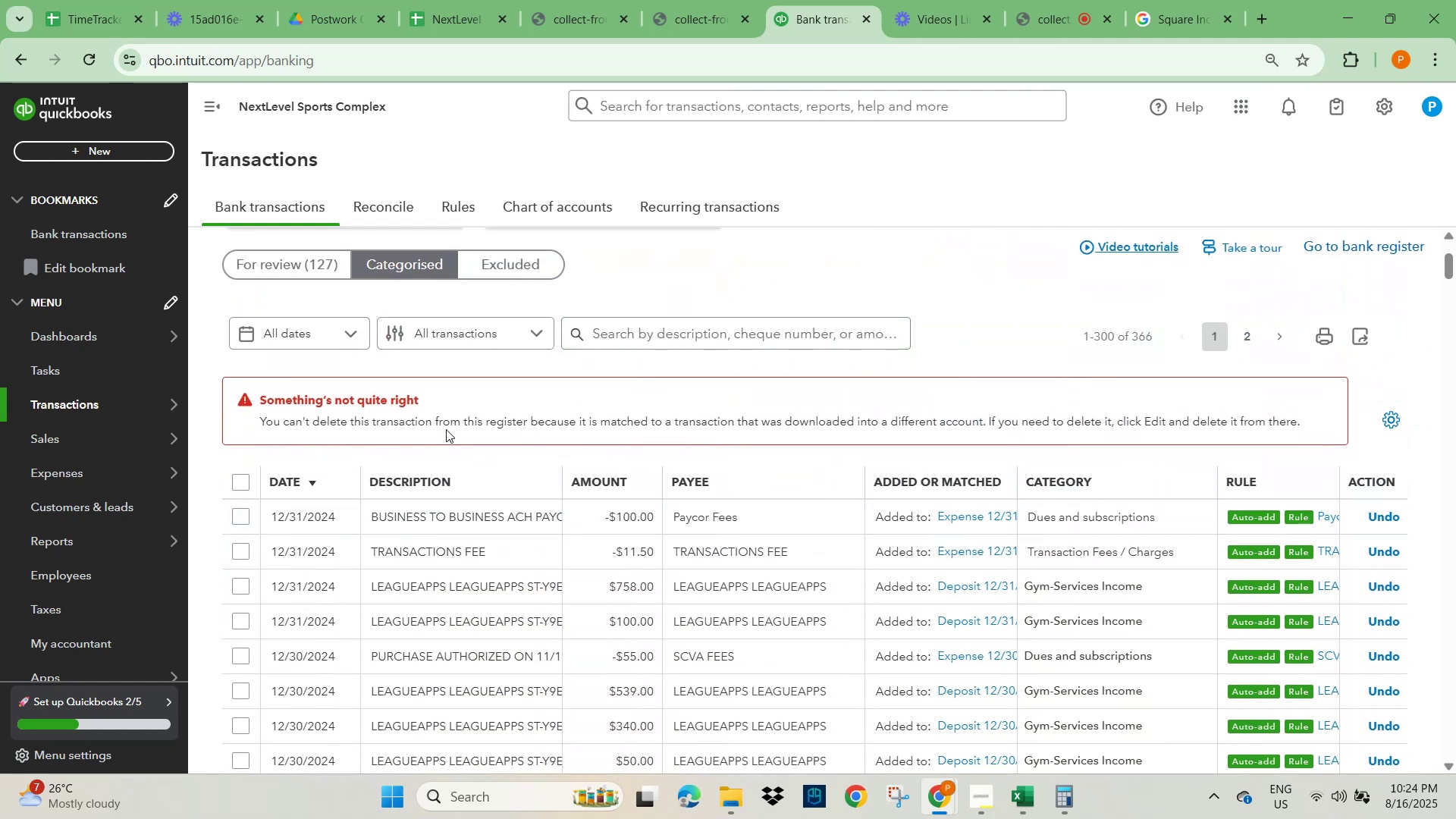 
scroll: coordinate [501, 321], scroll_direction: up, amount: 4.0
 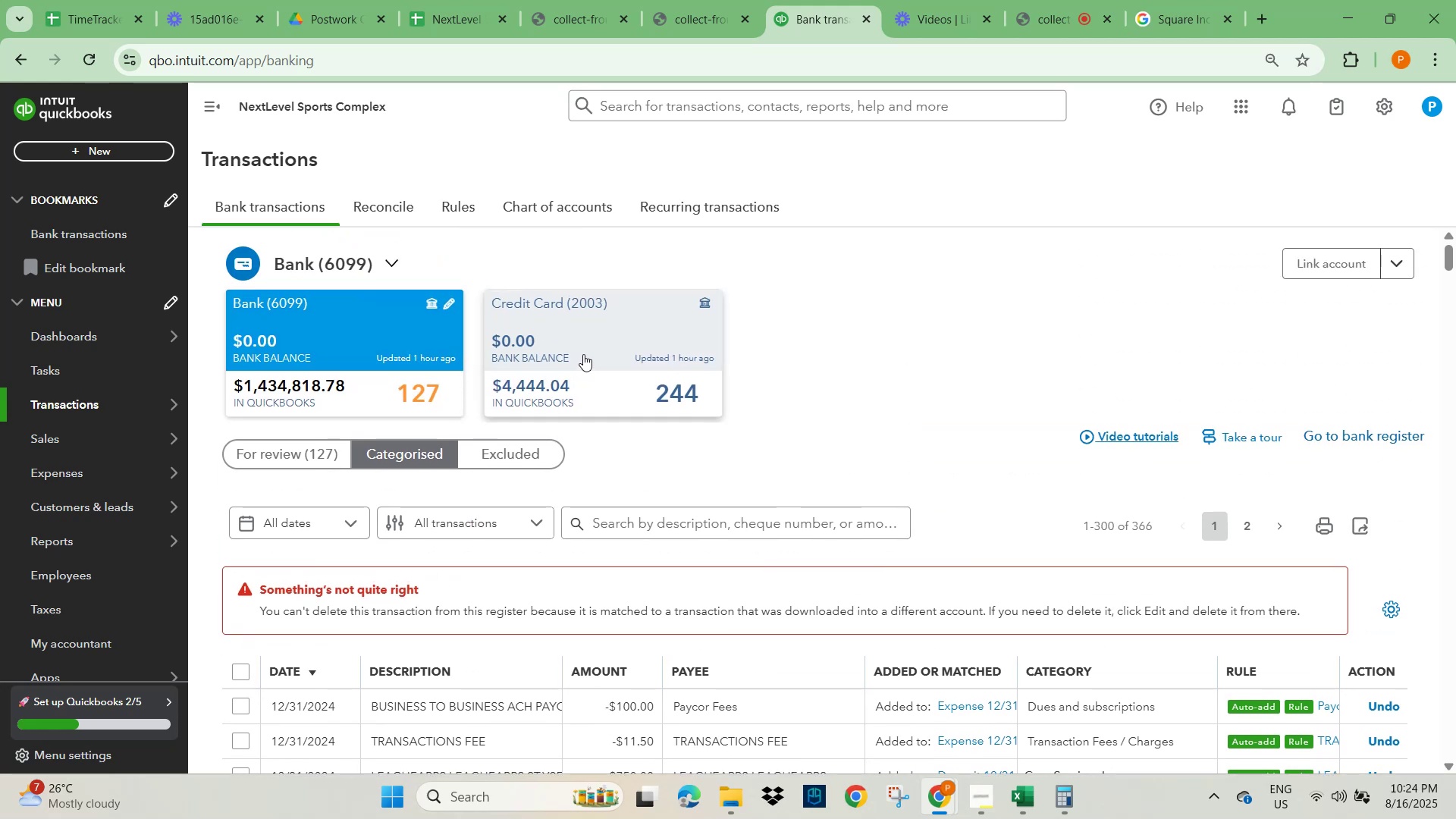 
left_click([587, 351])
 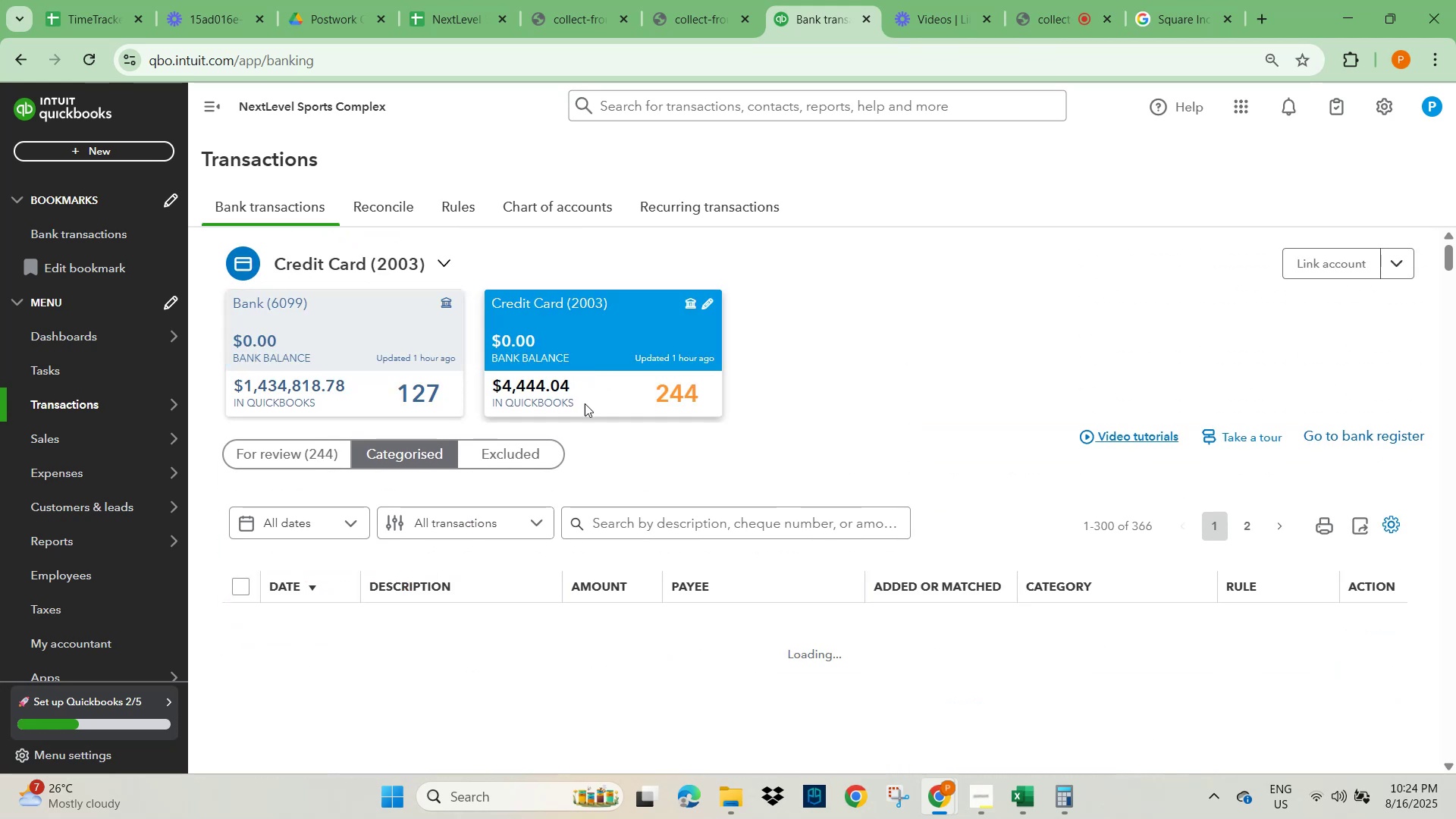 
scroll: coordinate [499, 585], scroll_direction: down, amount: 15.0
 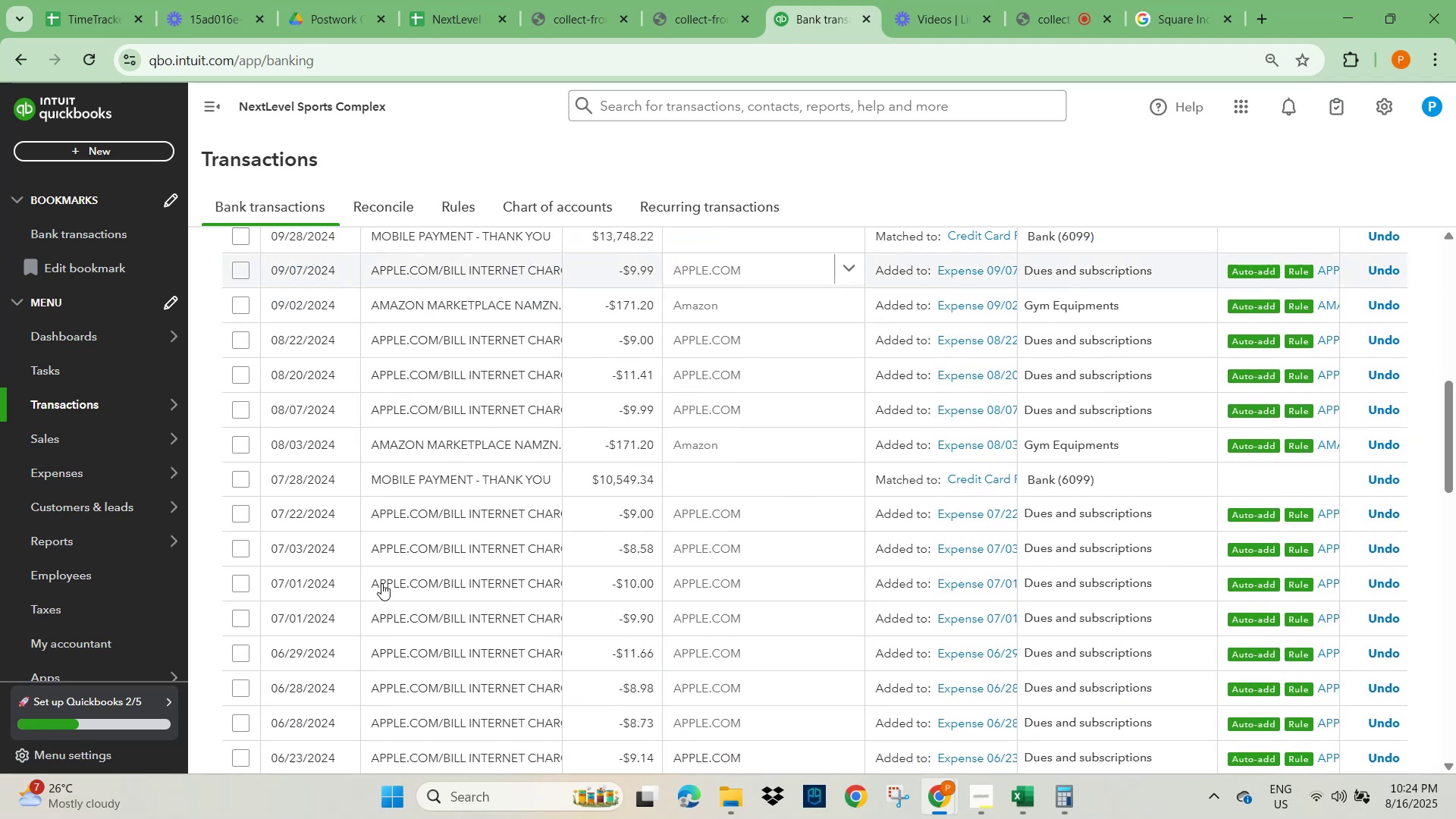 
scroll: coordinate [335, 475], scroll_direction: up, amount: 13.0
 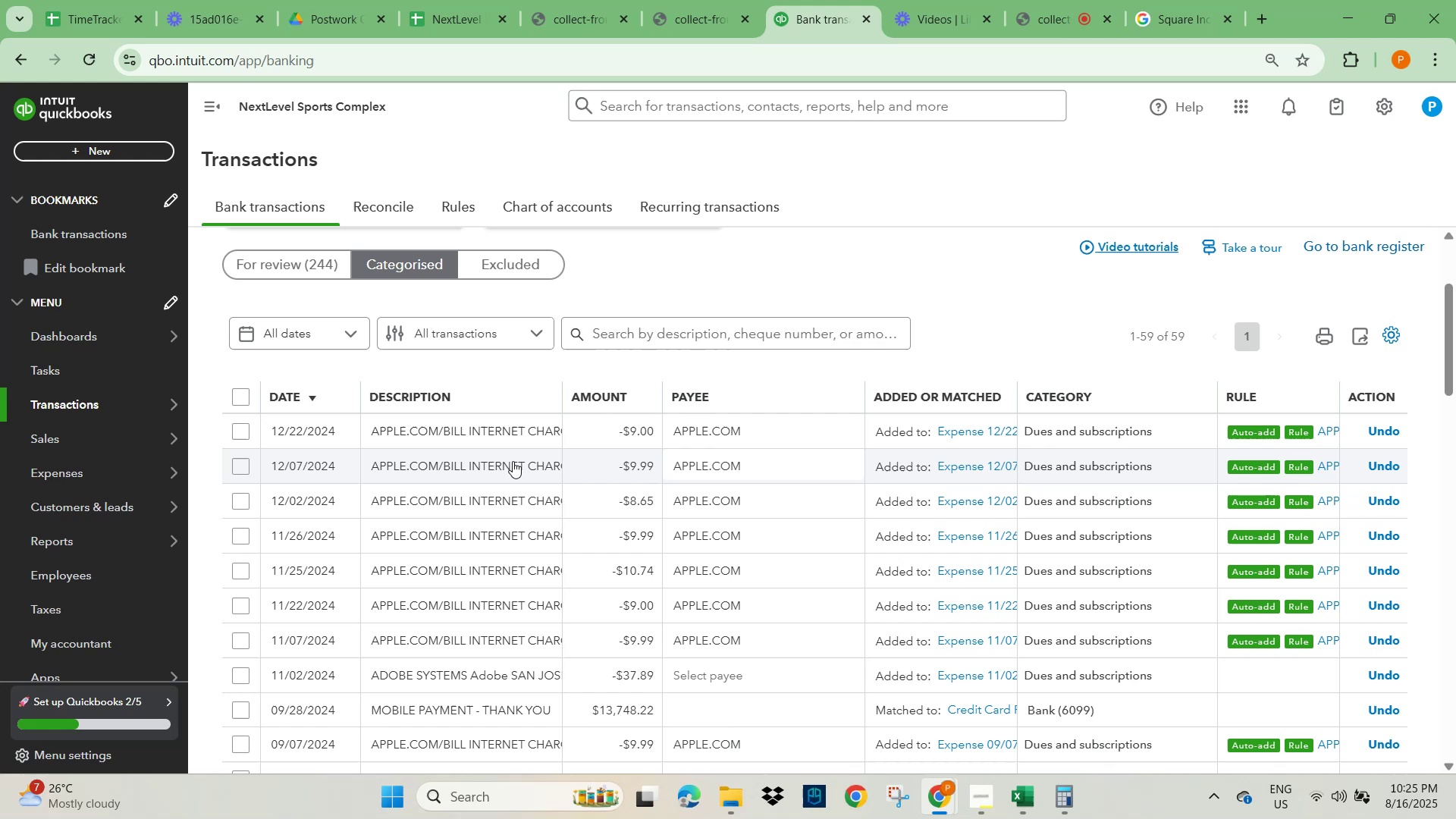 
scroll: coordinate [580, 619], scroll_direction: down, amount: 2.0
 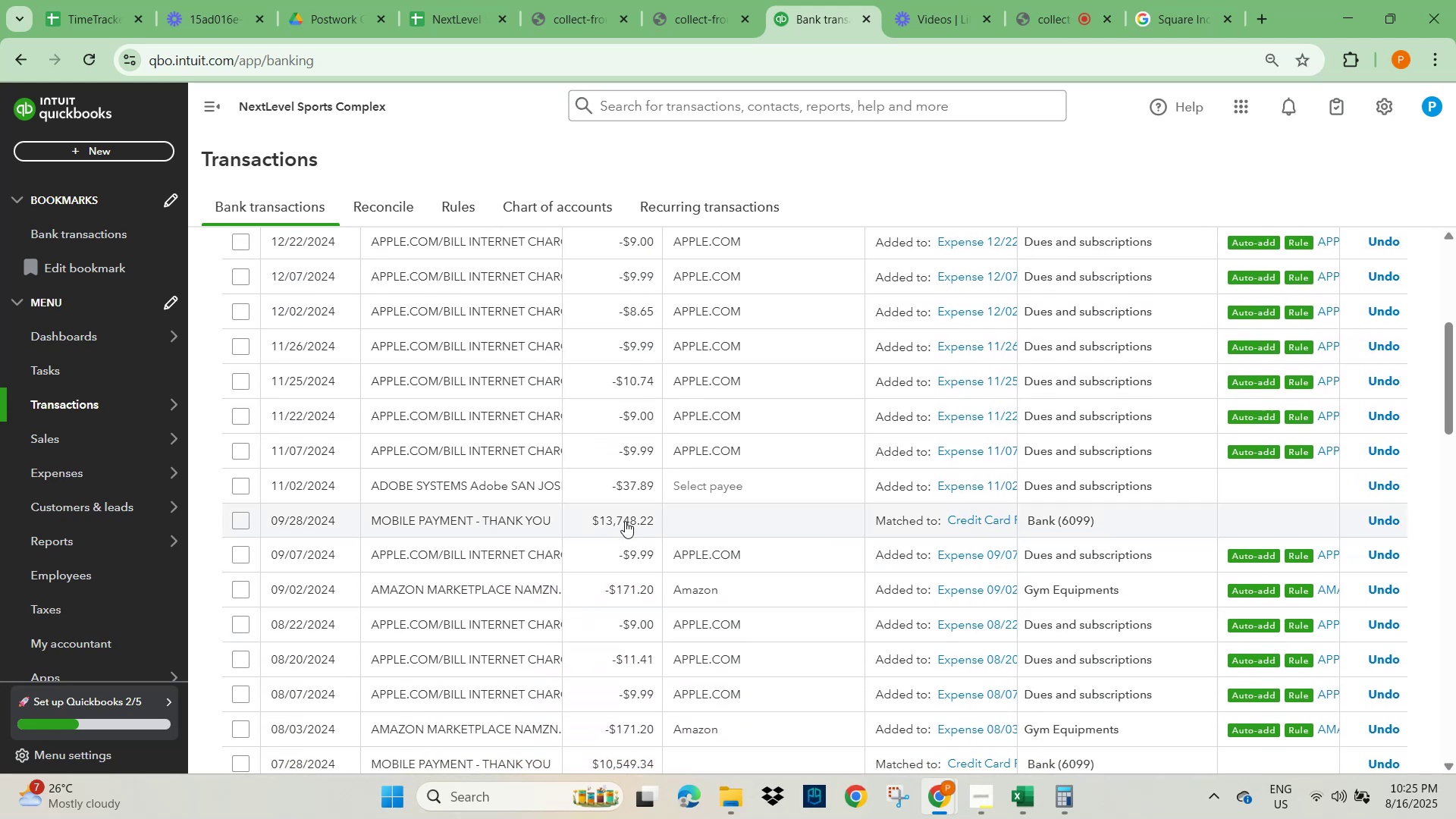 
wait(11.9)
 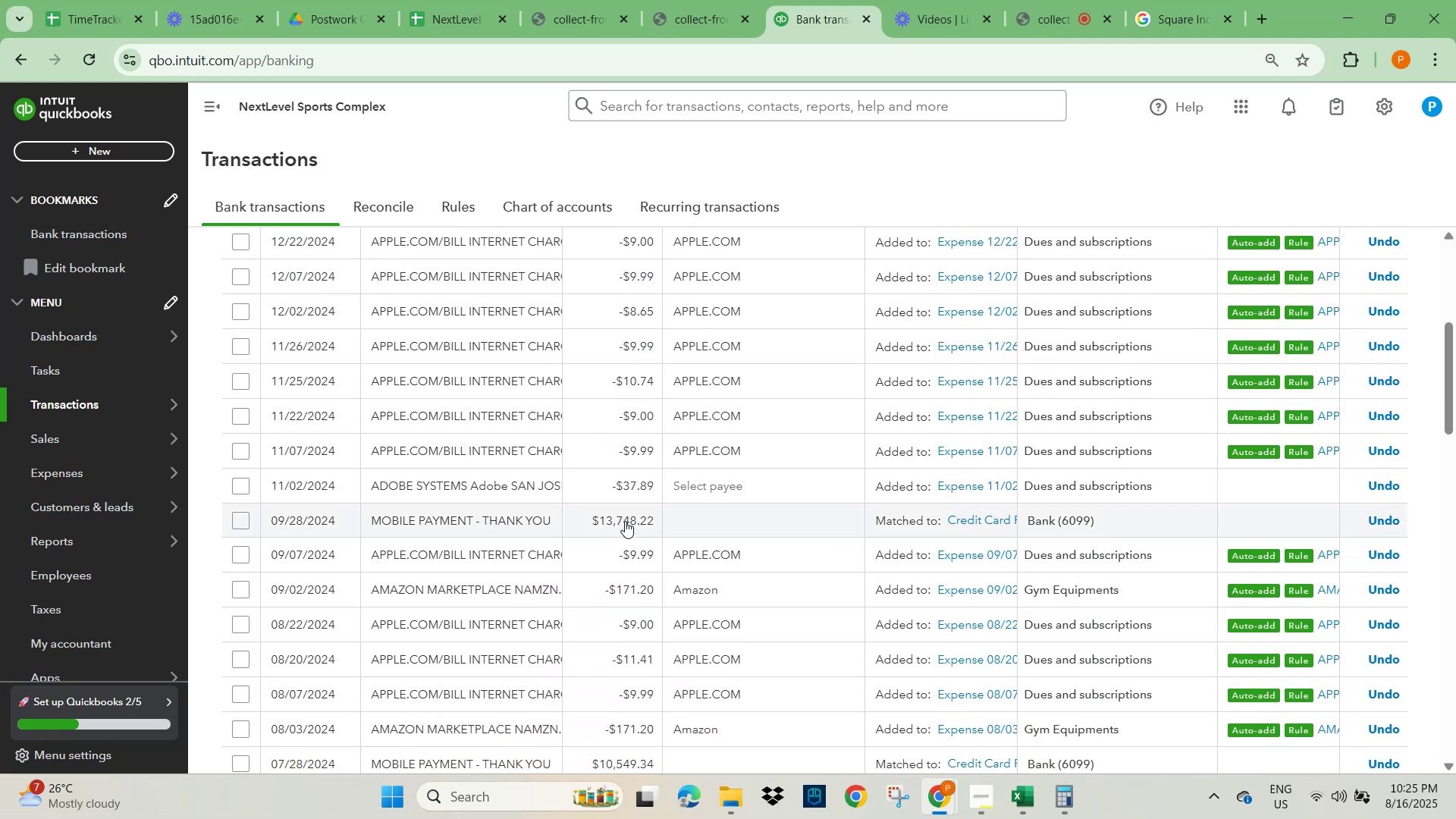 
left_click([850, 485])
 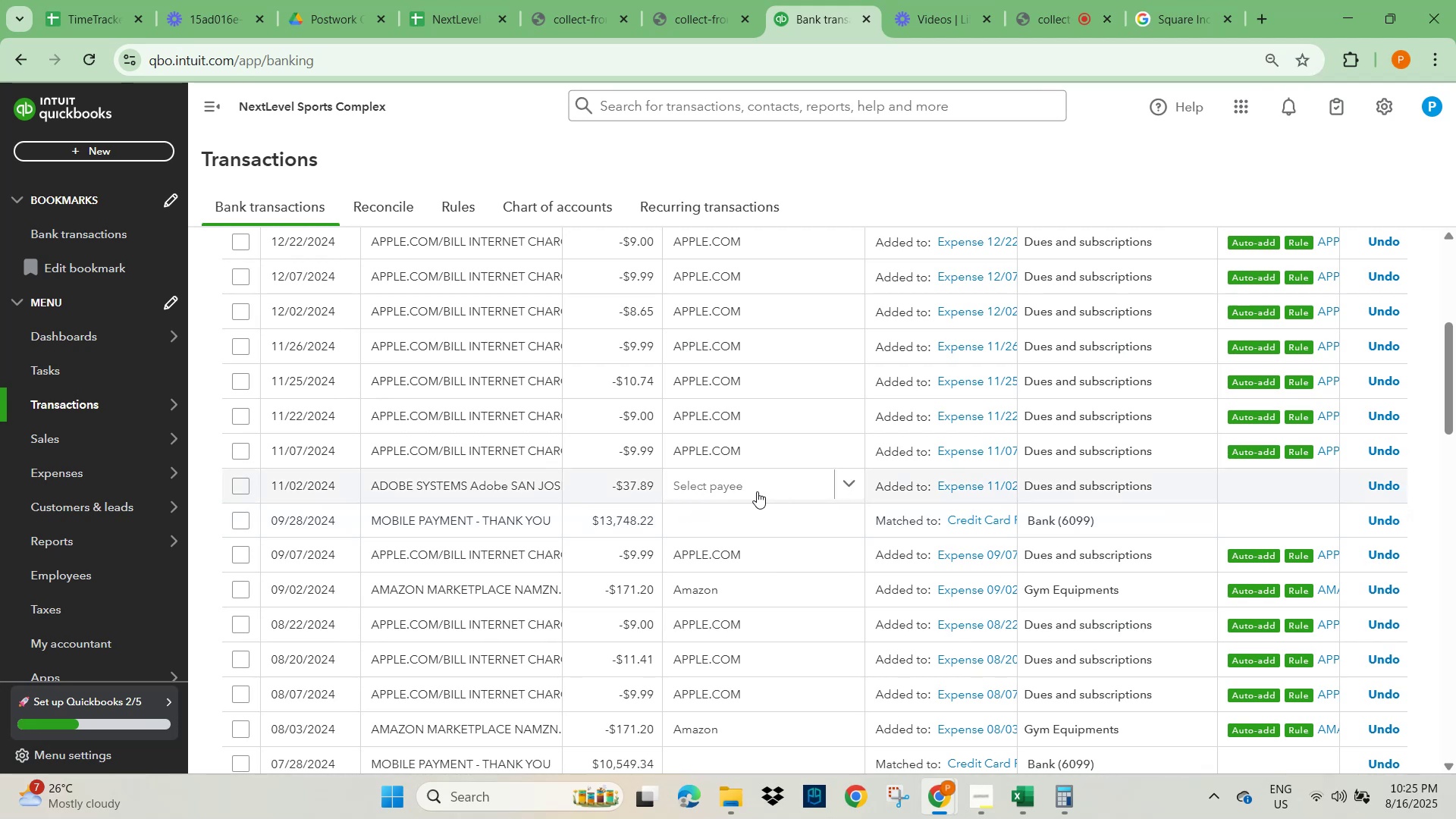 
left_click([720, 488])
 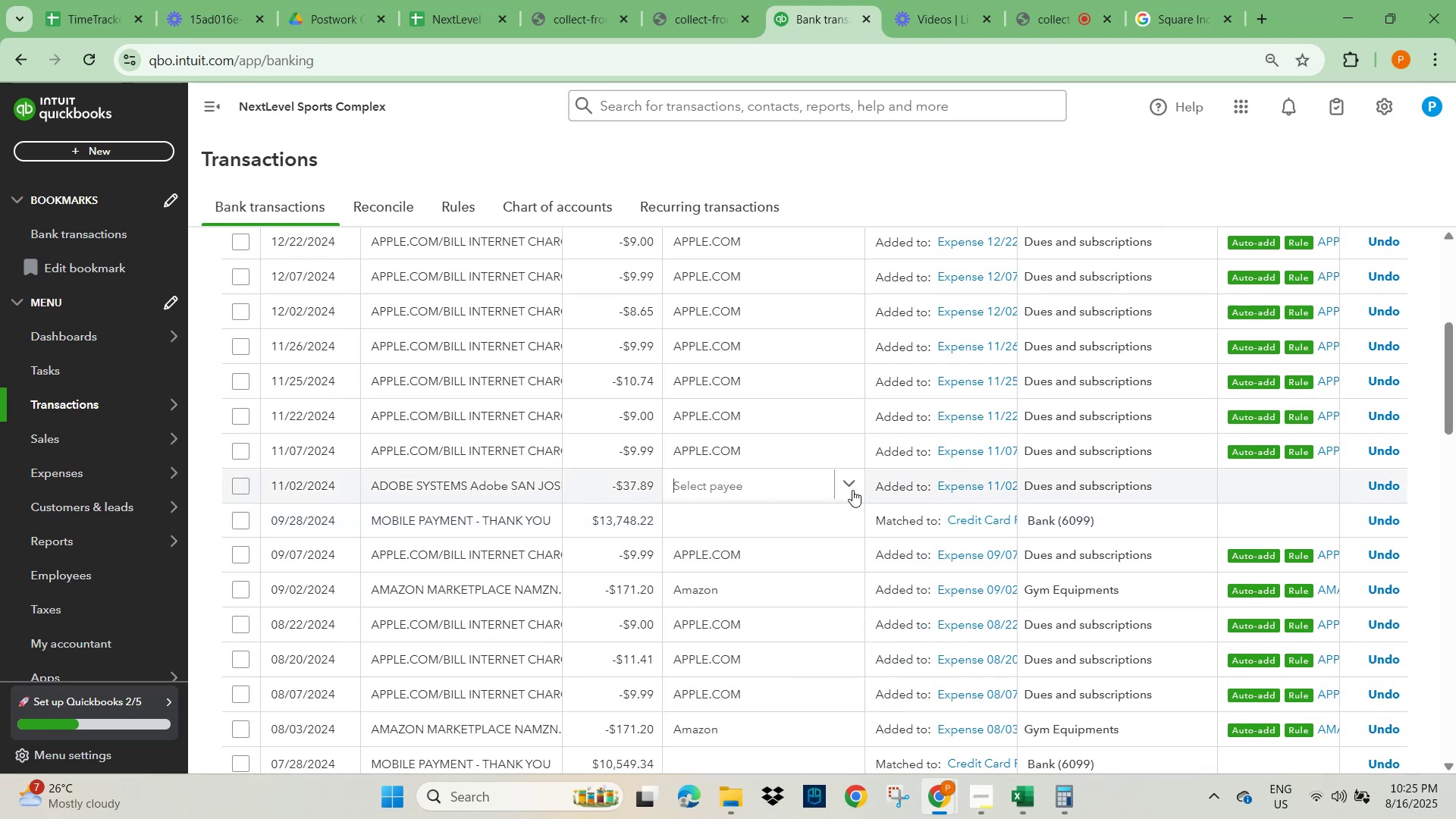 
left_click([848, 485])
 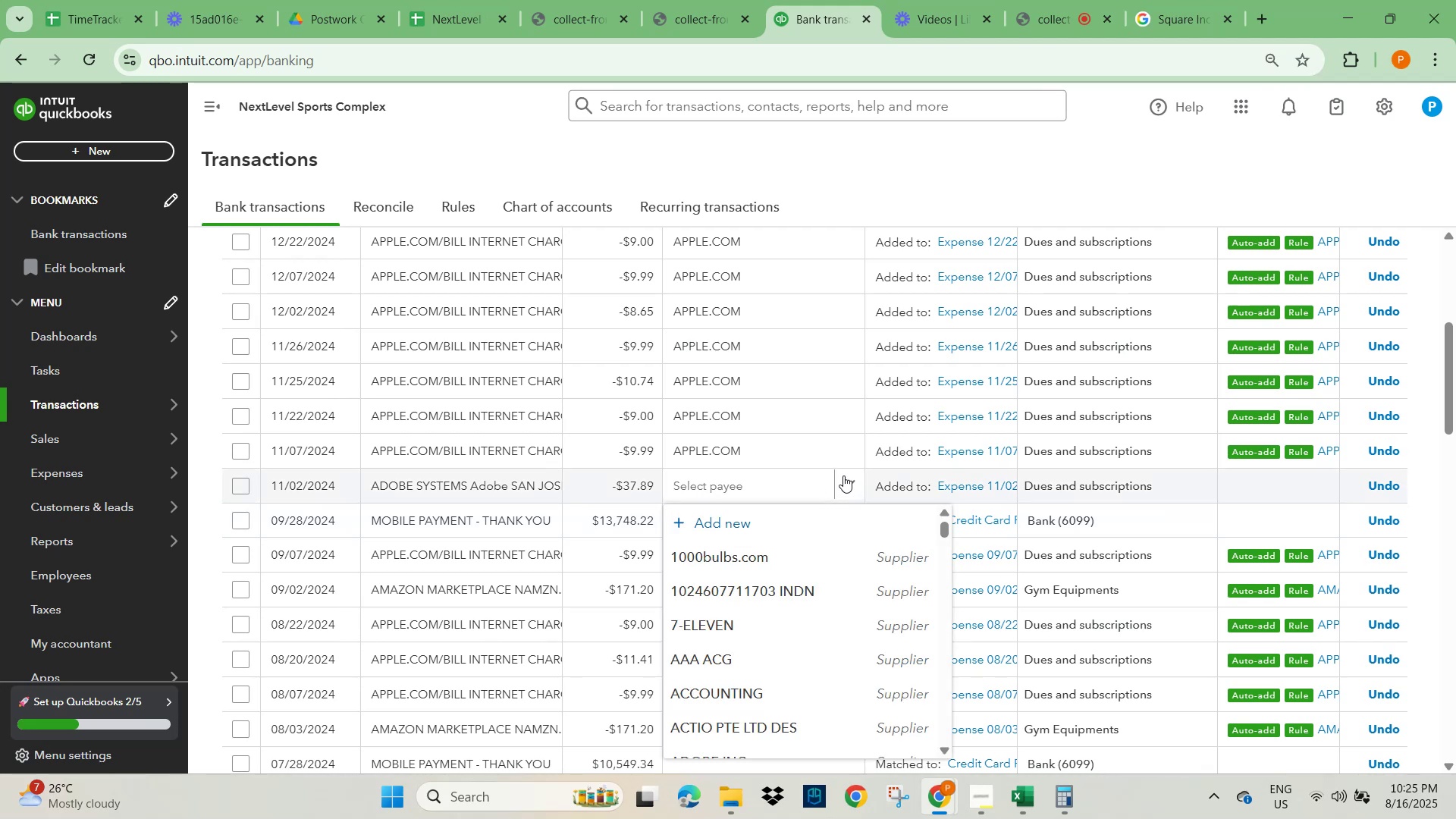 
type(ado)
 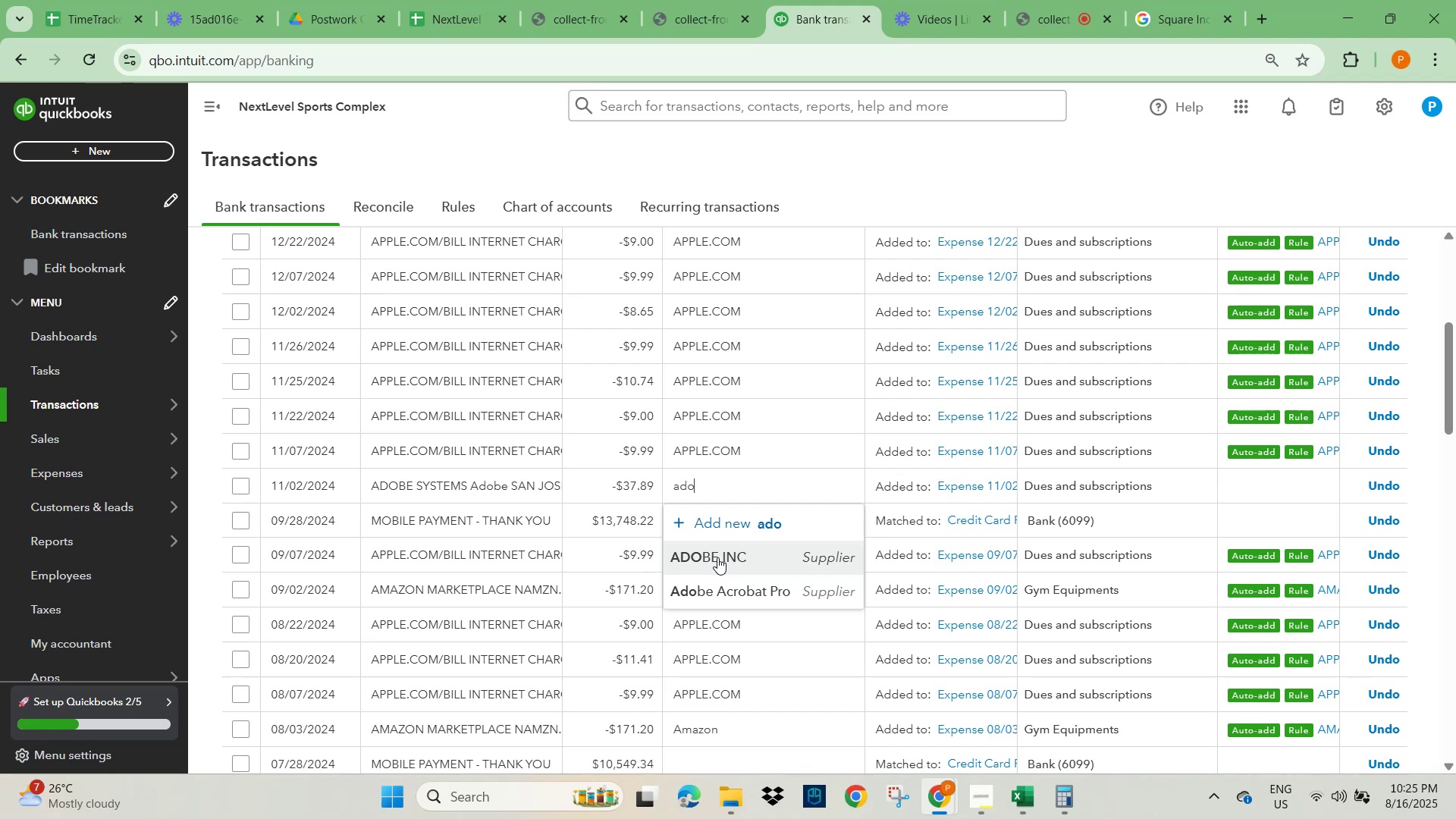 
left_click([717, 557])
 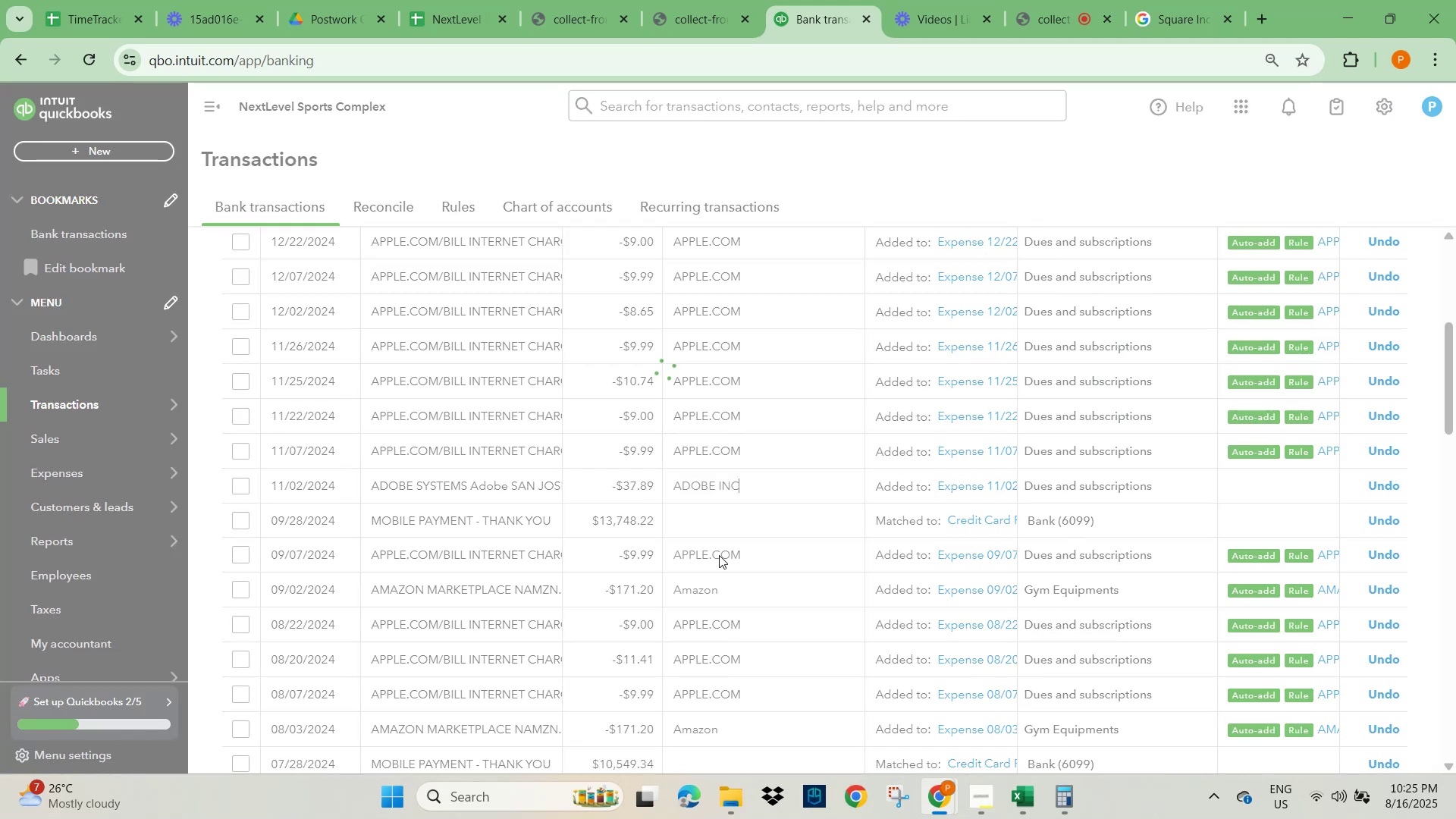 
mouse_move([743, 533])
 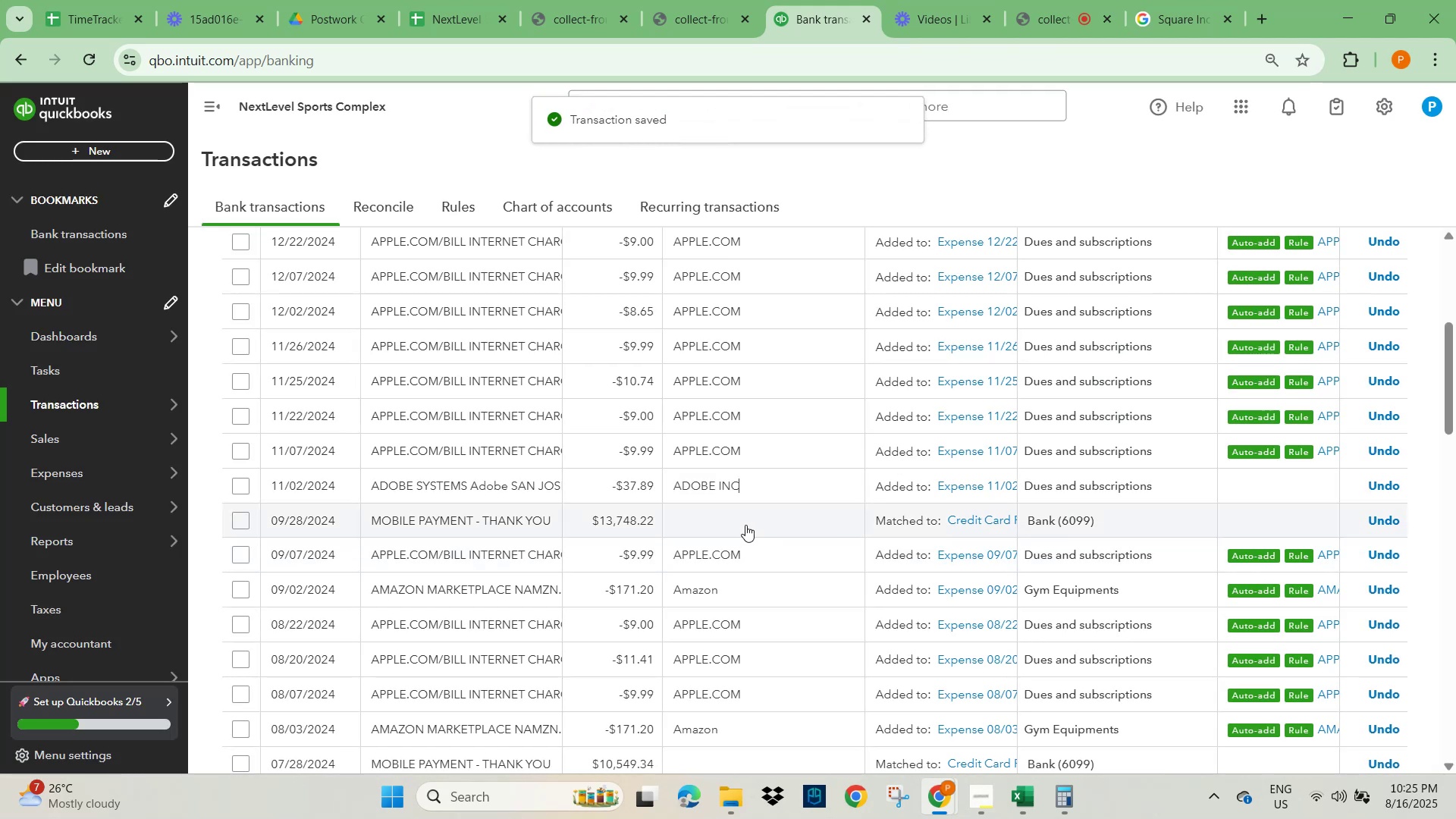 
scroll: coordinate [748, 585], scroll_direction: down, amount: 11.0
 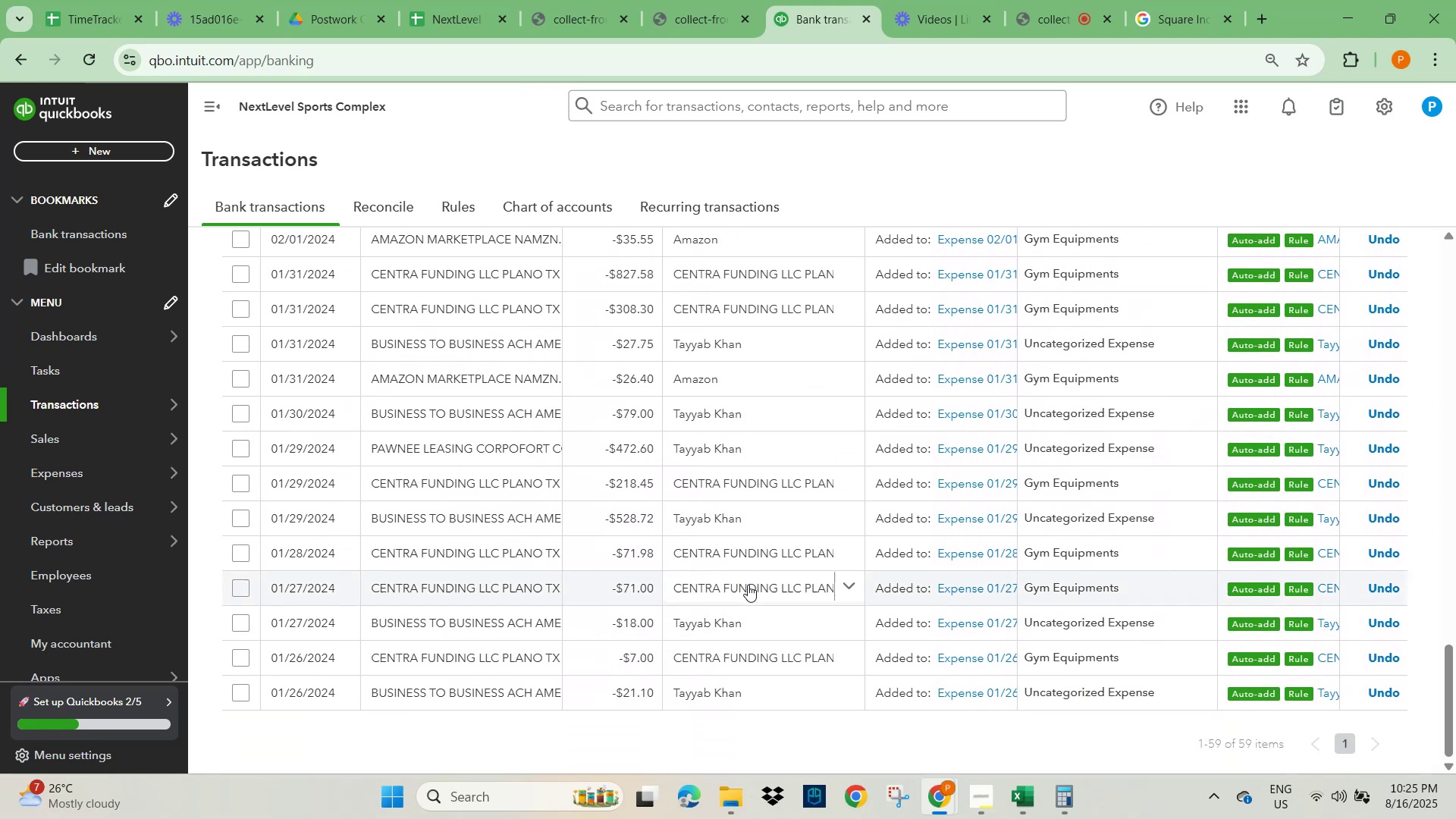 
scroll: coordinate [686, 563], scroll_direction: up, amount: 31.0
 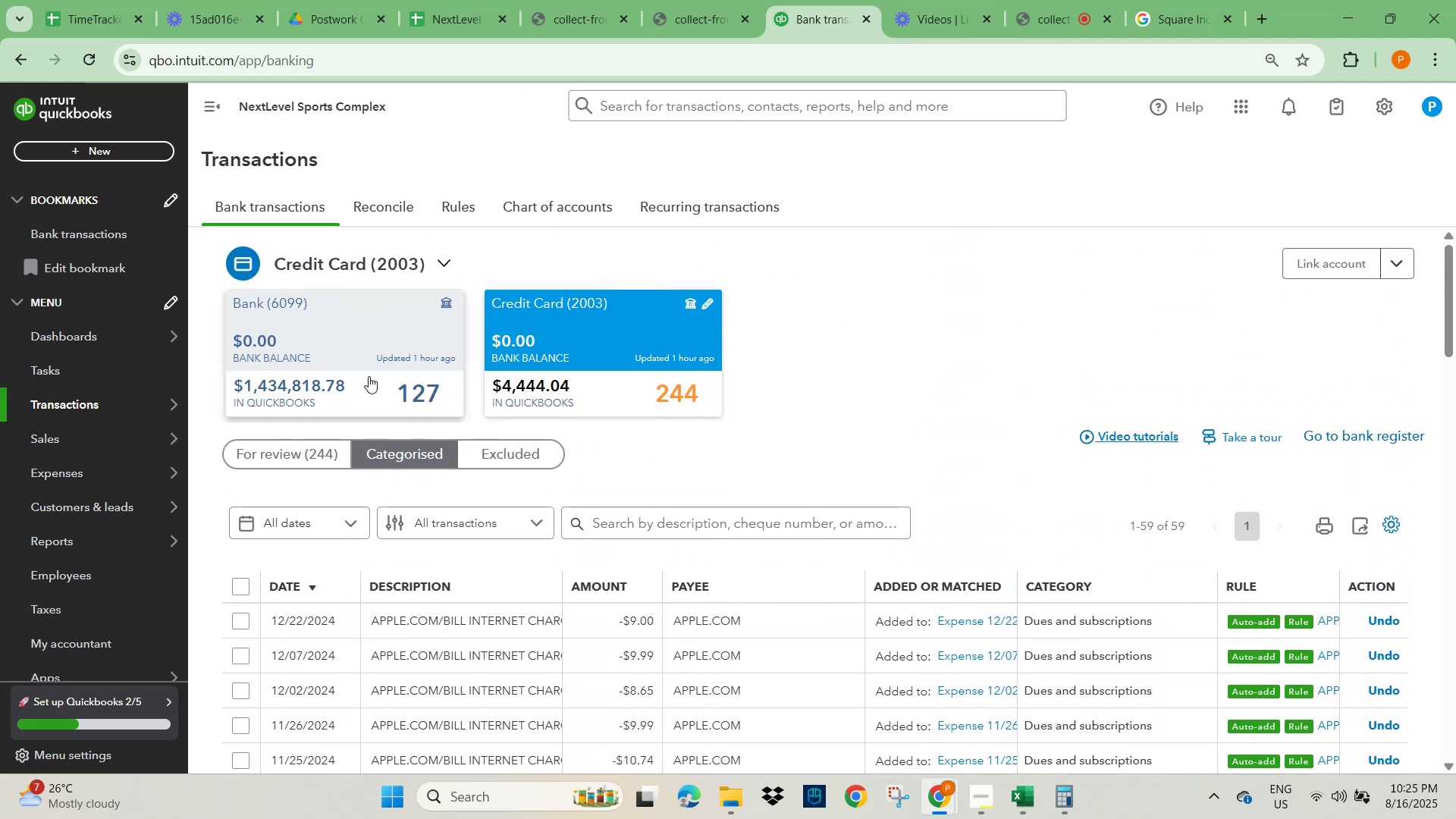 
left_click([384, 334])
 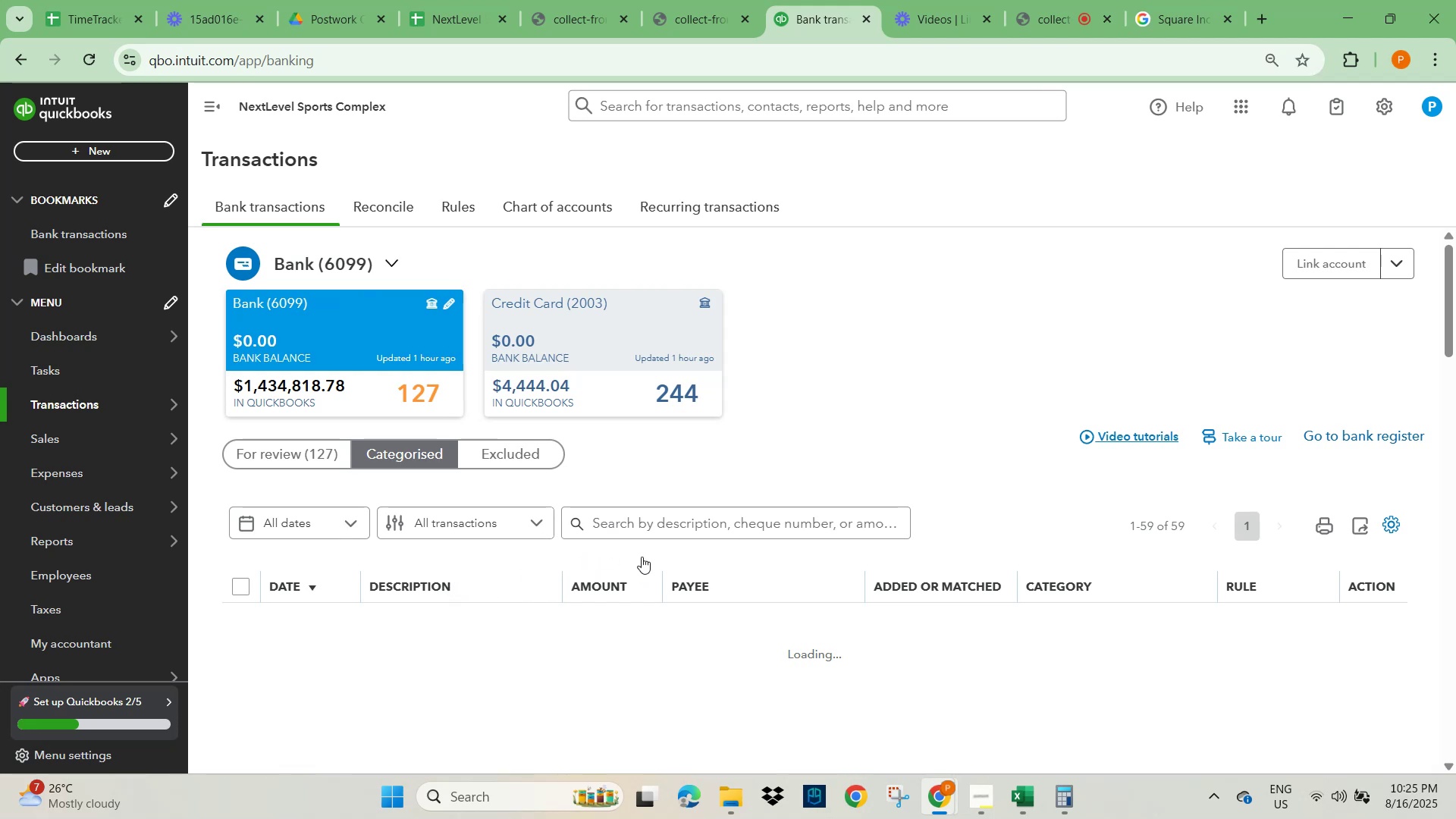 
wait(12.44)
 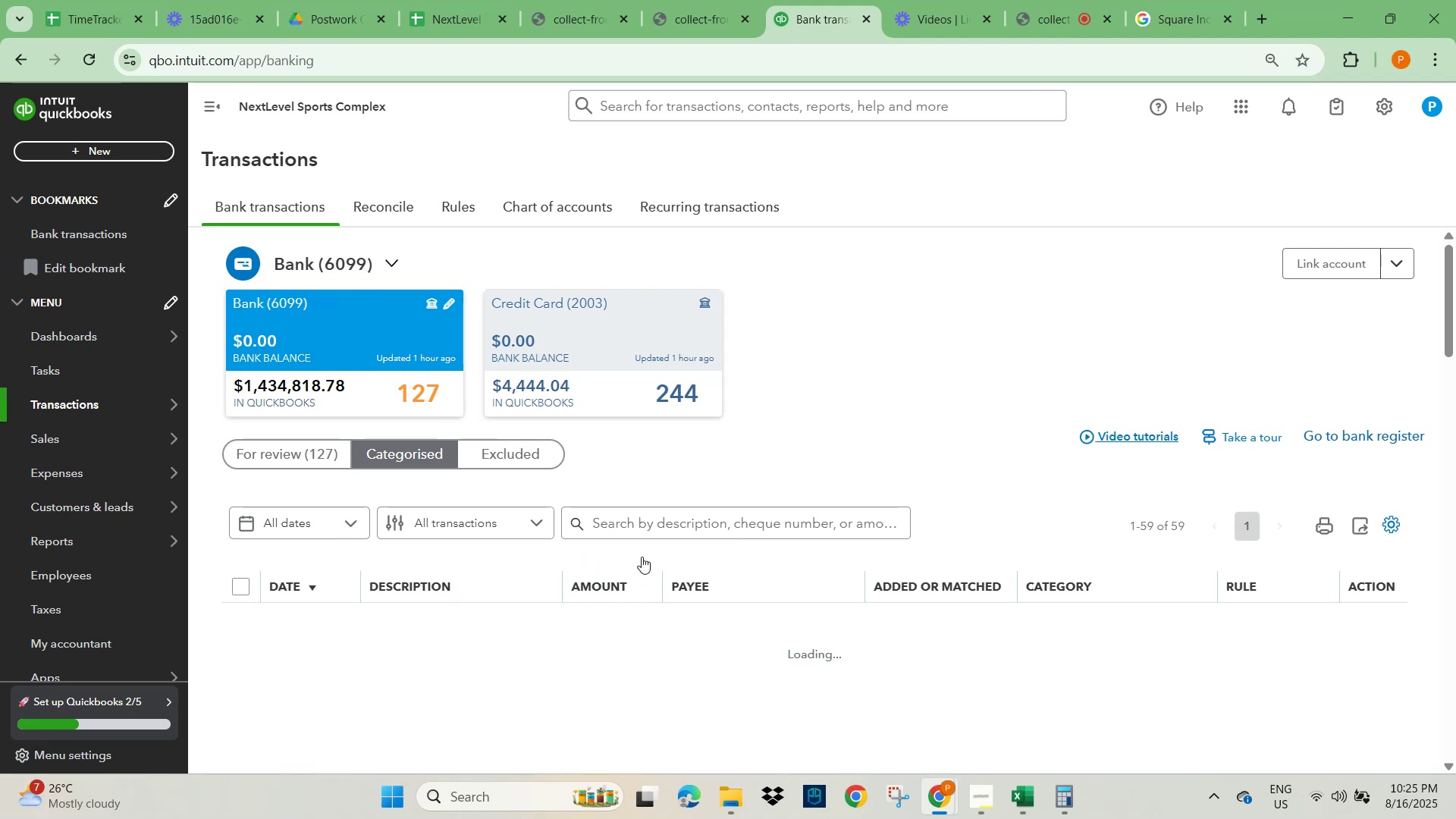 
scroll: coordinate [880, 529], scroll_direction: down, amount: 4.0
 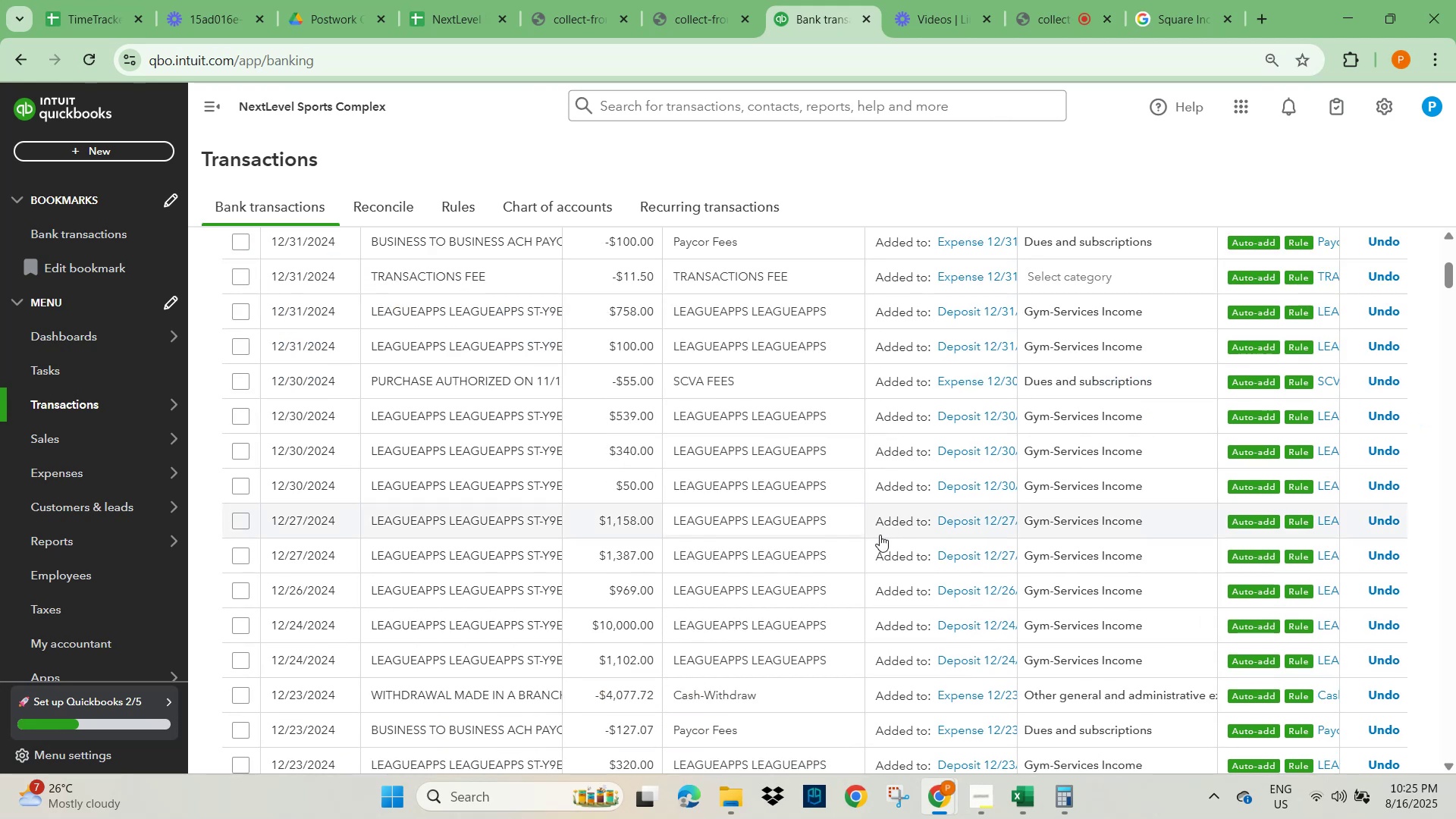 
scroll: coordinate [460, 422], scroll_direction: up, amount: 2.0
 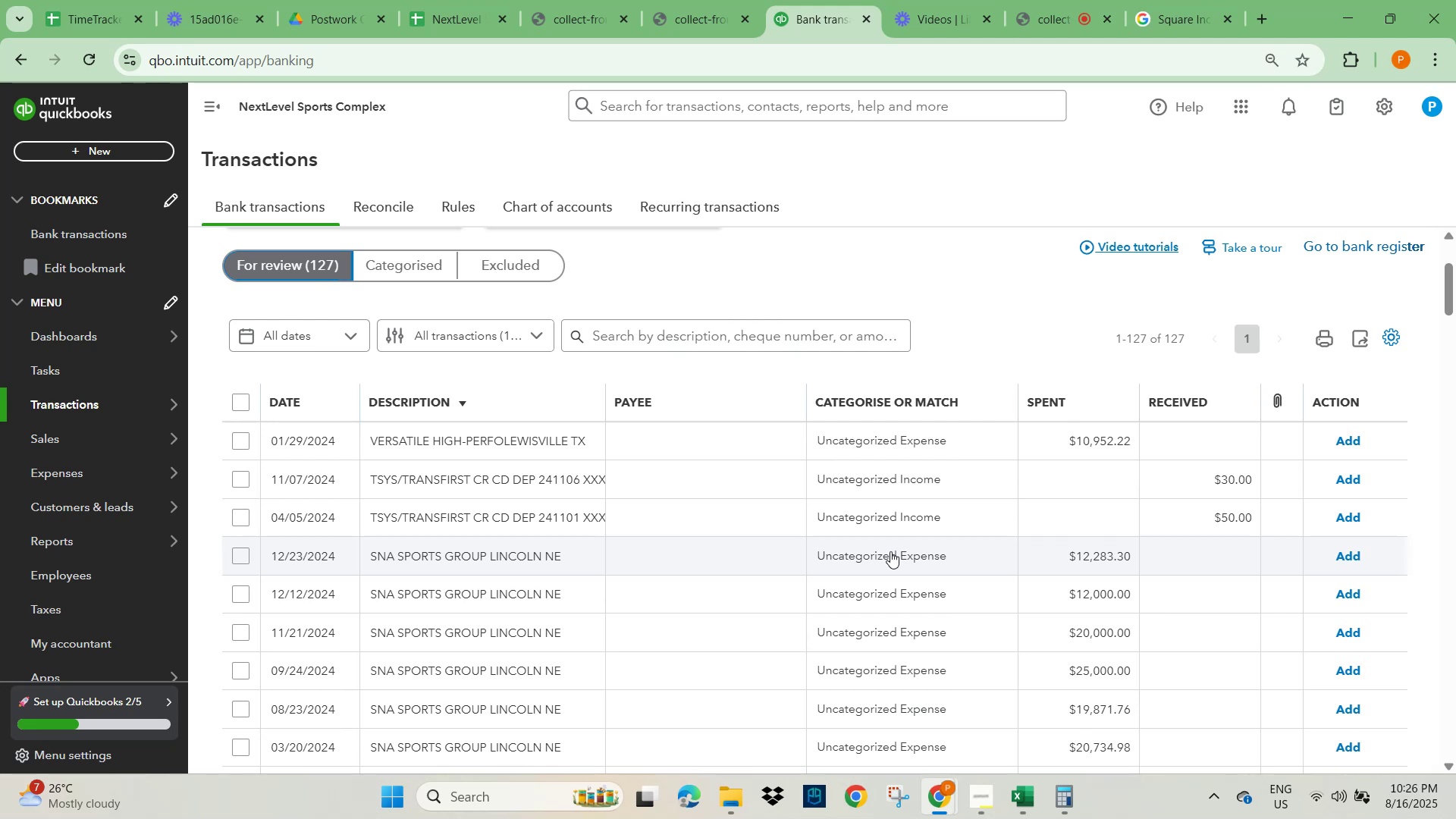 
wait(14.34)
 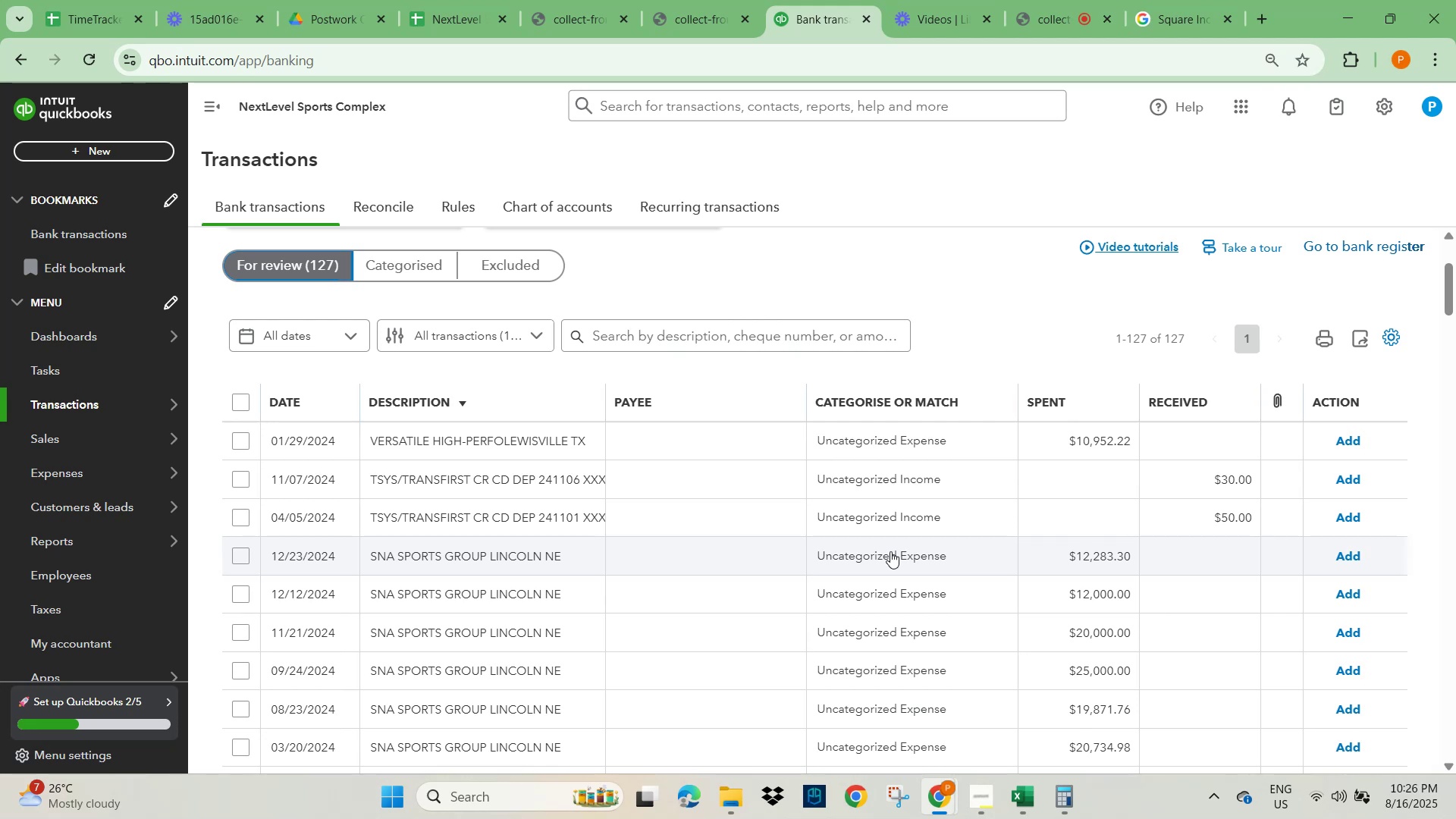 
scroll: coordinate [668, 553], scroll_direction: up, amount: 3.0
 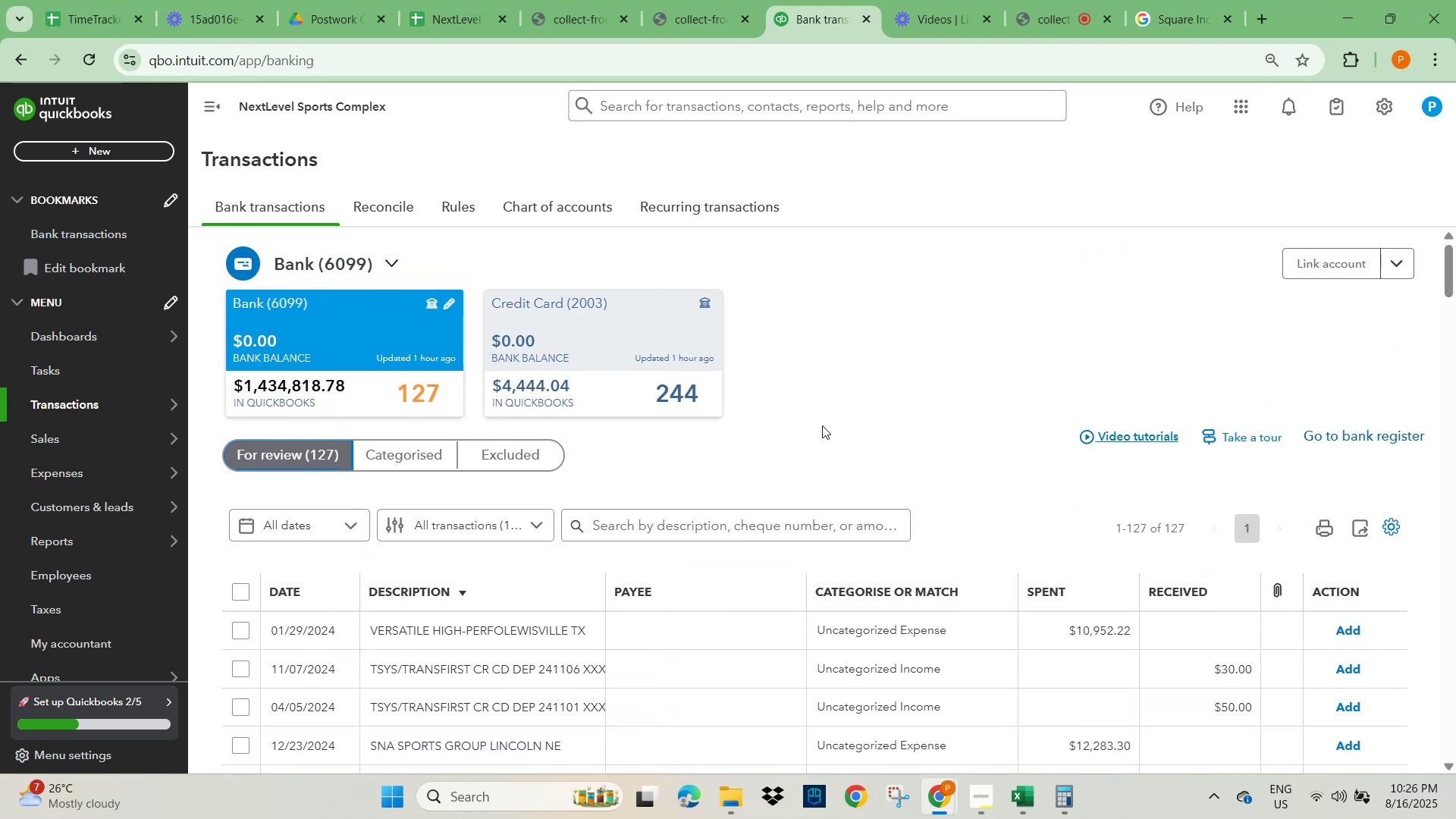 
left_click_drag(start_coordinate=[848, 355], to_coordinate=[848, 345])
 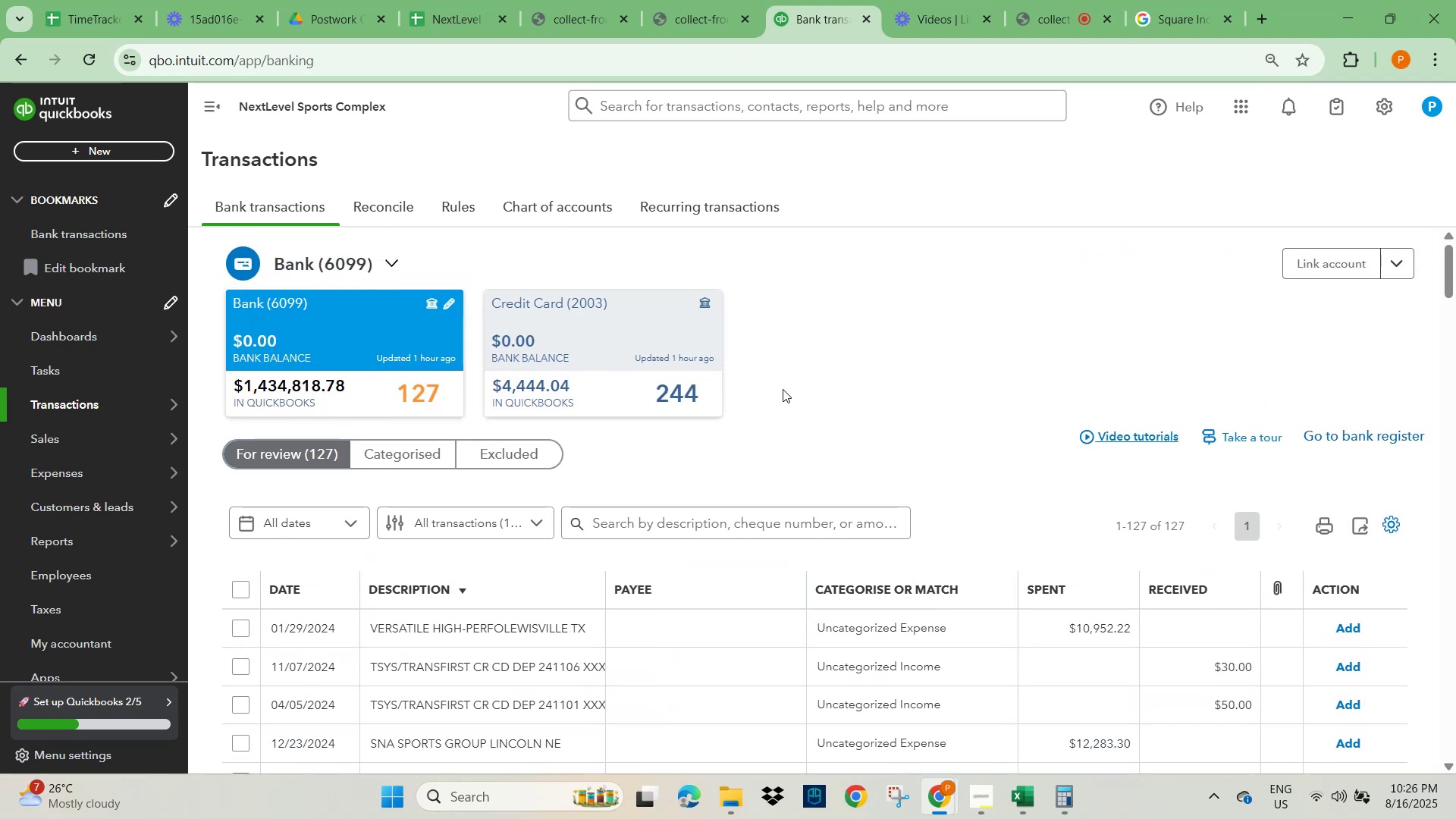 
key(F5)
 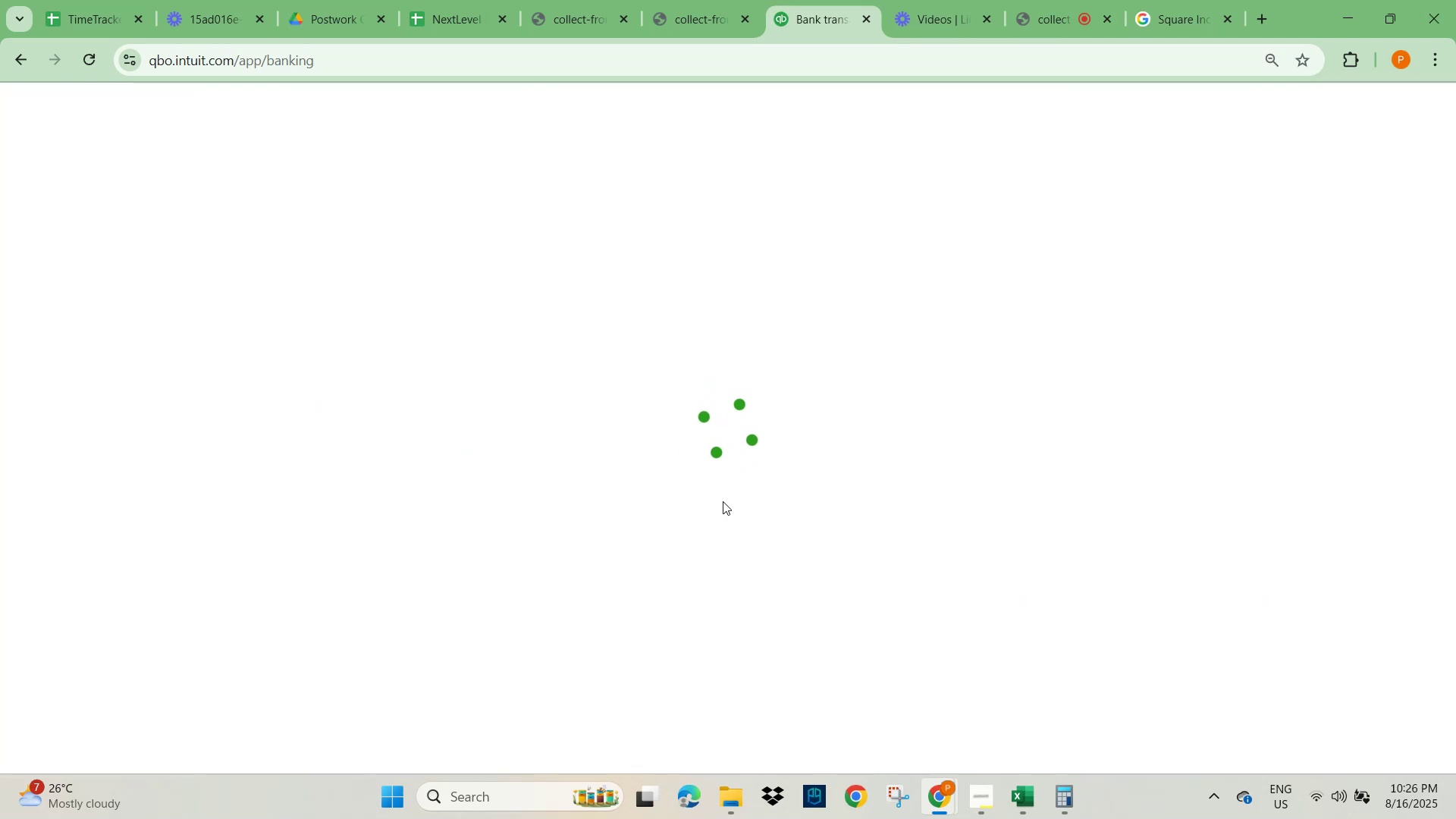 
wait(10.66)
 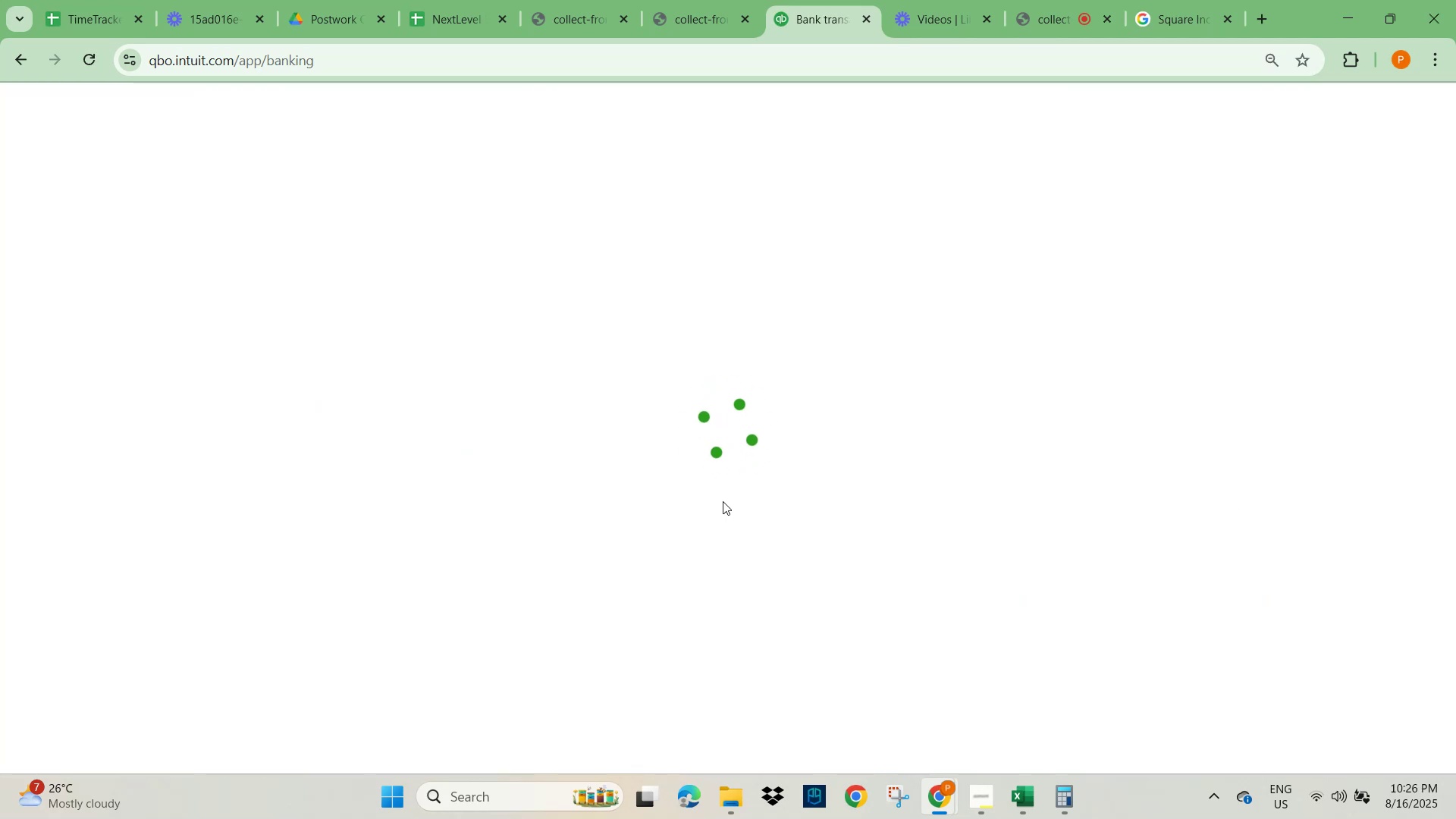 
scroll: coordinate [733, 494], scroll_direction: down, amount: 2.0
 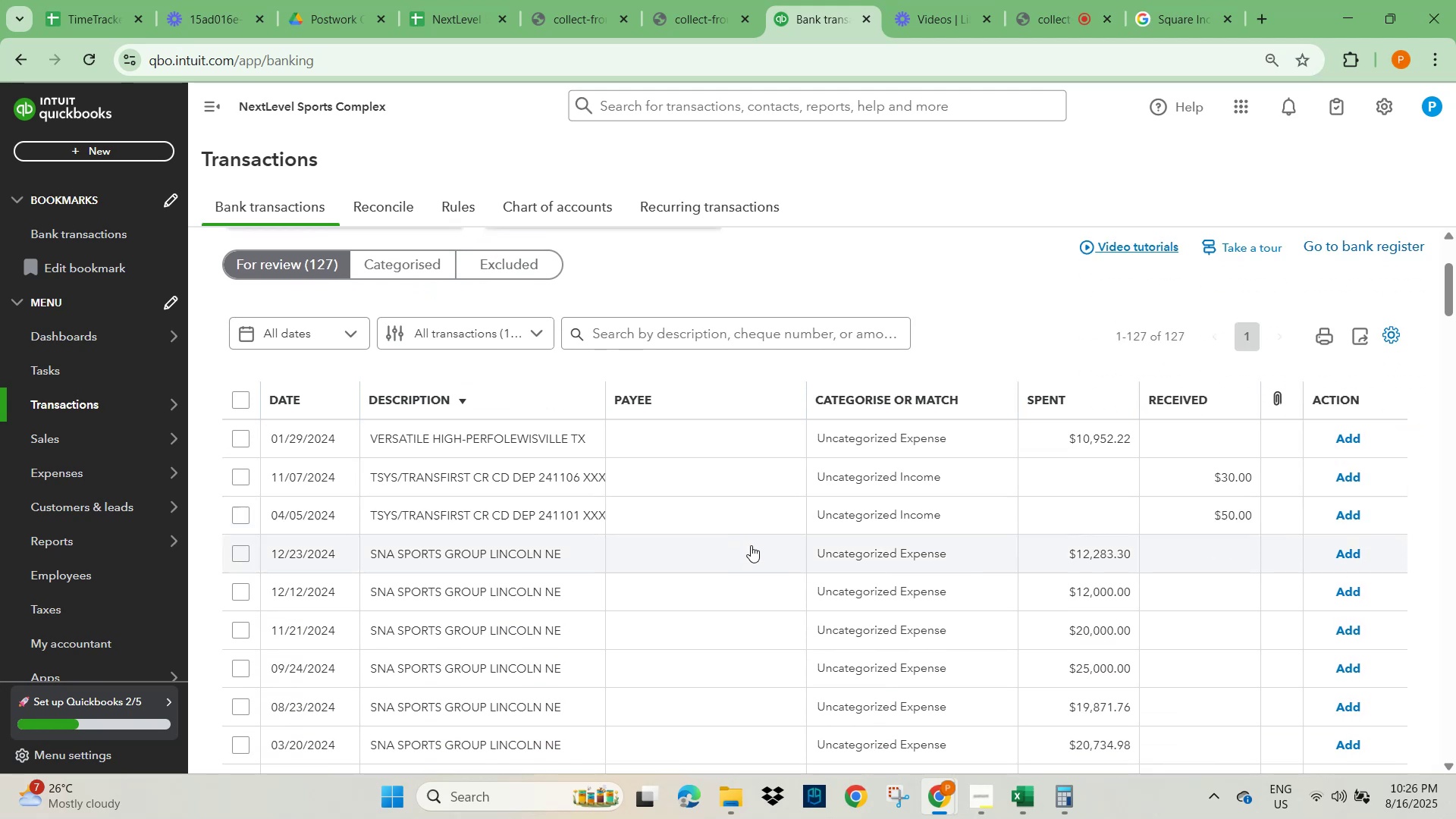 
left_click([430, 557])
 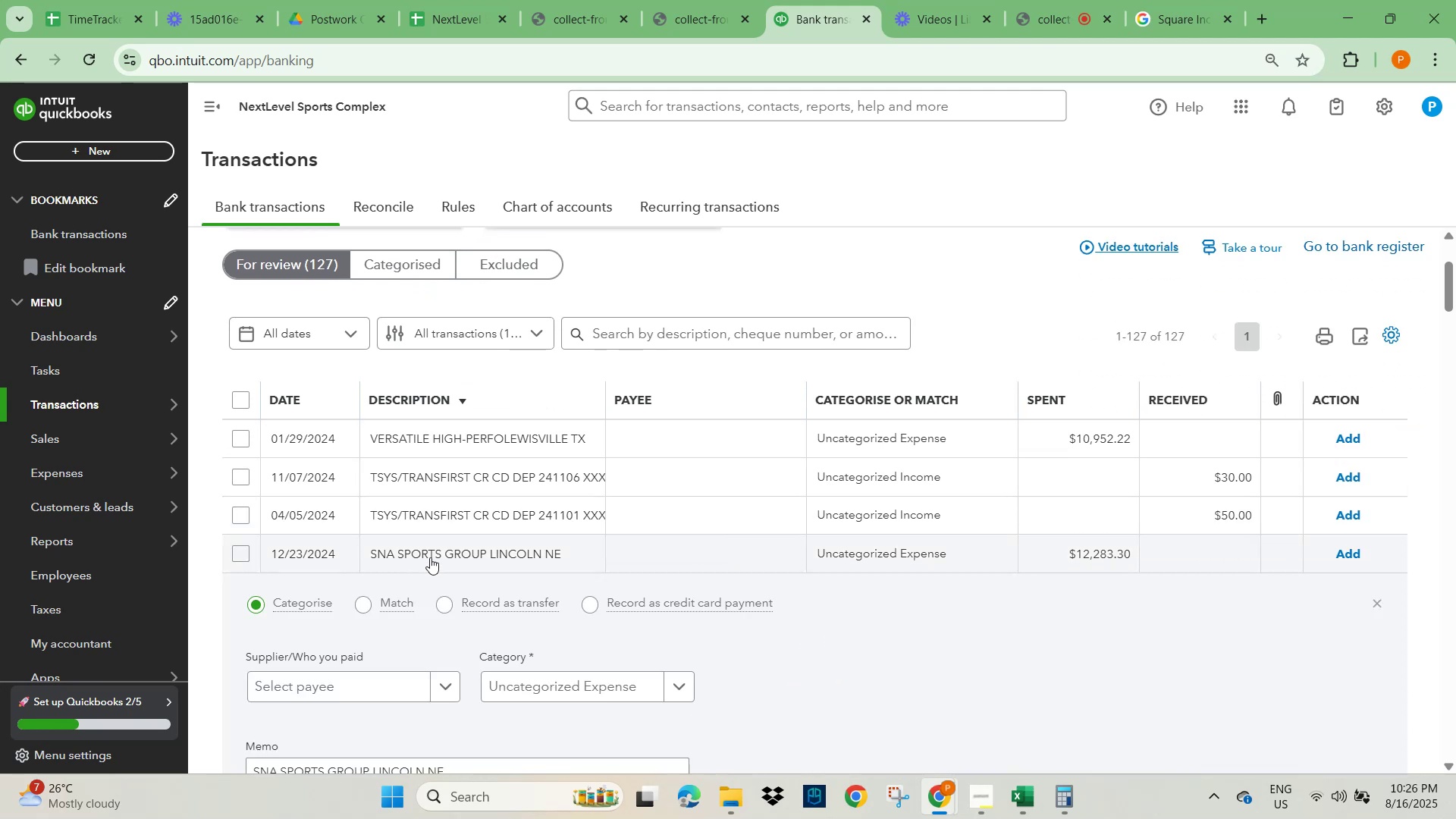 
scroll: coordinate [430, 557], scroll_direction: down, amount: 2.0
 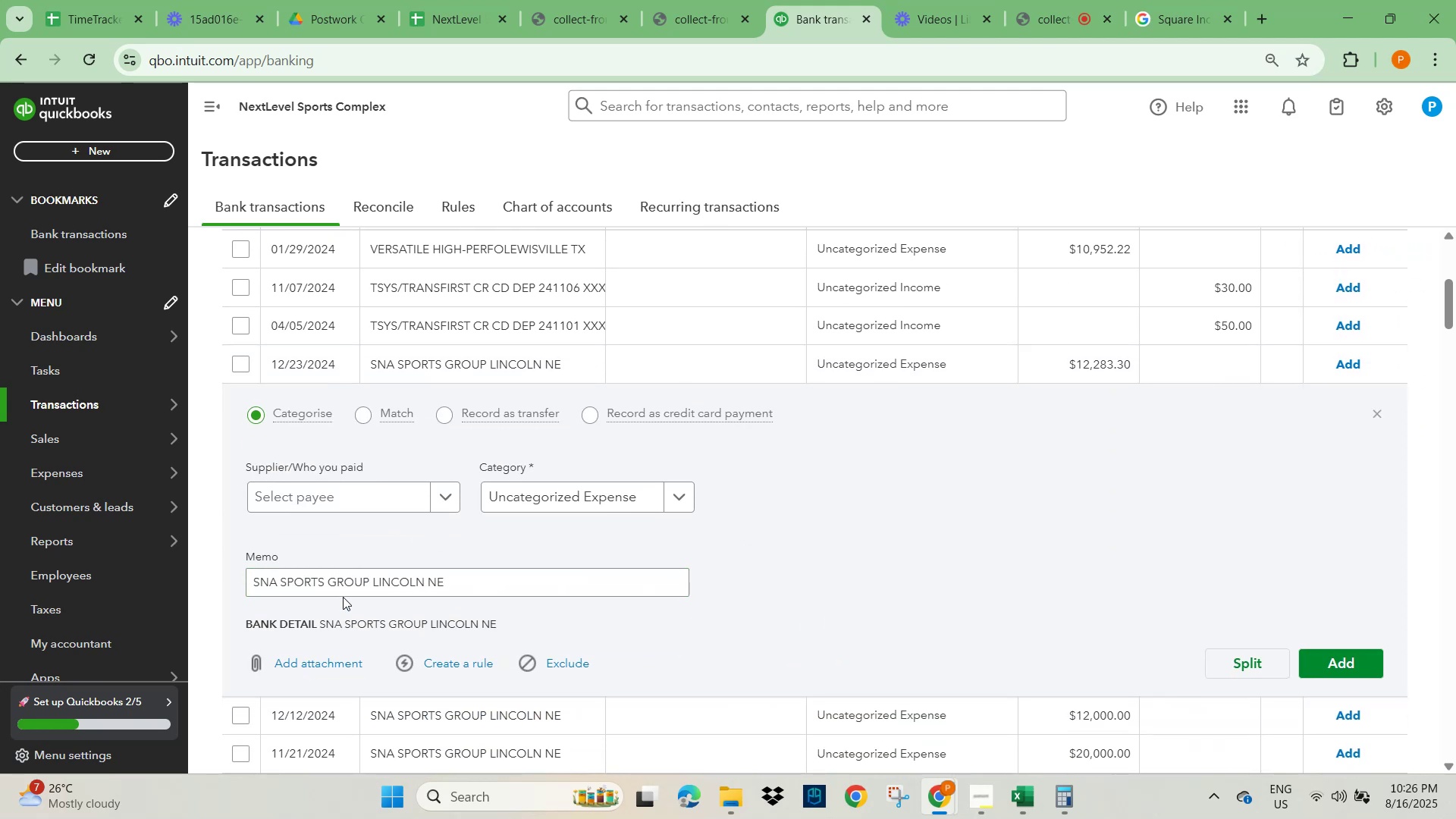 
left_click_drag(start_coordinate=[451, 579], to_coordinate=[224, 593])
 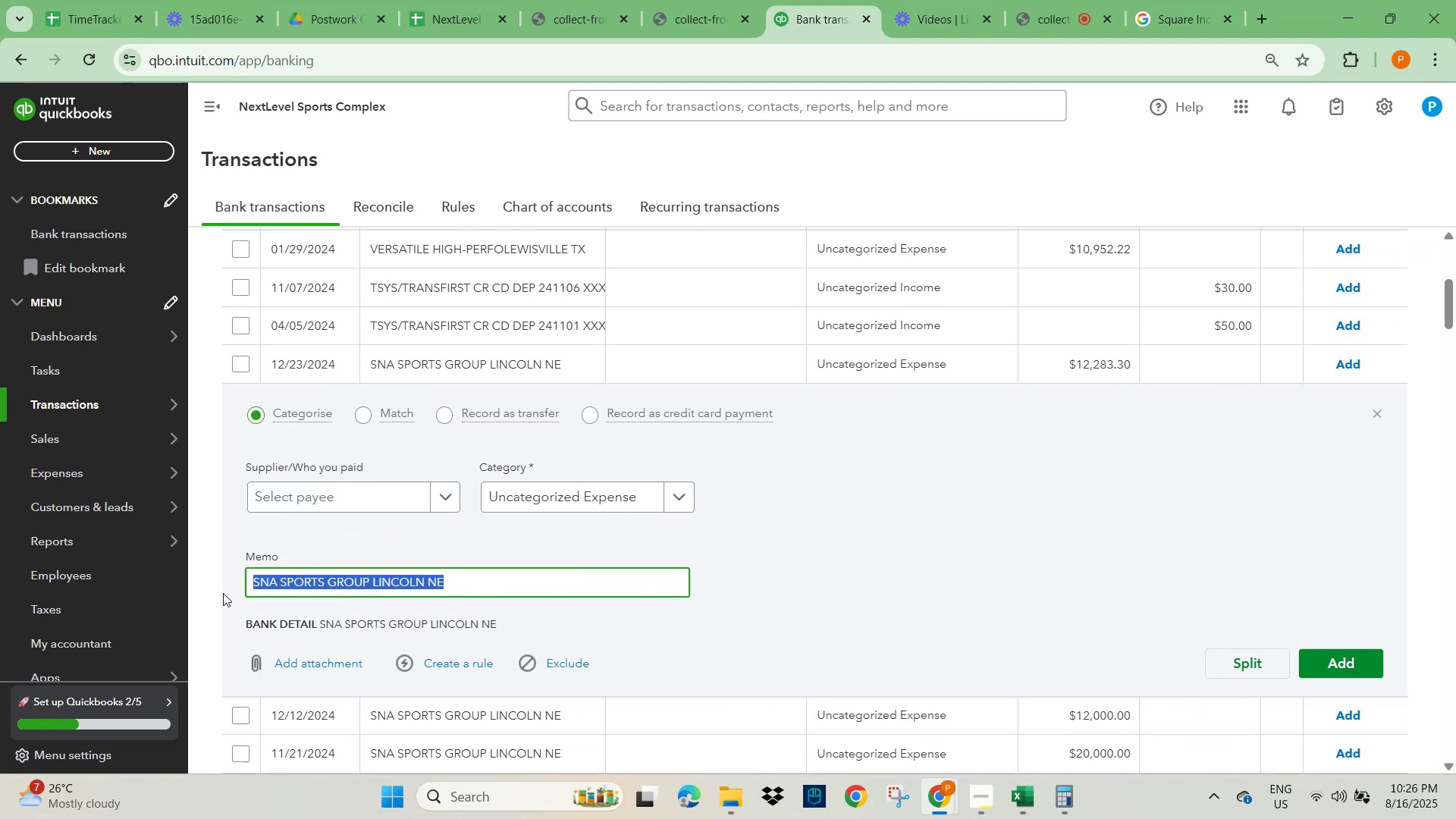 
key(Control+C)
 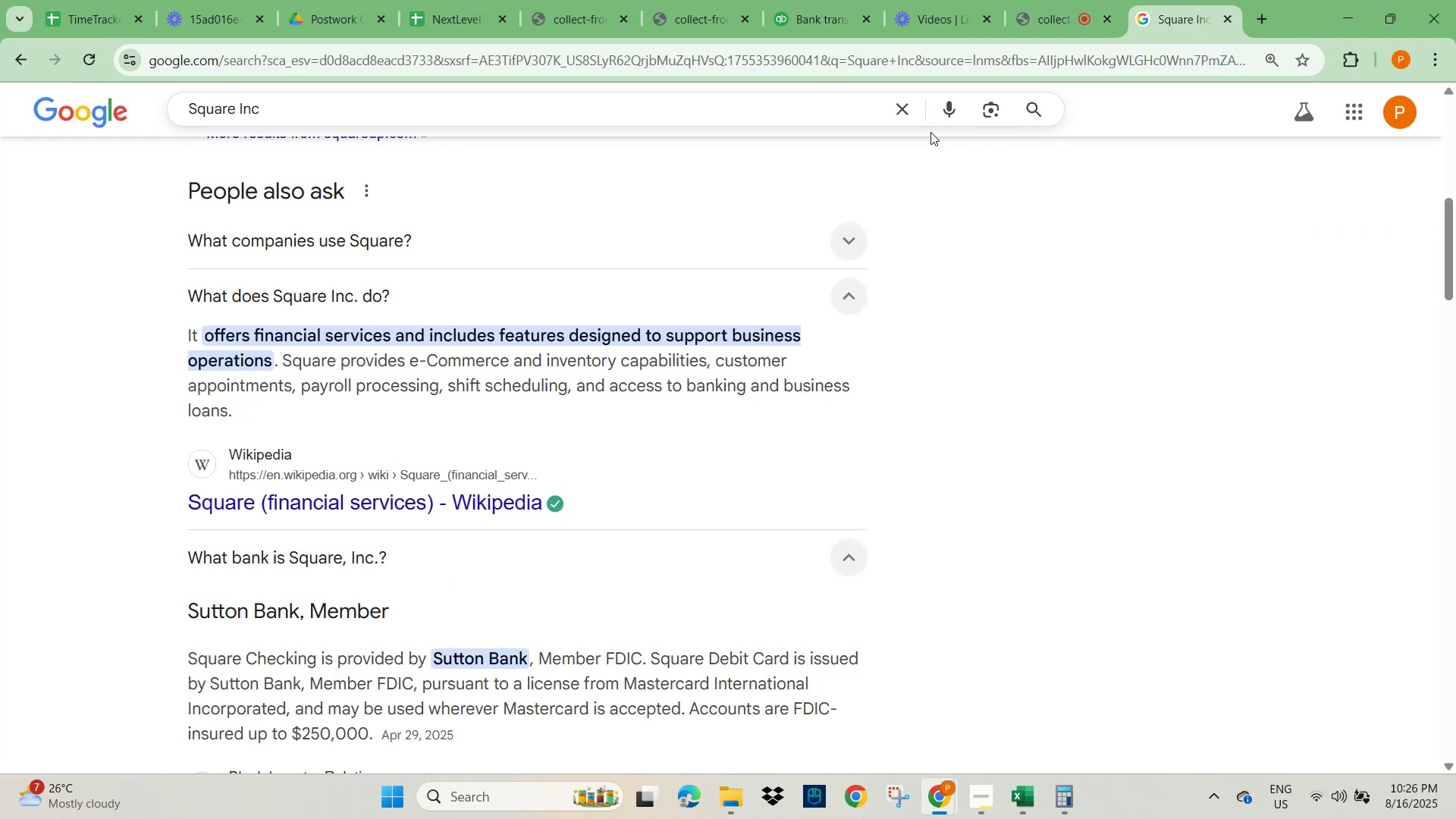 
key(Control+V)
 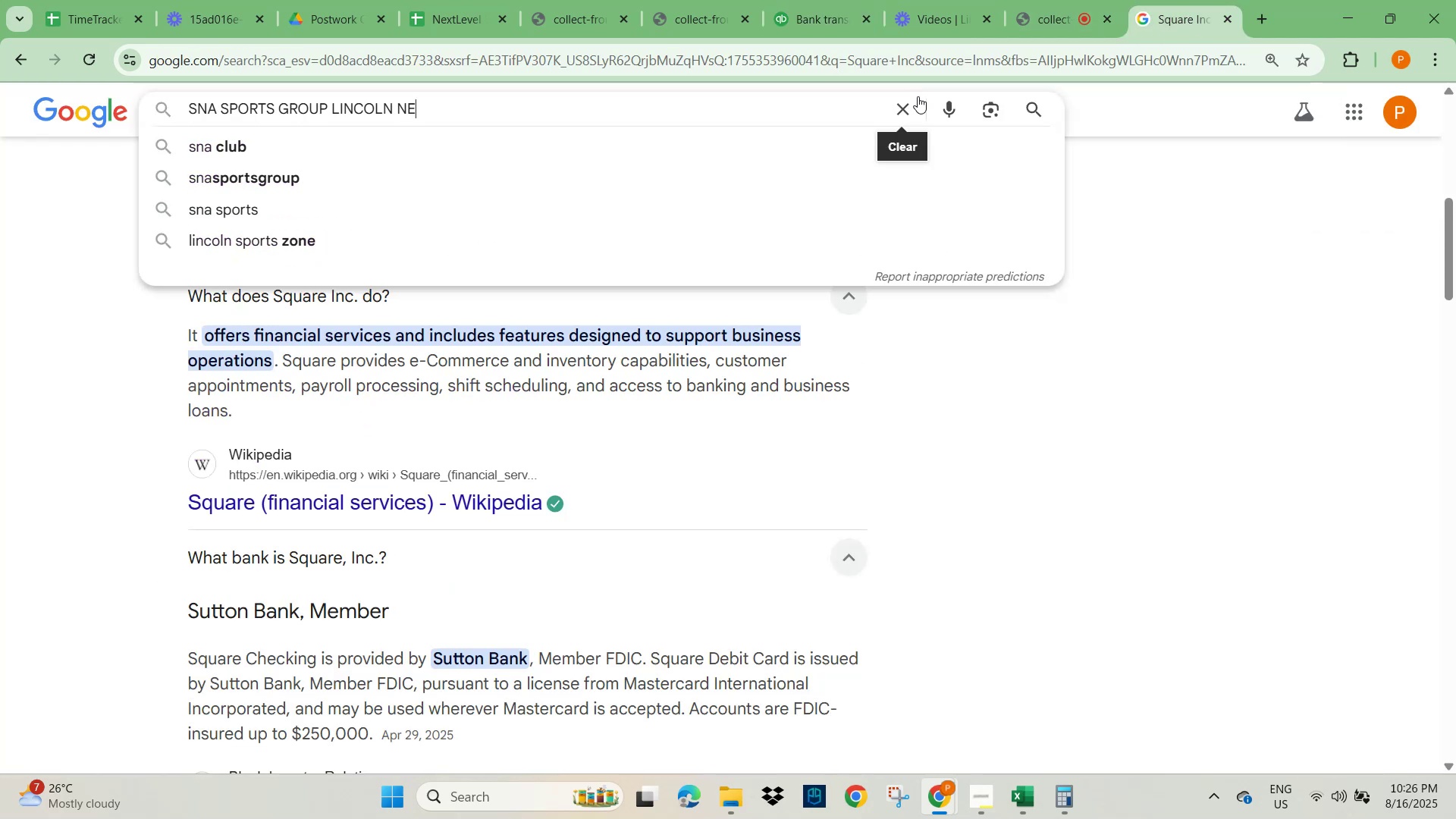 
key(NumpadEnter)
 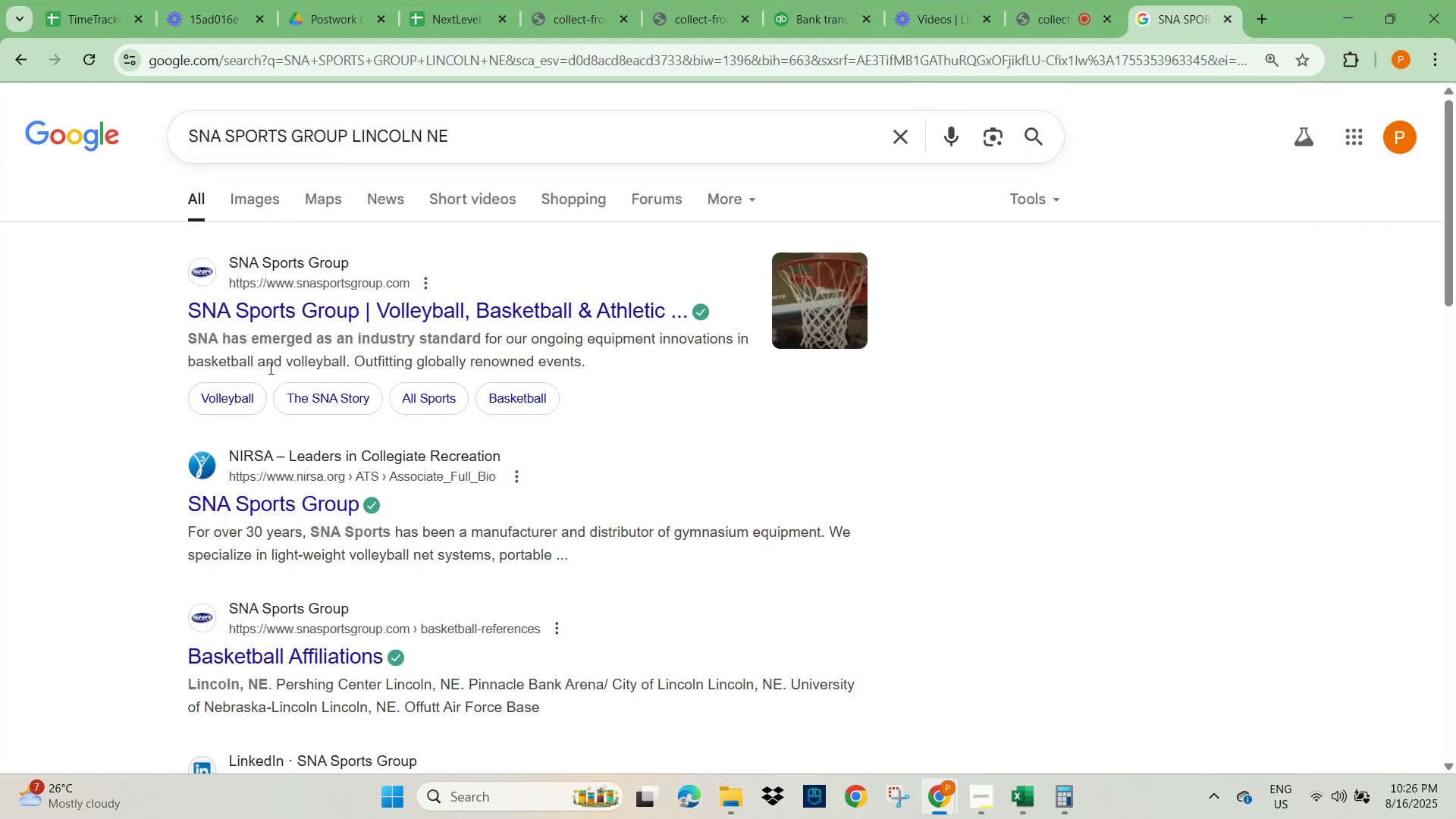 
wait(7.72)
 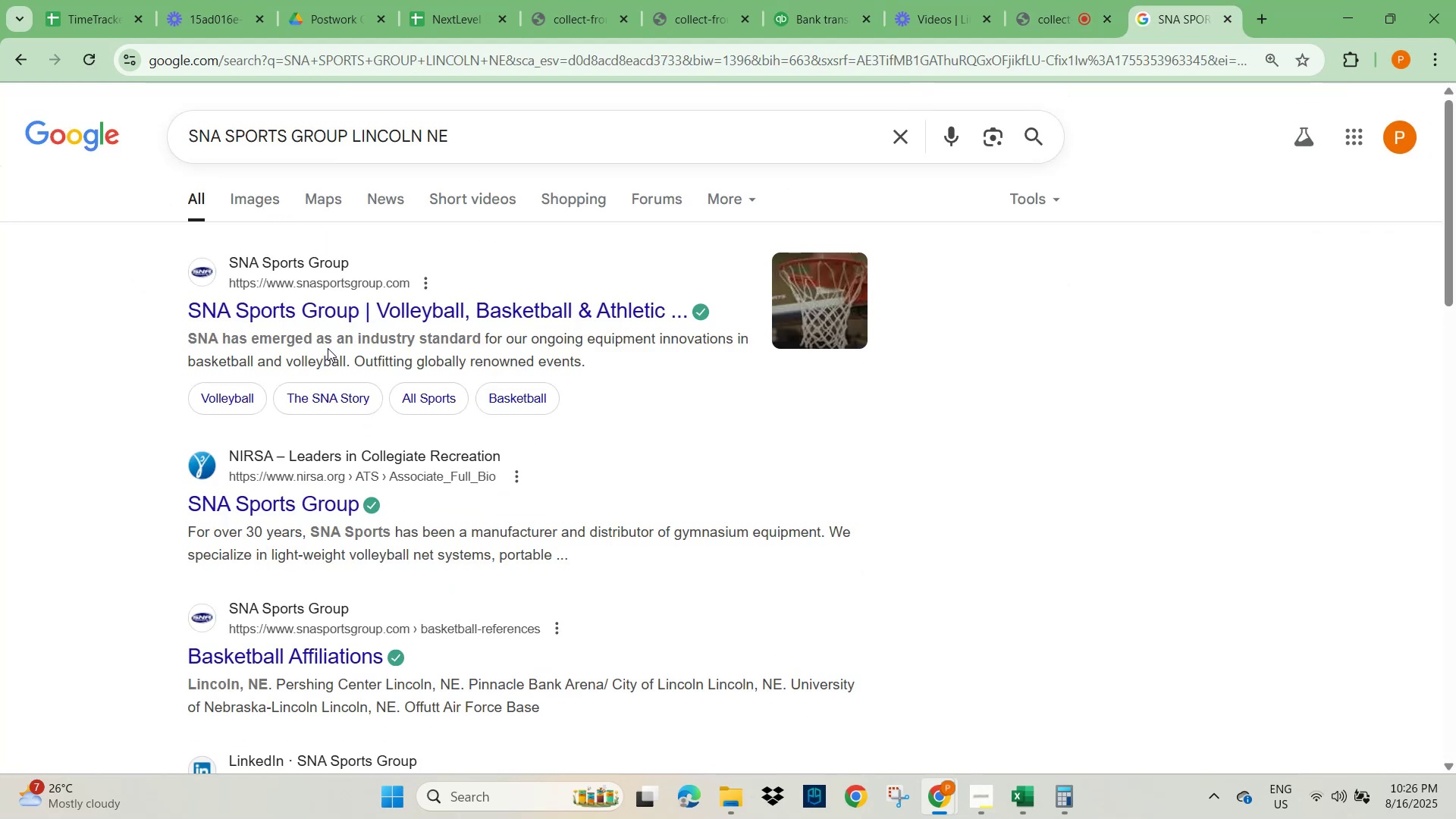 
left_click([237, 200])
 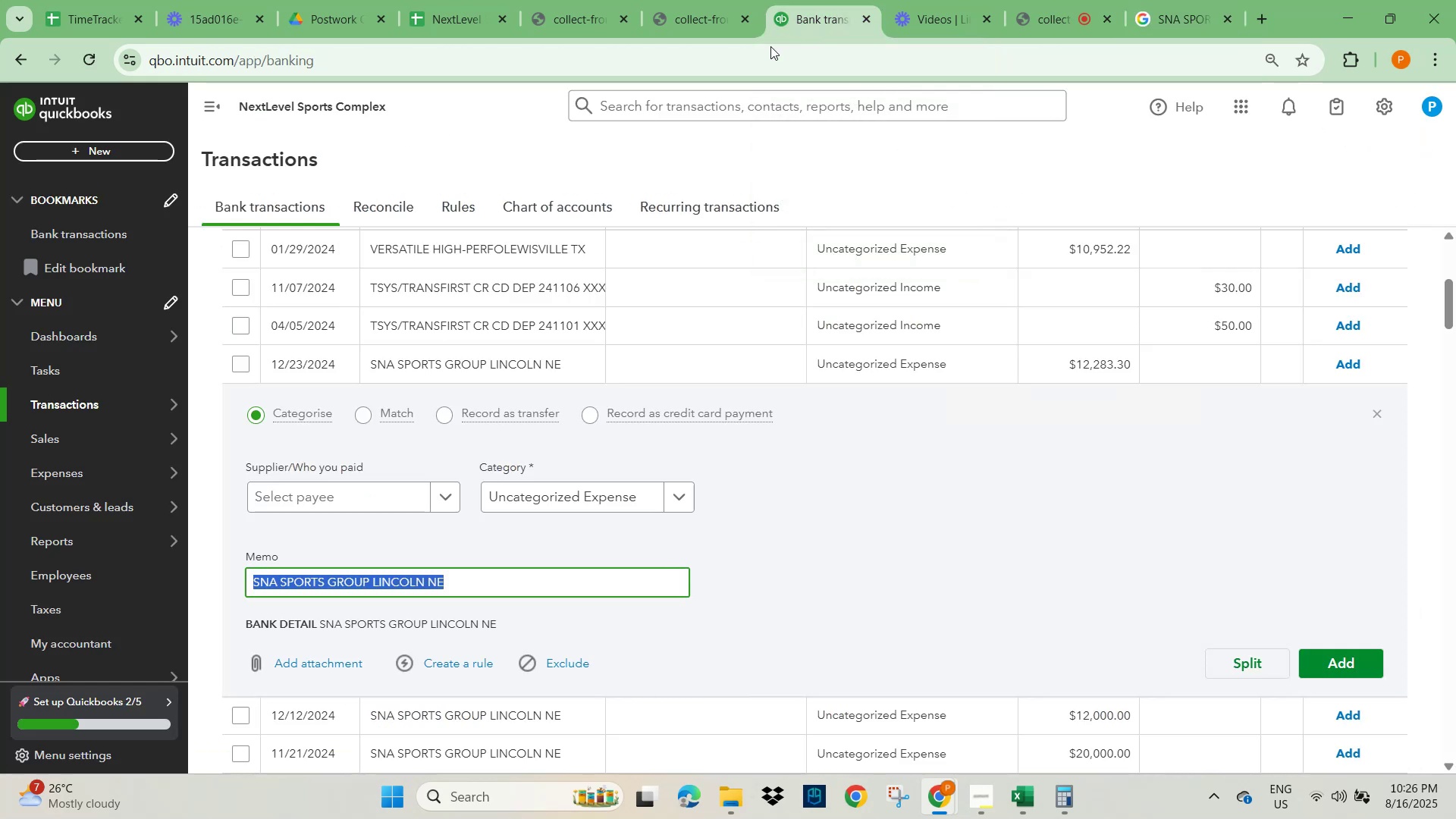 
wait(14.18)
 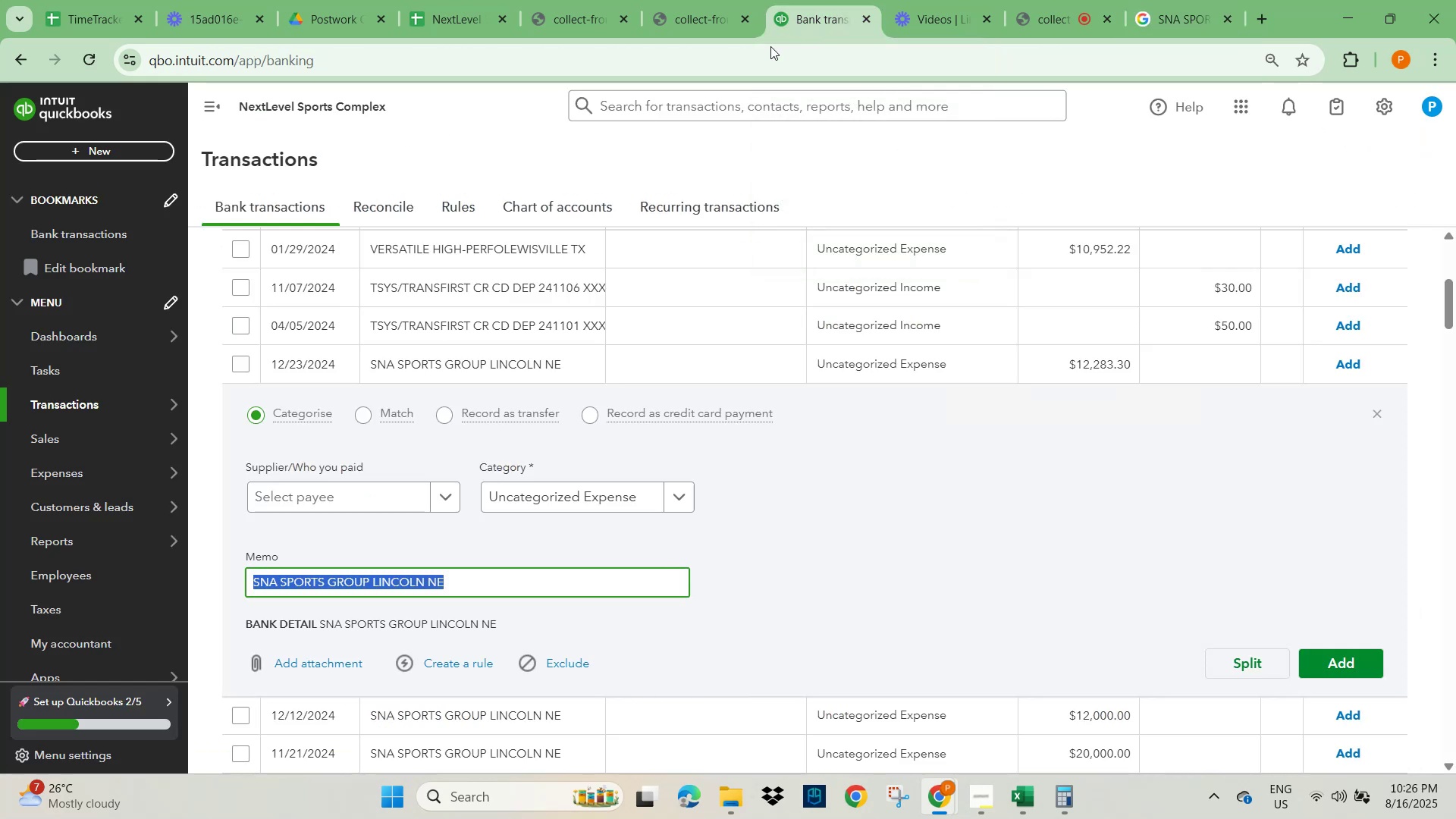 
scroll: coordinate [675, 504], scroll_direction: up, amount: 3.0
 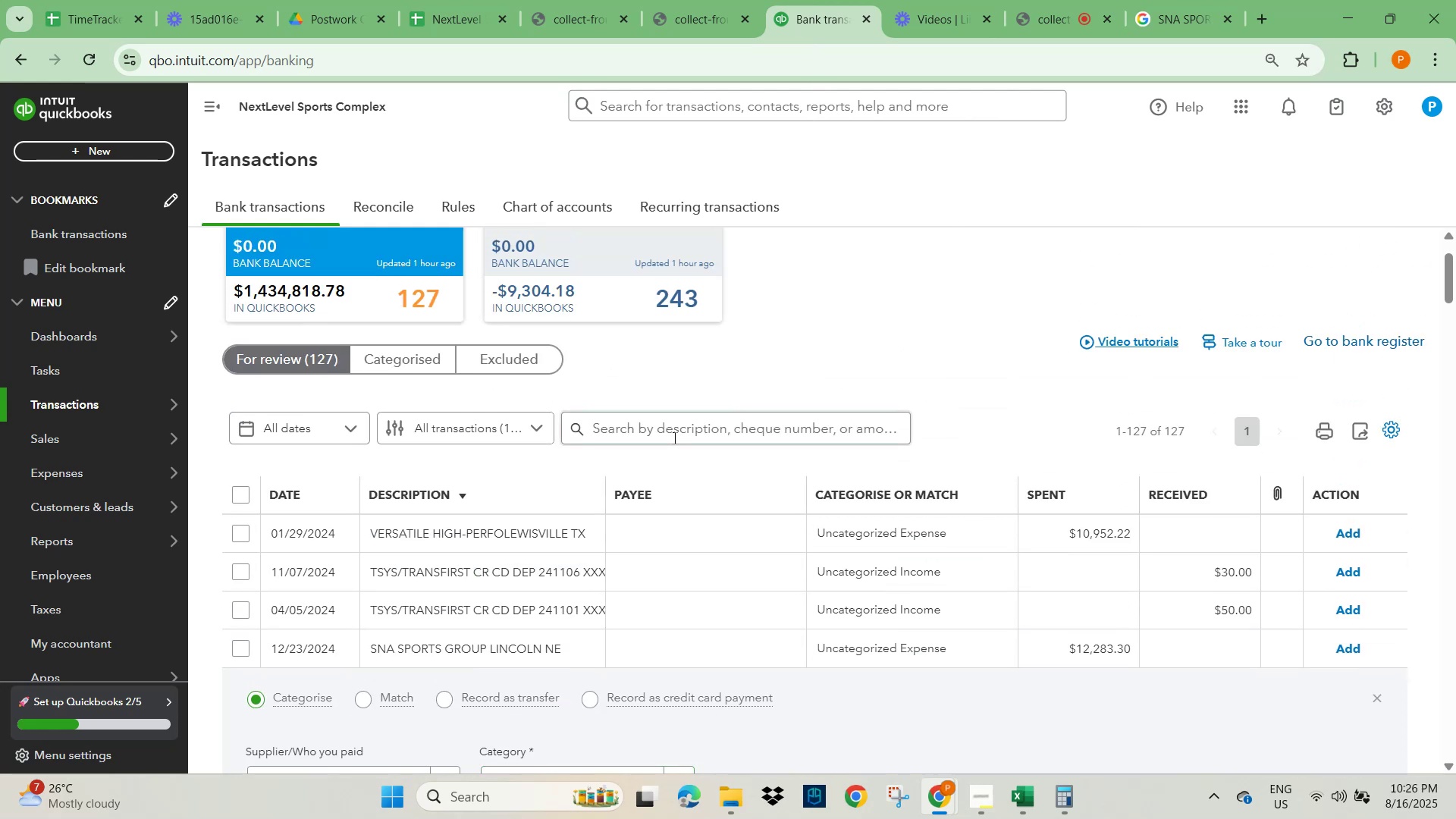 
key(Control+V)
 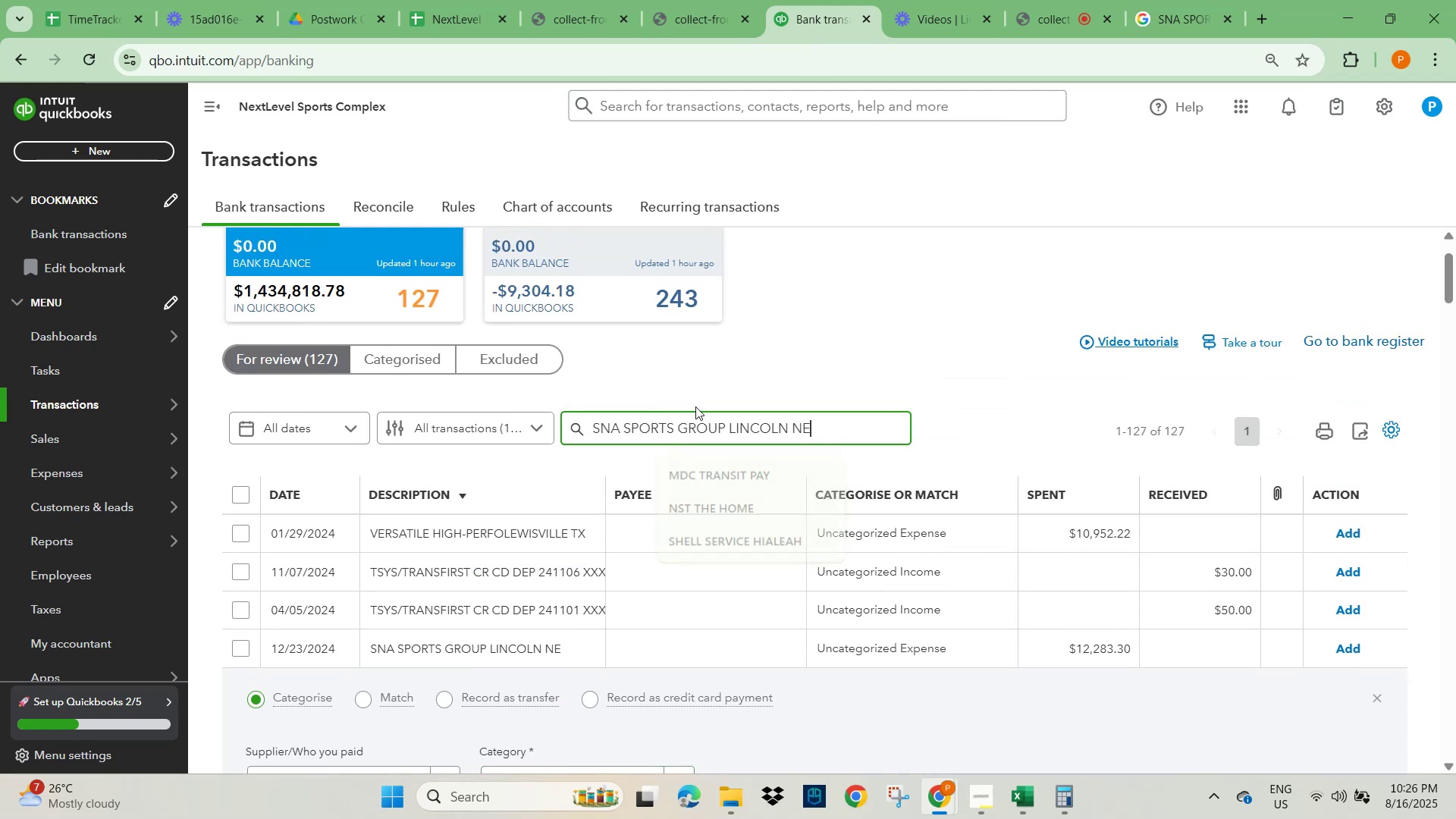 
key(NumpadEnter)
 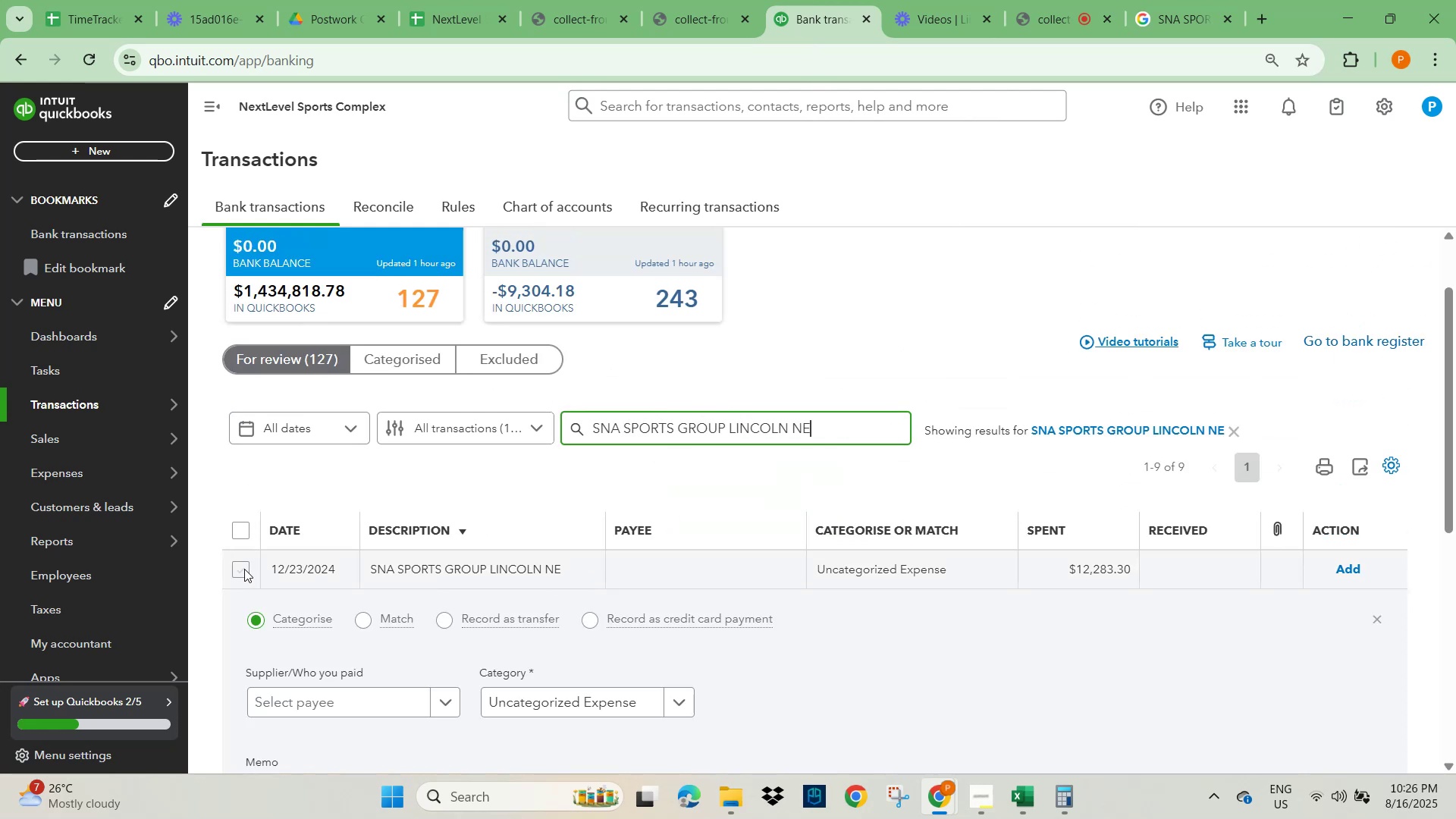 
scroll: coordinate [783, 559], scroll_direction: down, amount: 3.0
 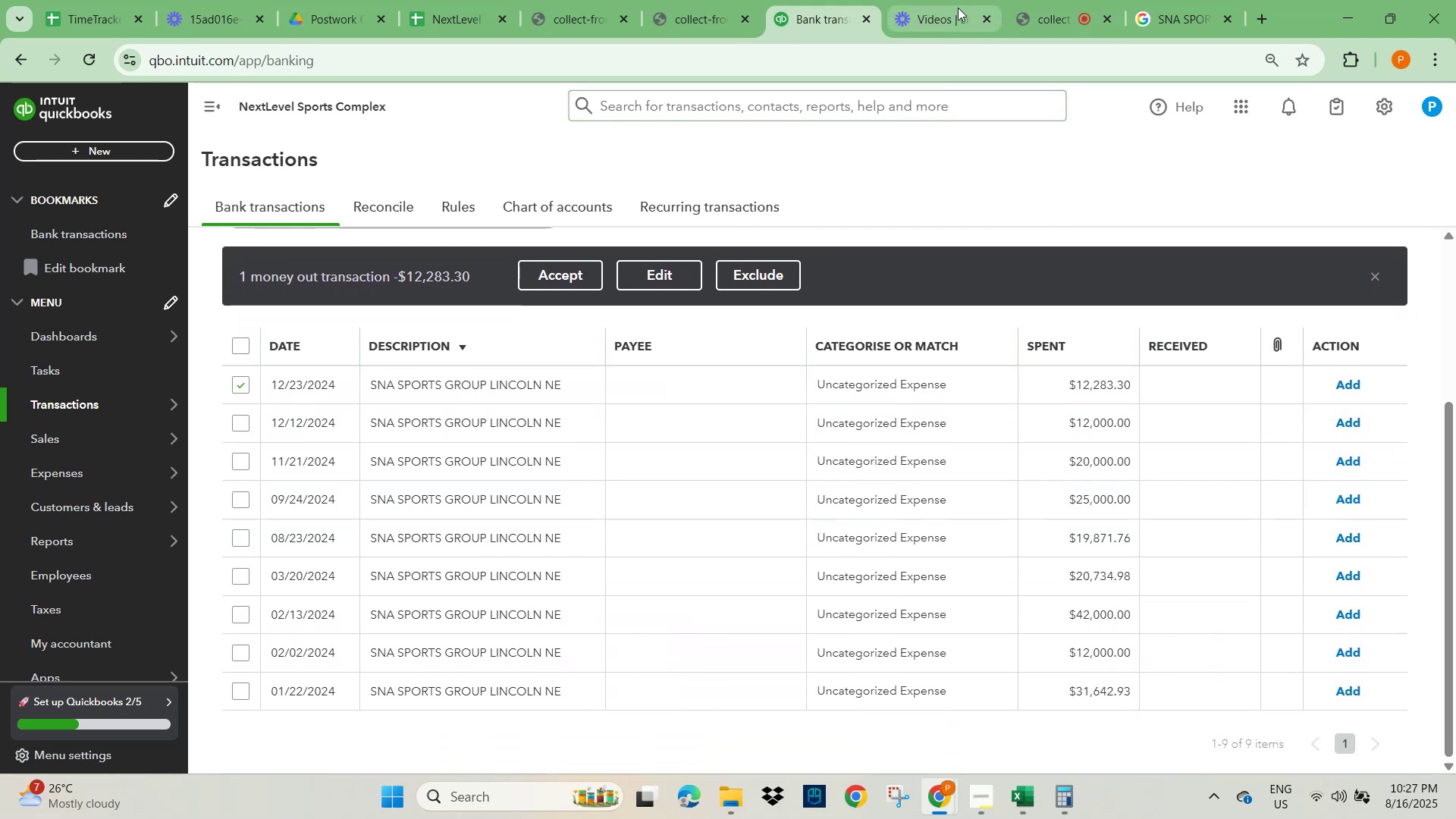 
wait(5.49)
 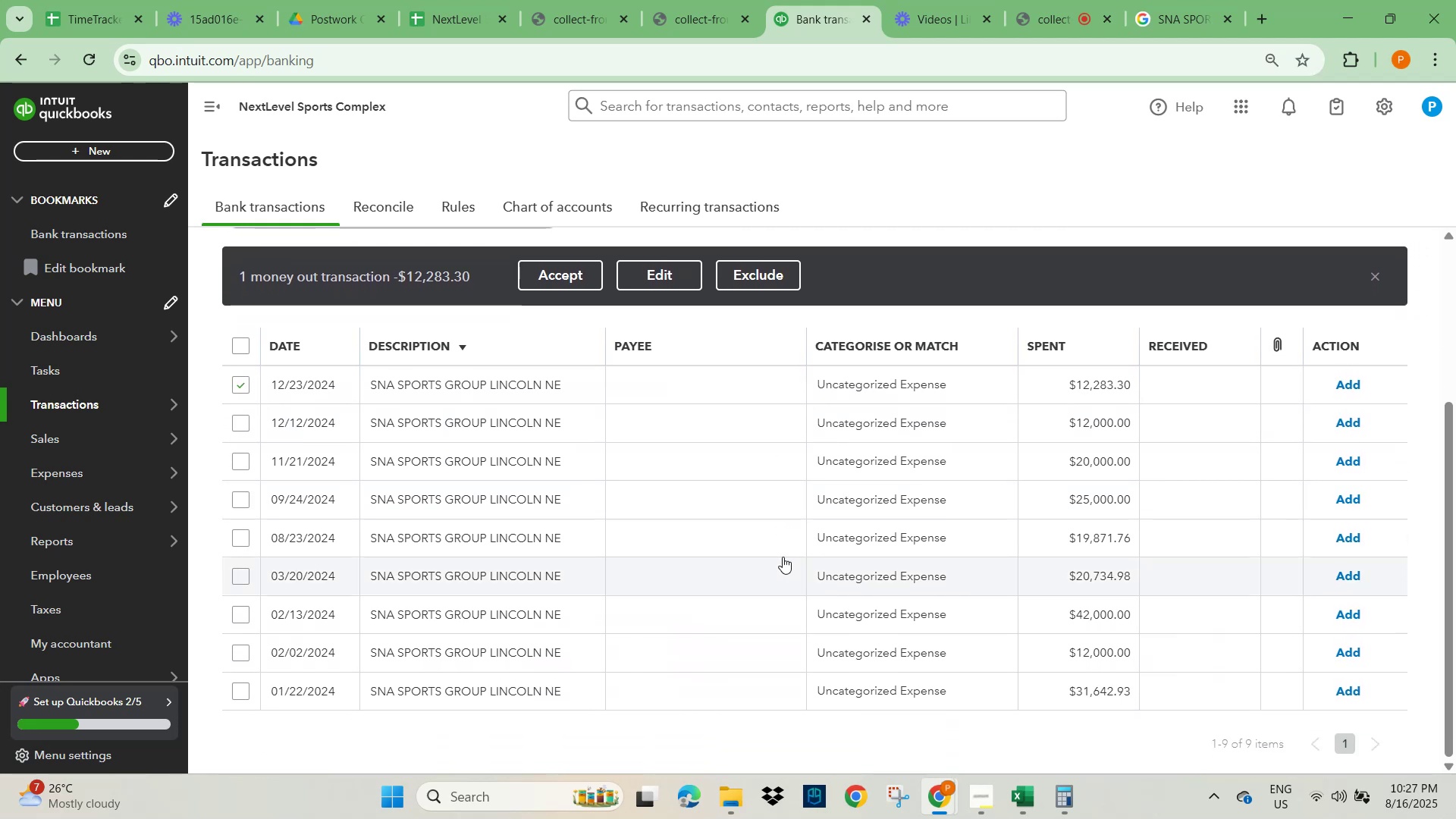 
left_click([1174, 12])
 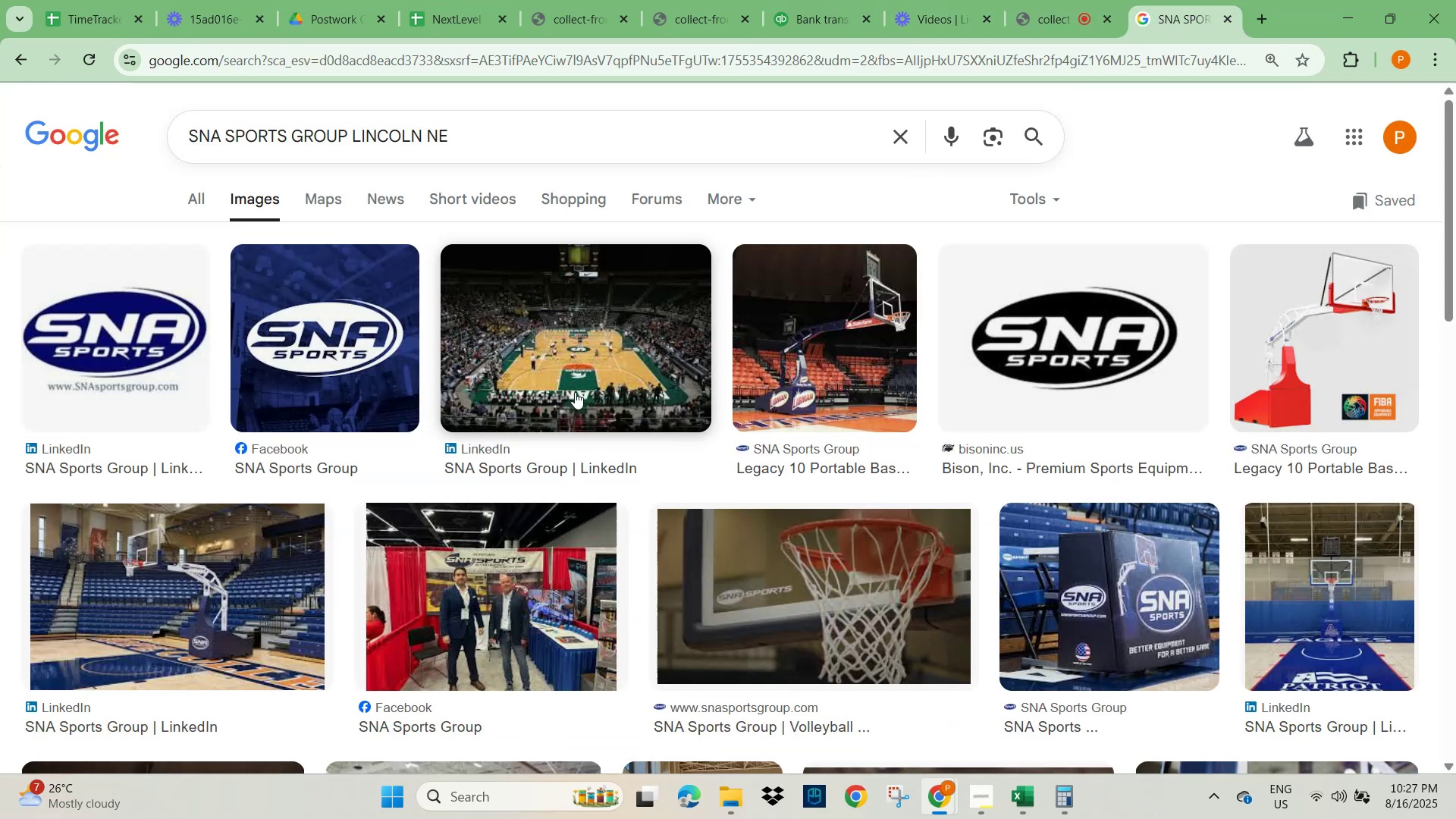 
scroll: coordinate [318, 421], scroll_direction: up, amount: 3.0
 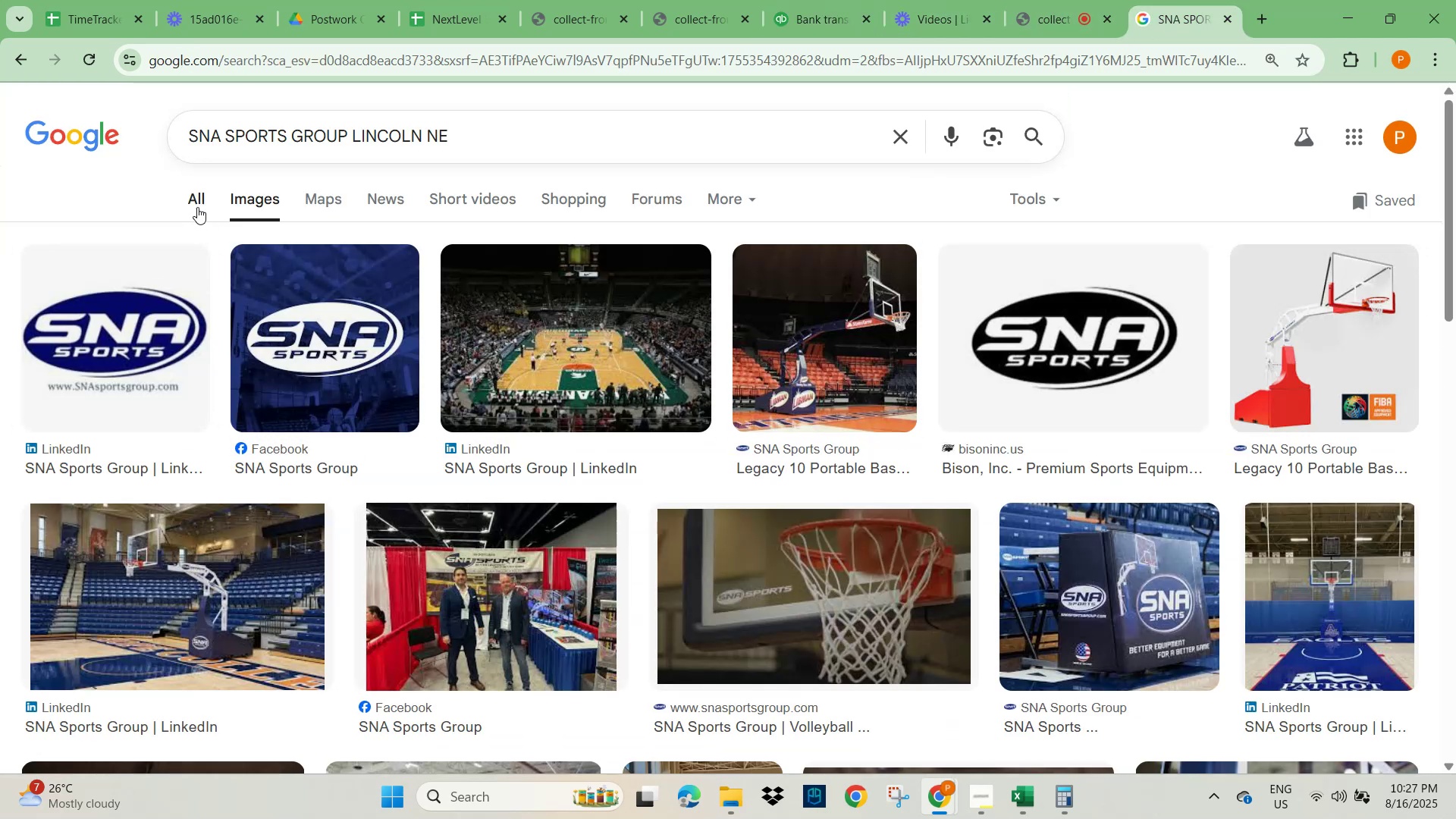 
left_click([186, 196])
 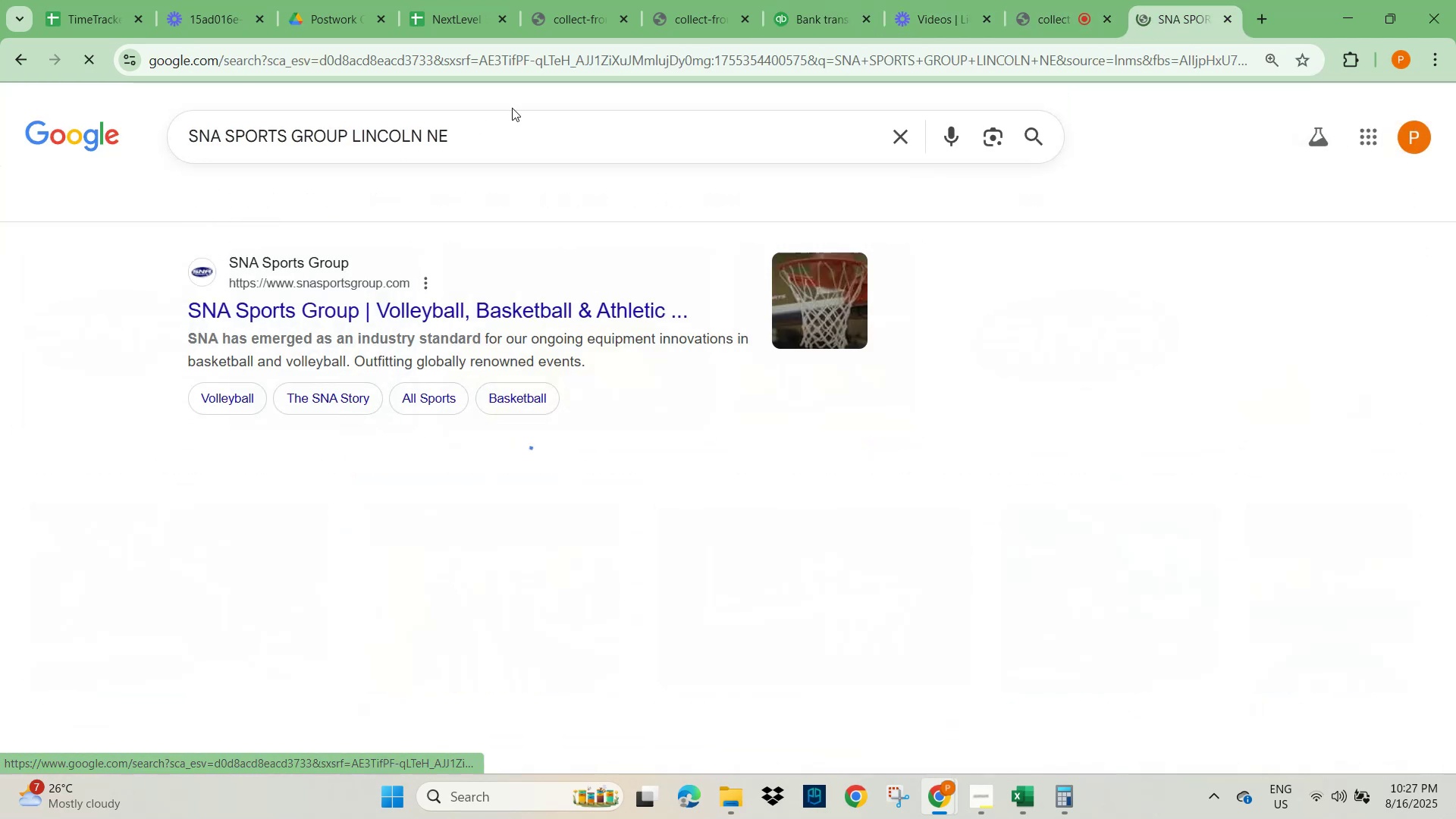 
mouse_move([484, 136])
 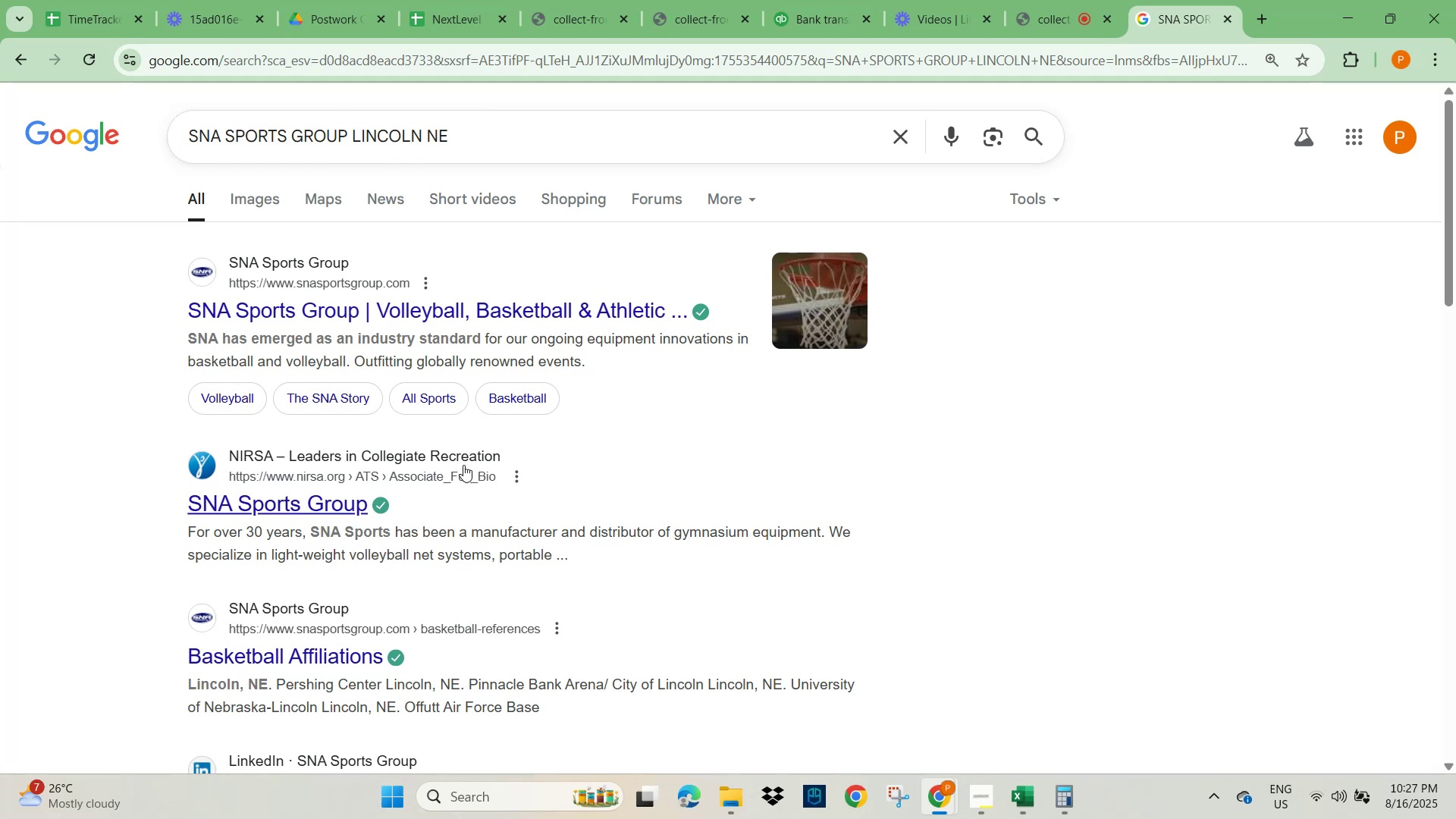 
scroll: coordinate [501, 557], scroll_direction: down, amount: 16.0
 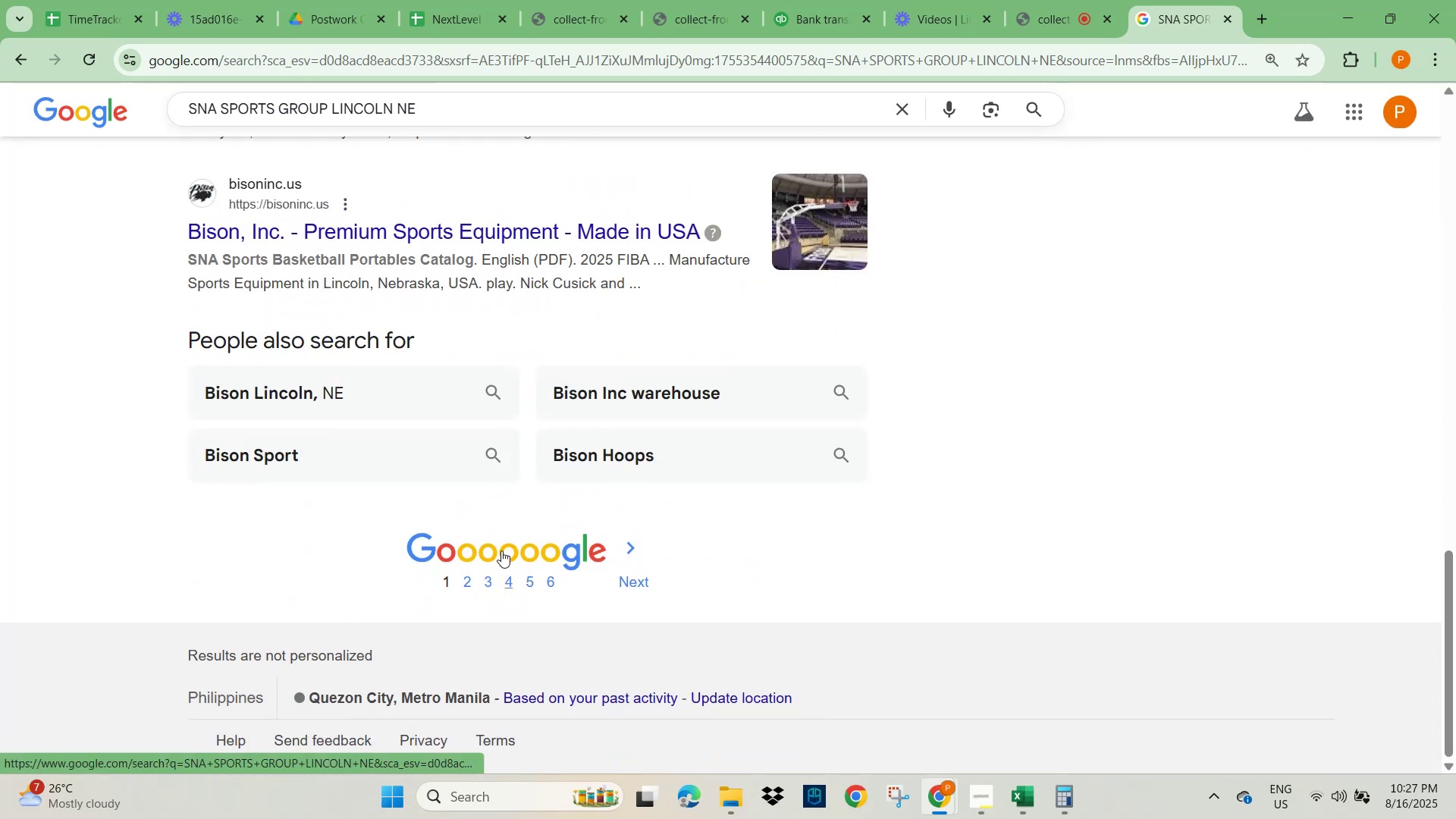 
scroll: coordinate [455, 419], scroll_direction: up, amount: 20.0
 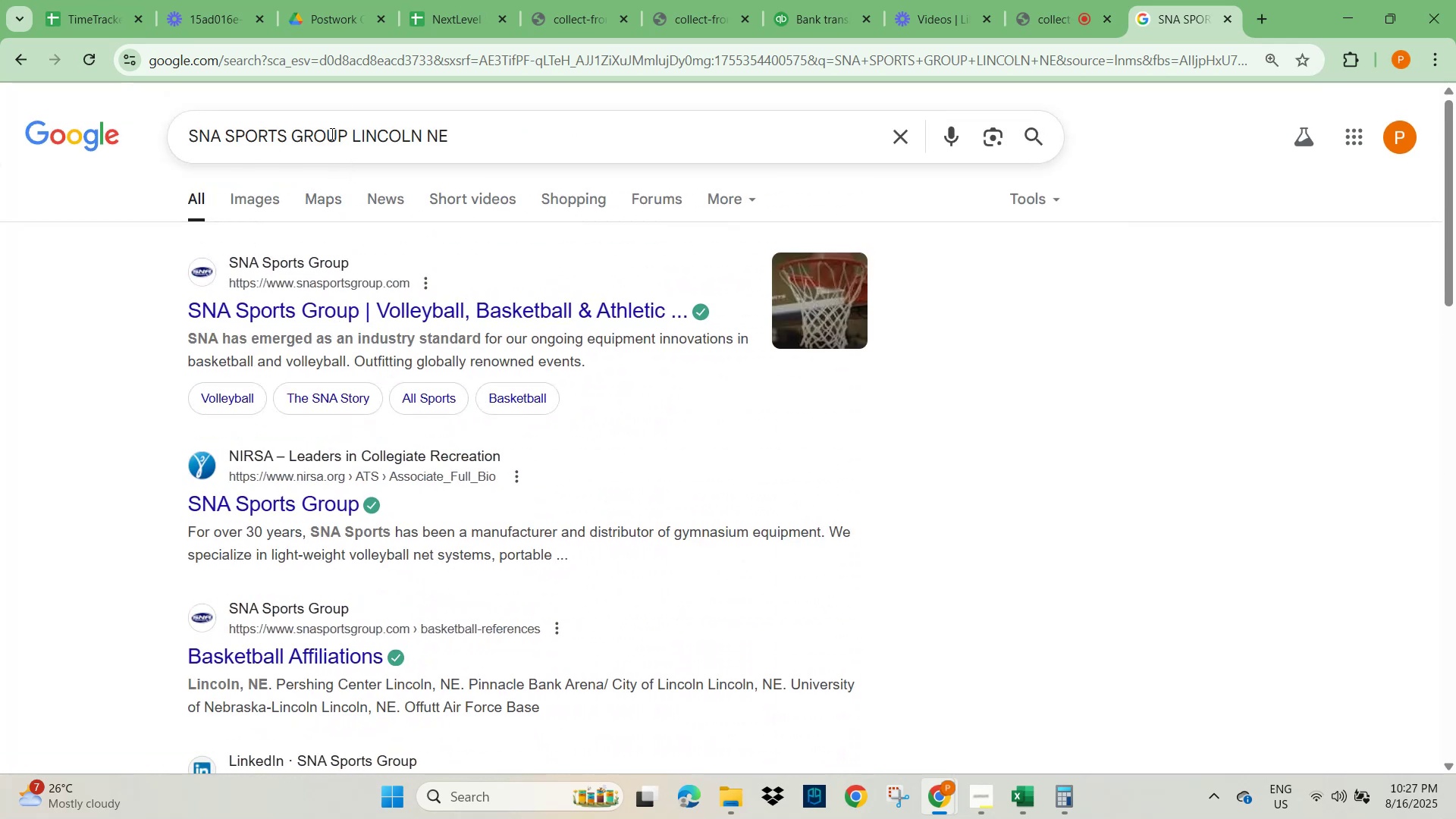 
left_click_drag(start_coordinate=[476, 137], to_coordinate=[356, 150])
 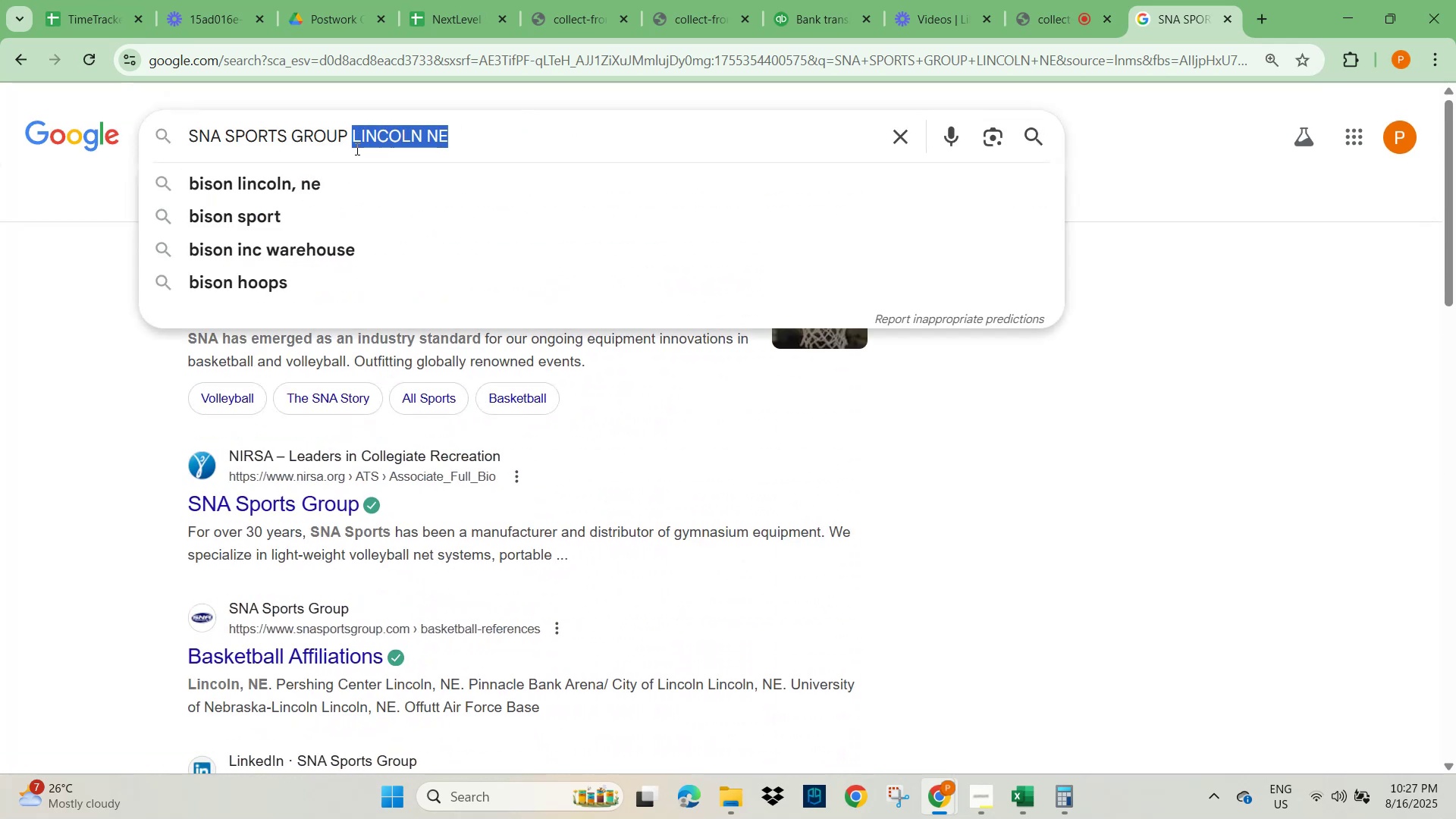 
key(Backspace)
 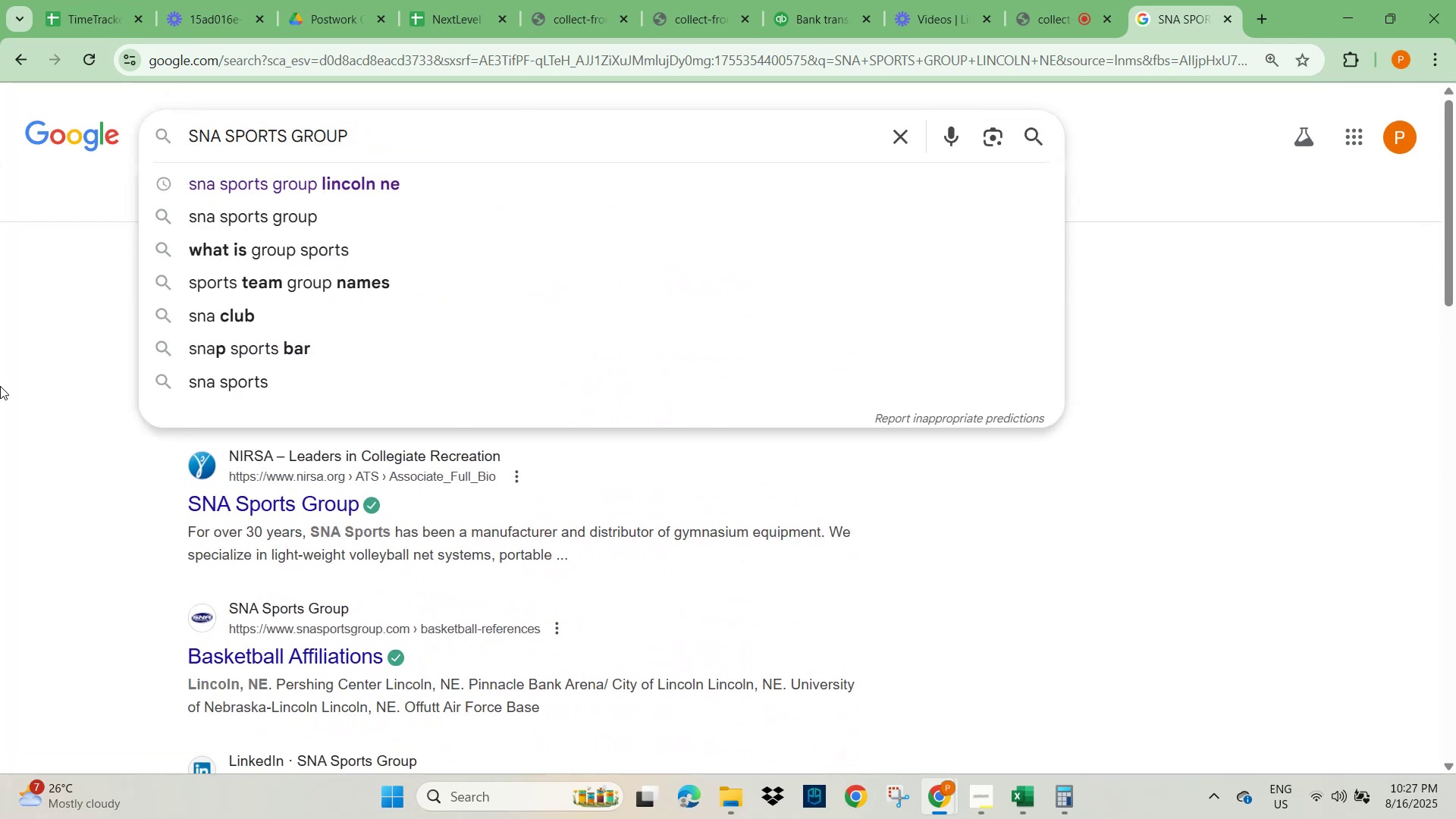 
key(NumpadEnter)
 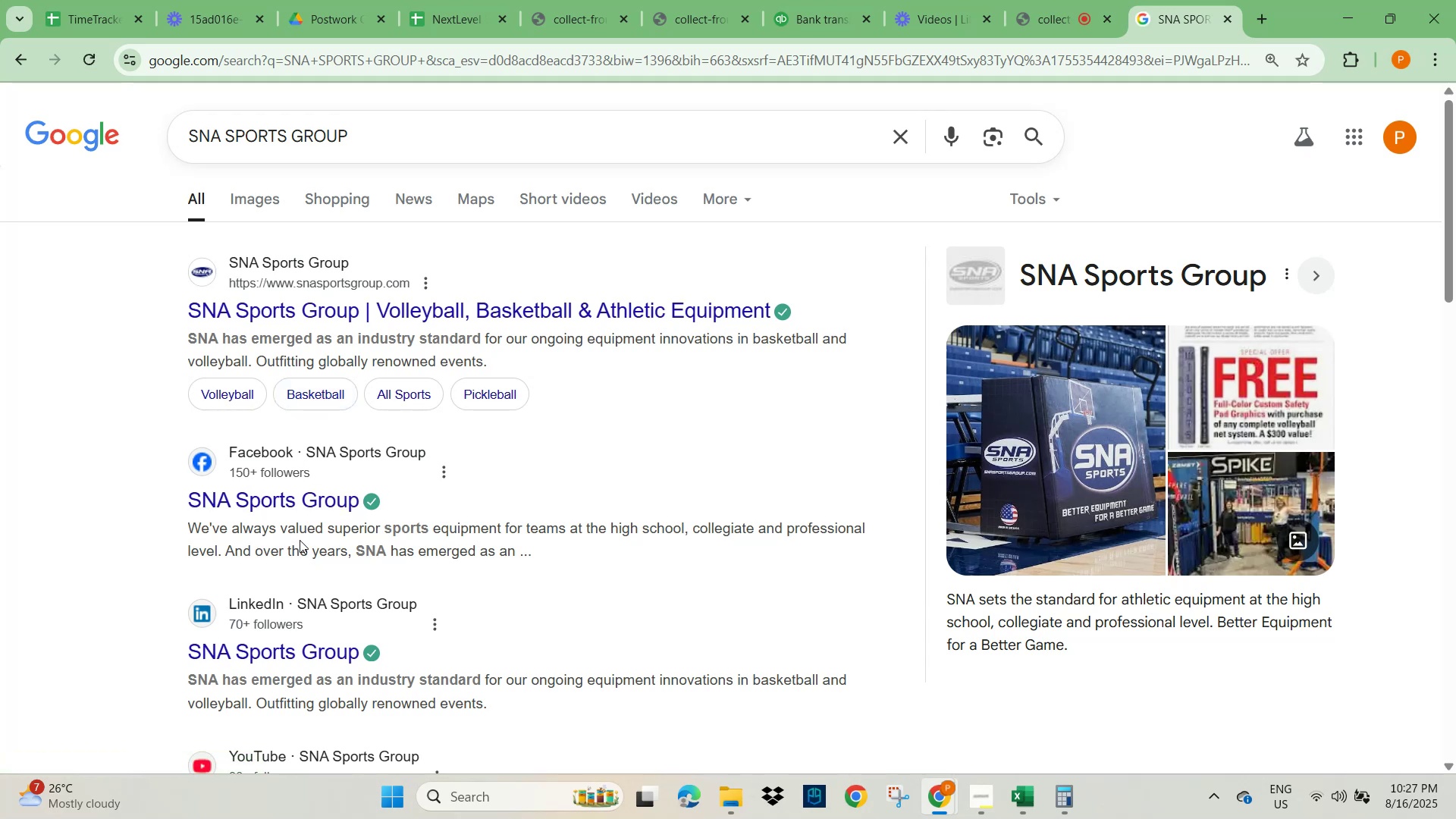 
wait(12.88)
 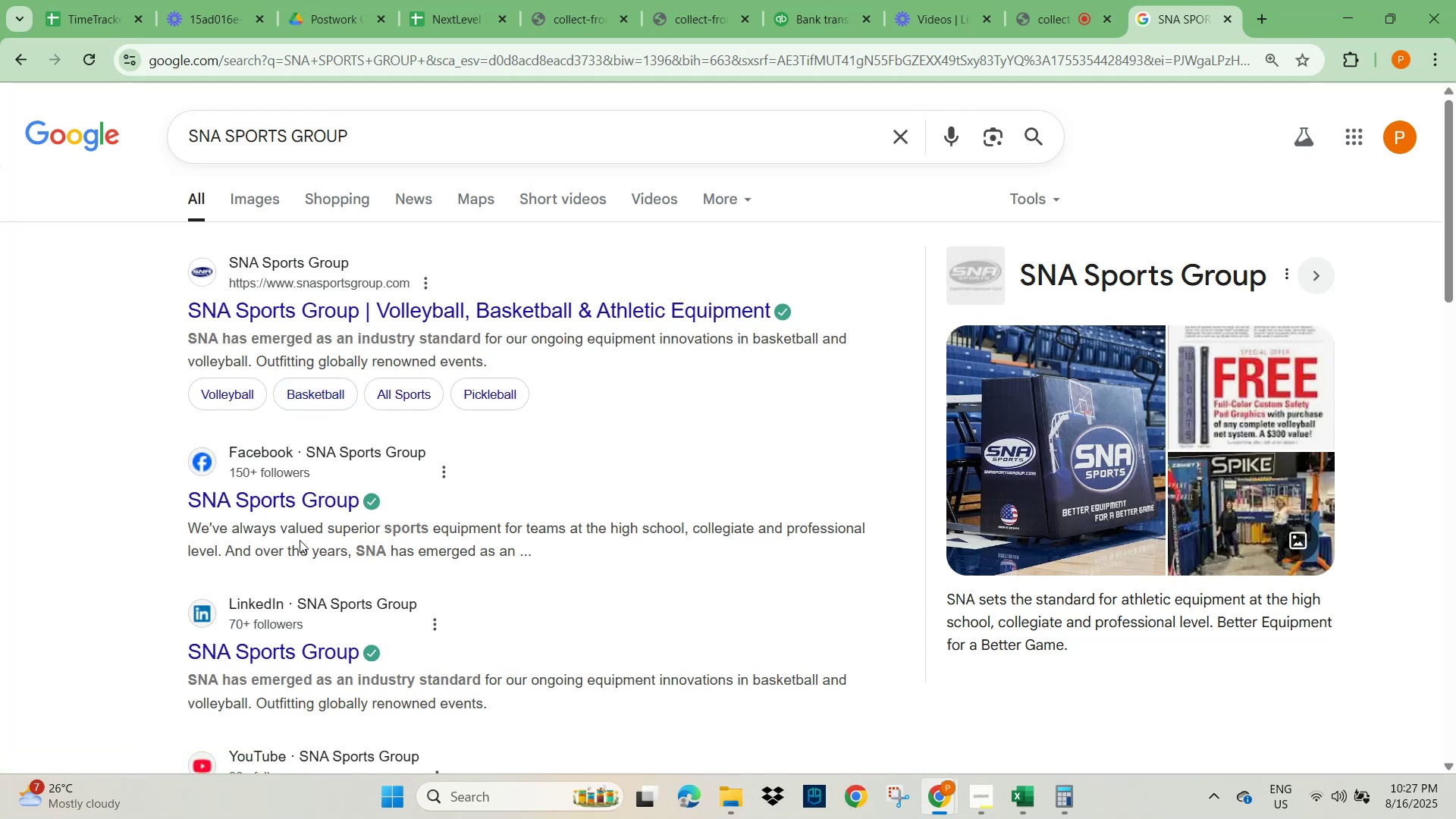 
scroll: coordinate [354, 682], scroll_direction: down, amount: 2.0
 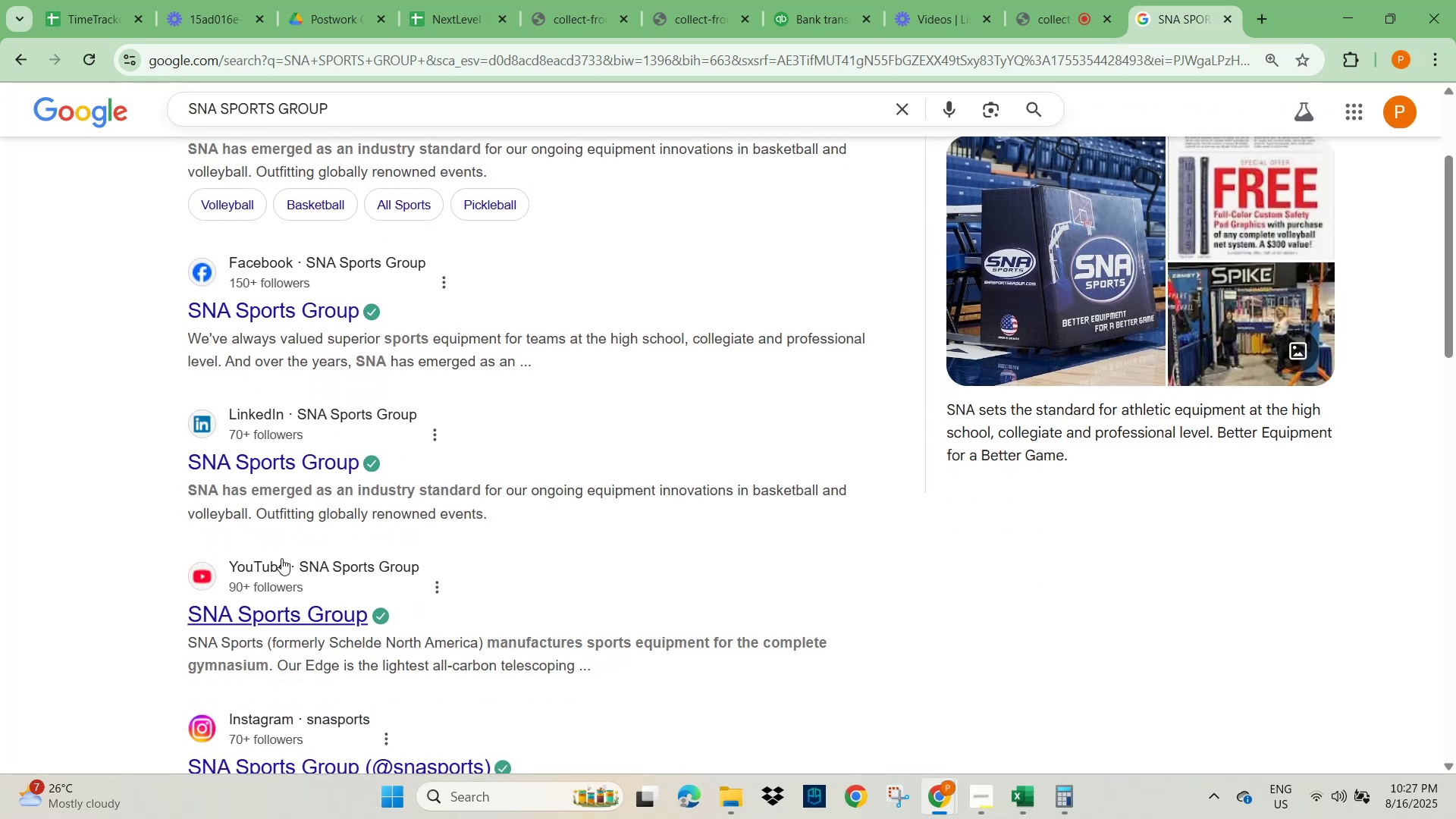 
scroll: coordinate [284, 548], scroll_direction: up, amount: 4.0
 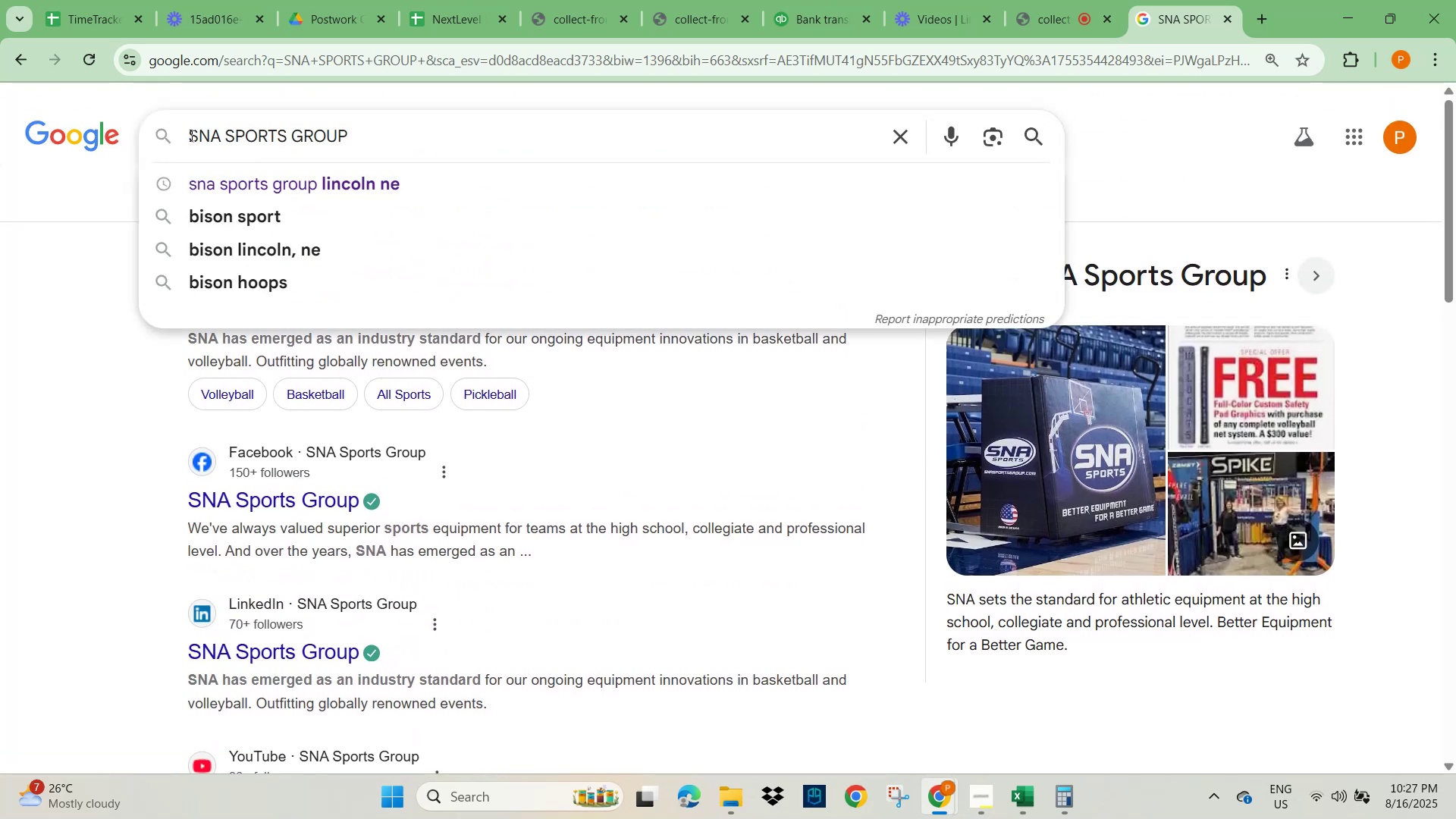 
type(what does )
 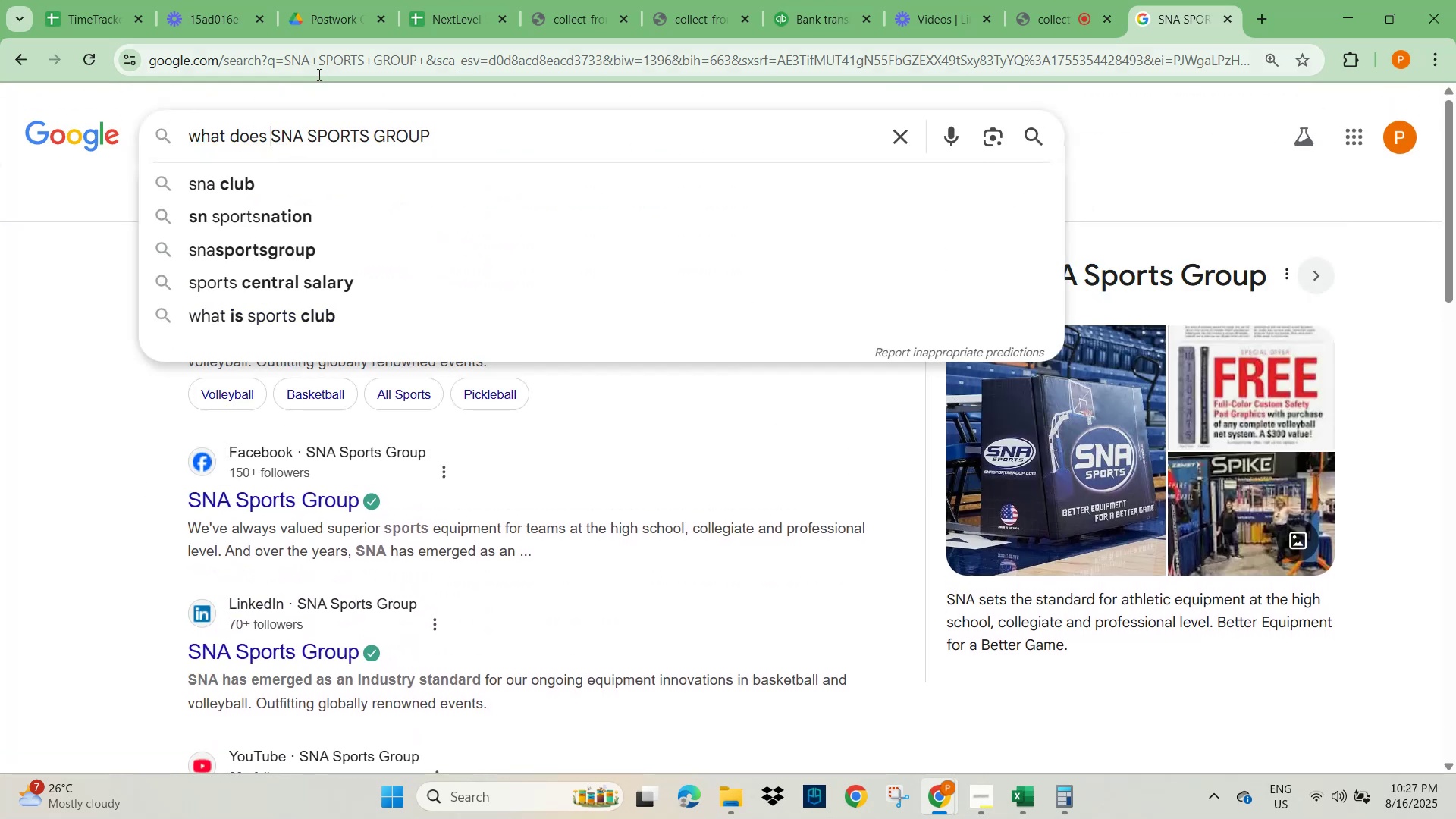 
left_click([482, 142])
 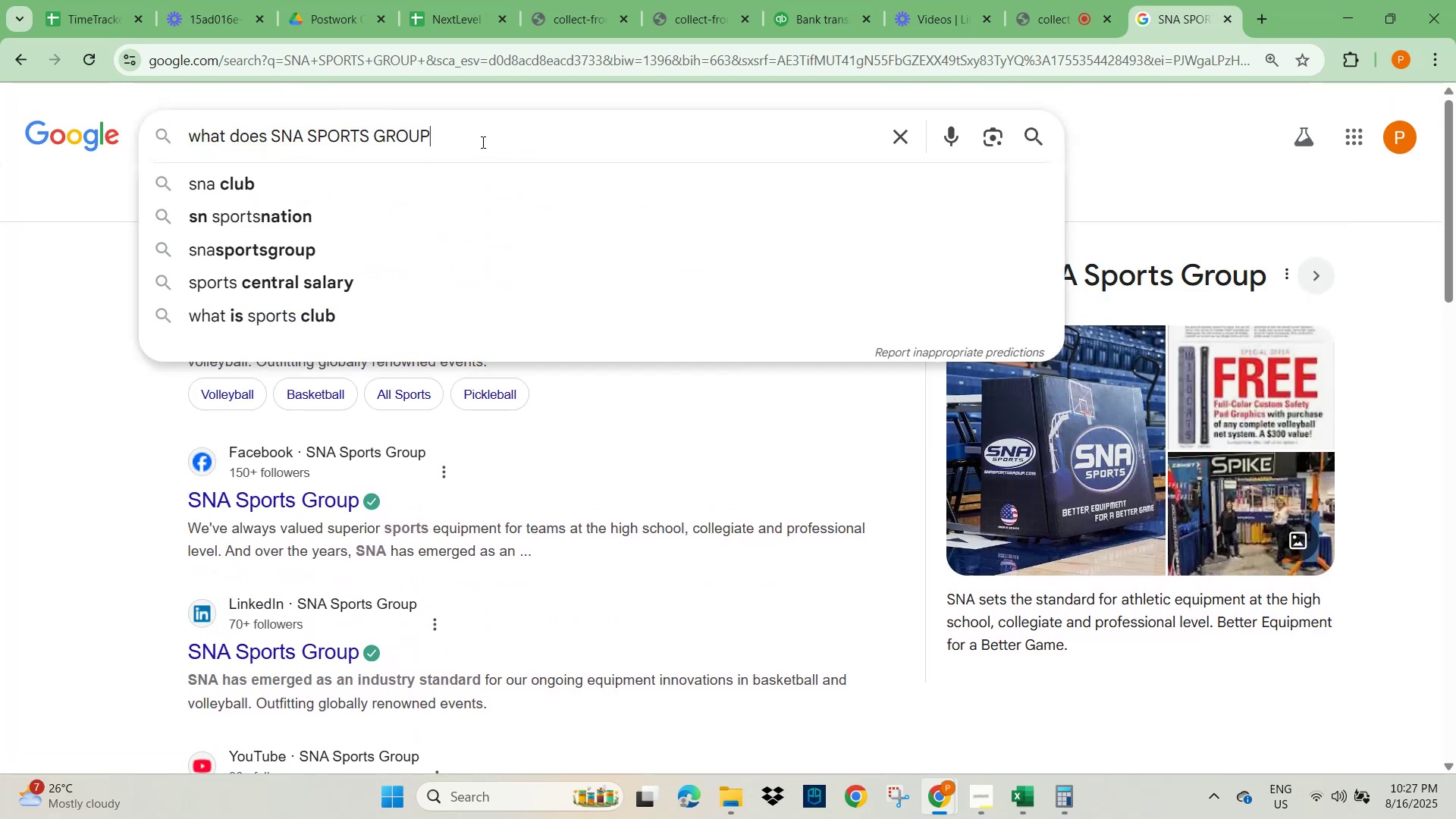 
type( do)
key(NumpadEnter)
 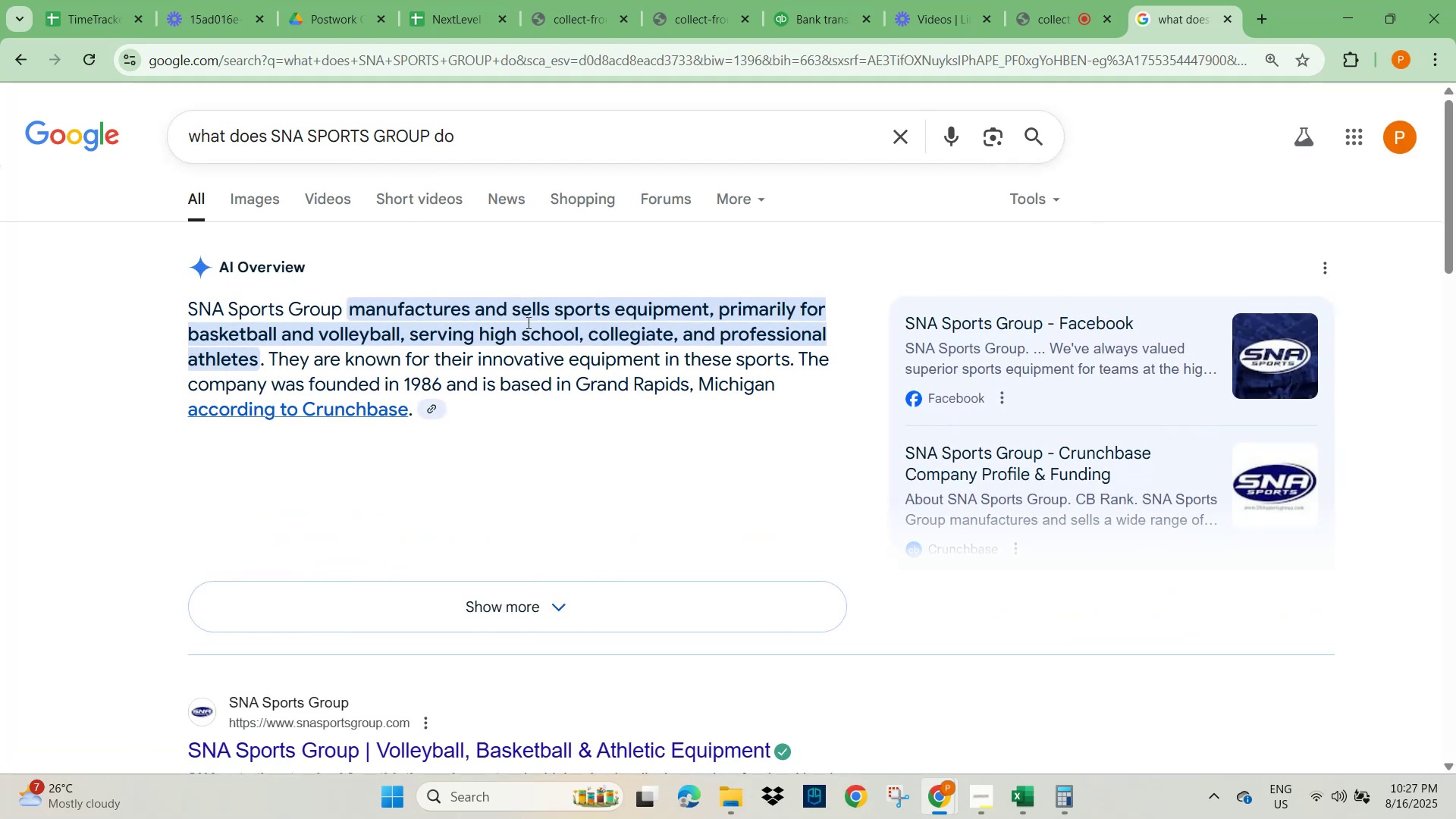 
left_click([808, 14])
 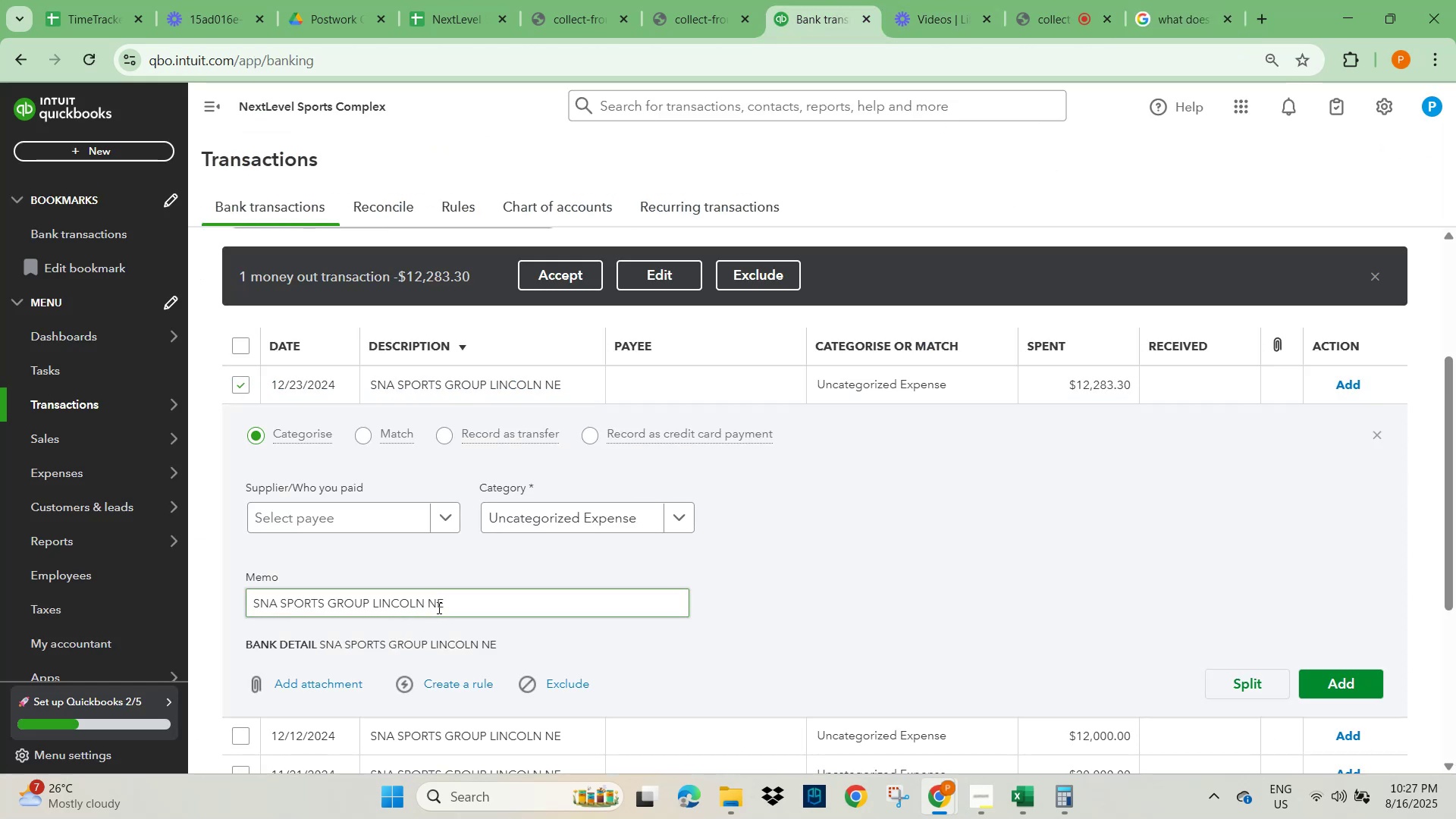 
left_click_drag(start_coordinate=[369, 603], to_coordinate=[233, 613])
 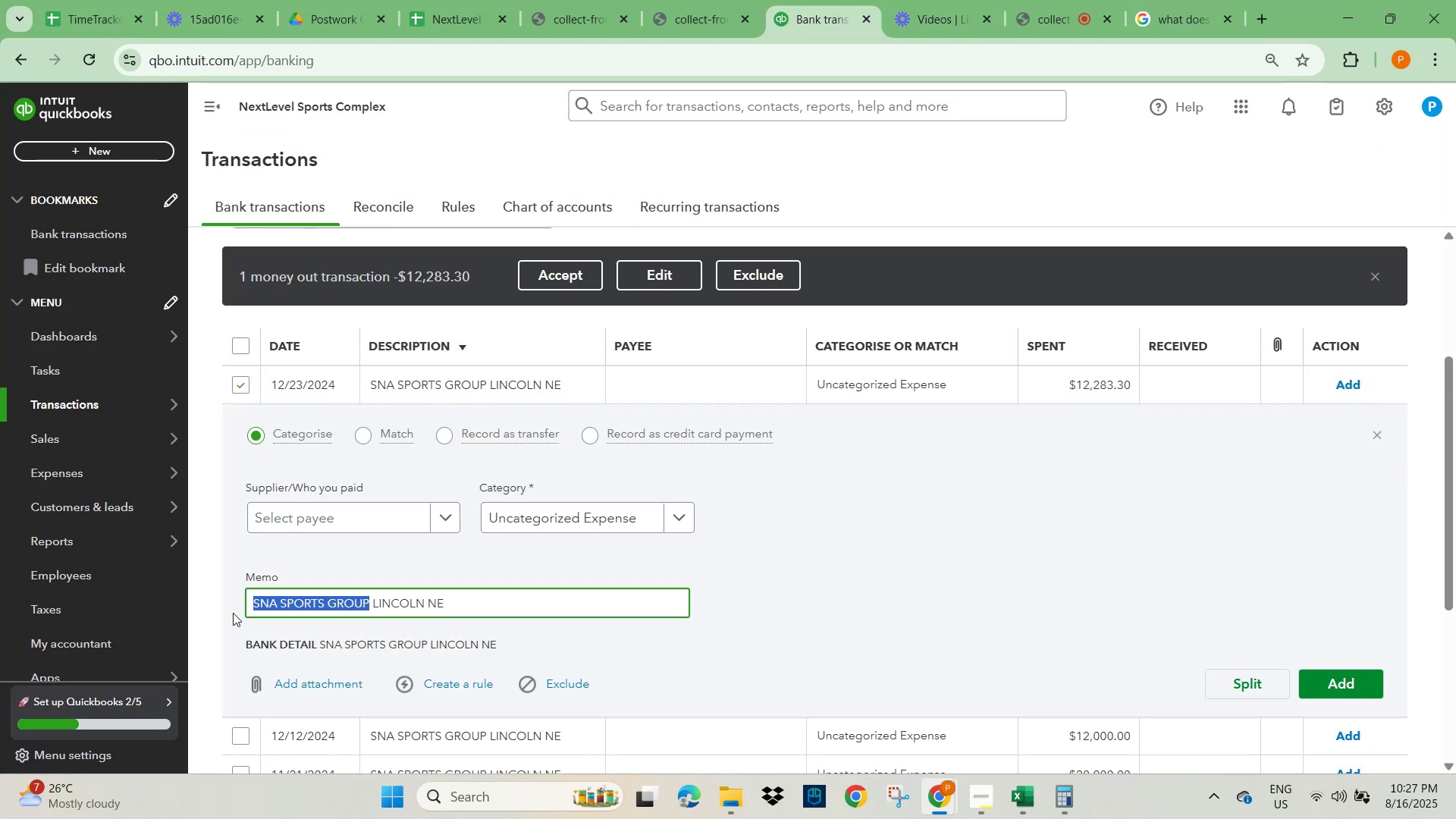 
key(Control+C)
 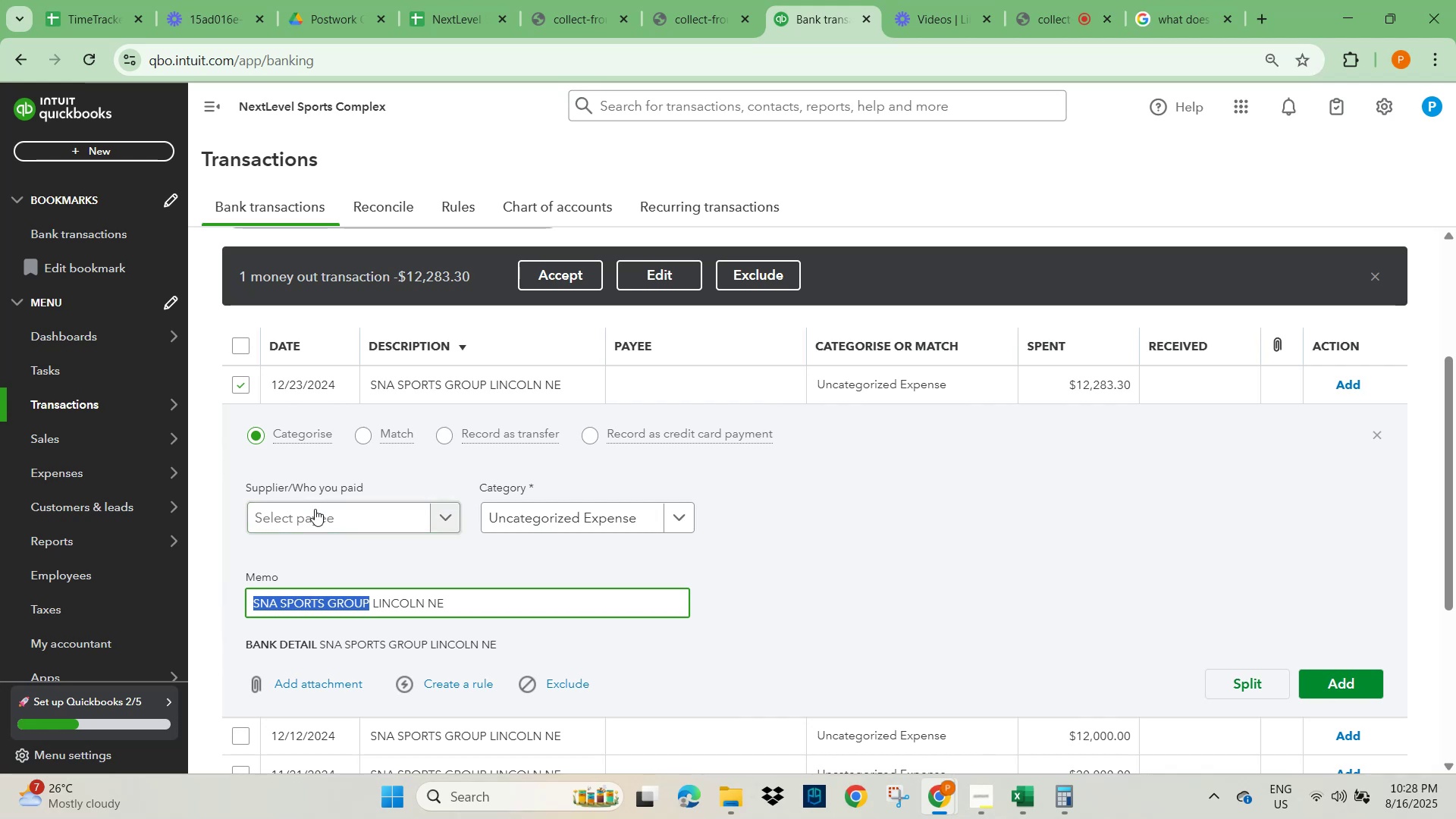 
left_click([315, 513])
 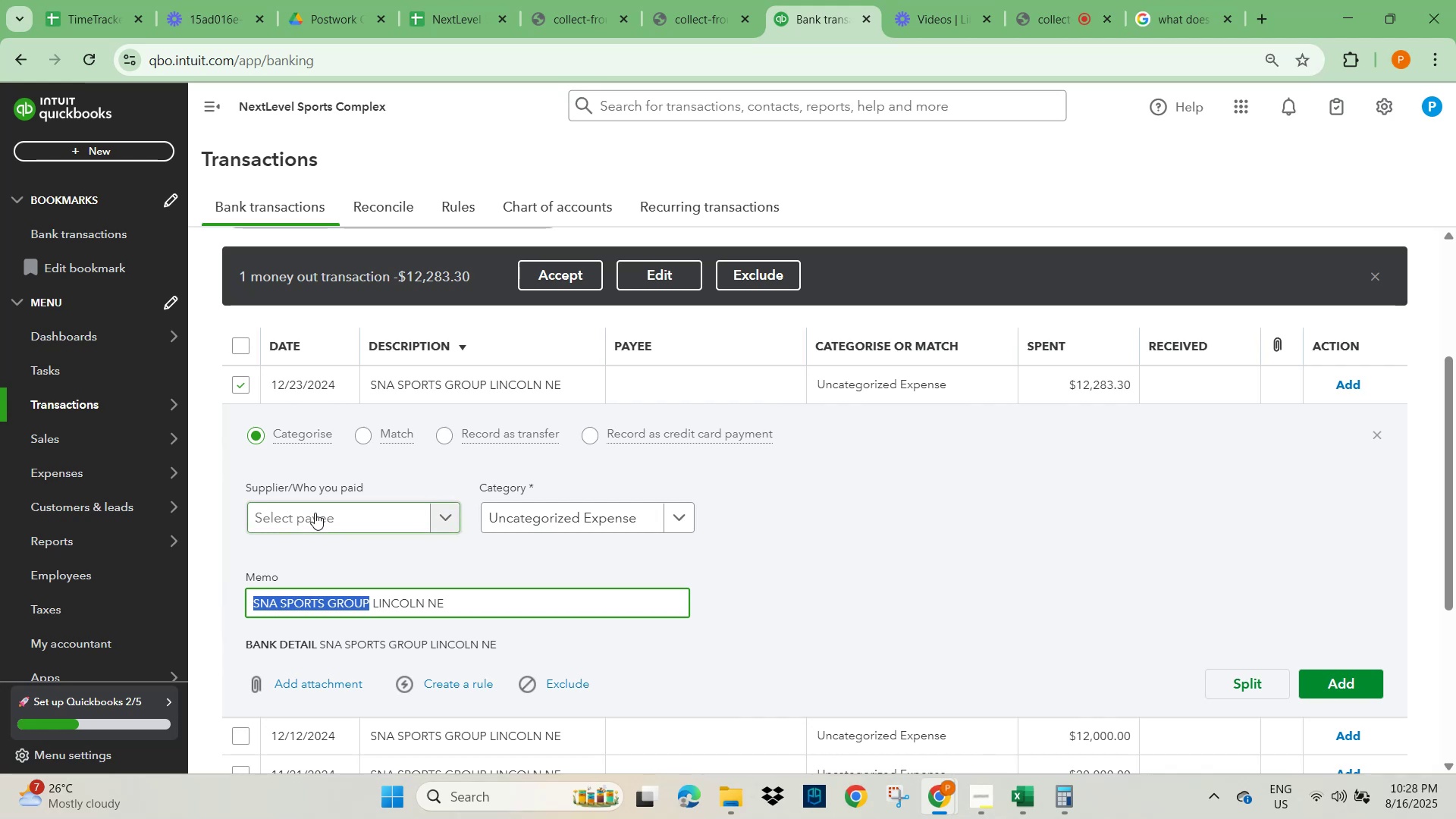 
key(Control+V)
 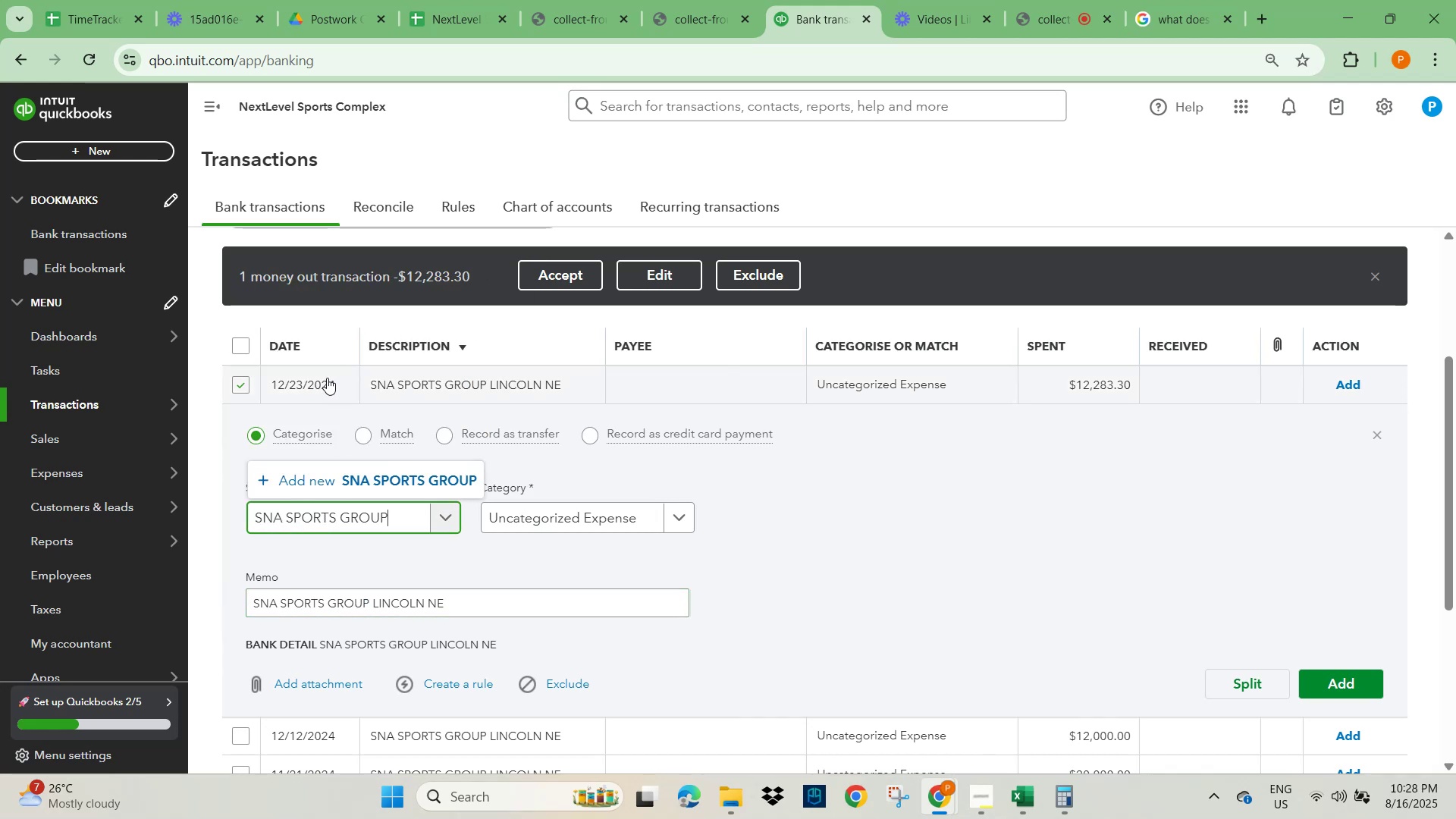 
left_click([394, 485])
 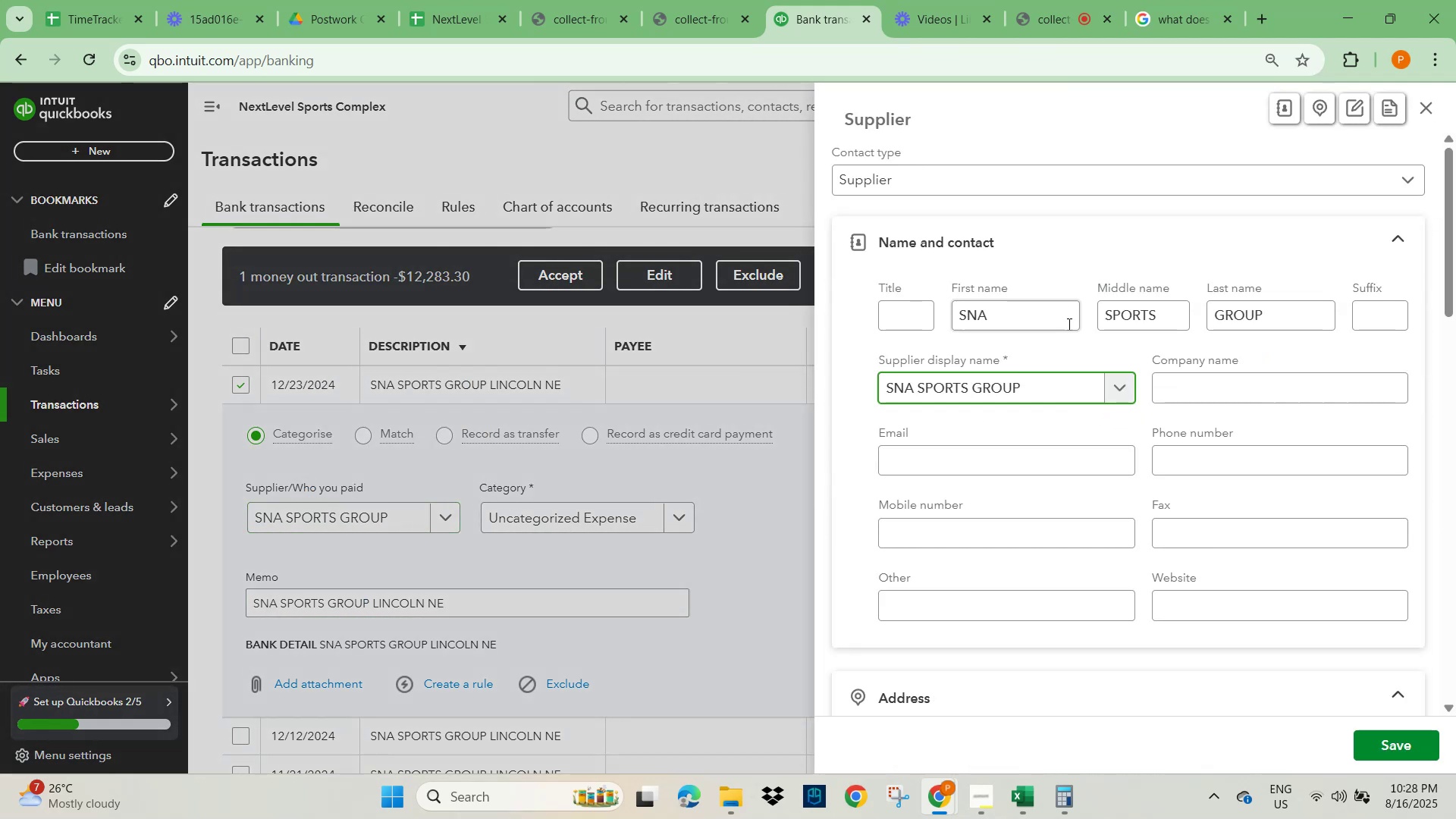 
left_click([1404, 741])
 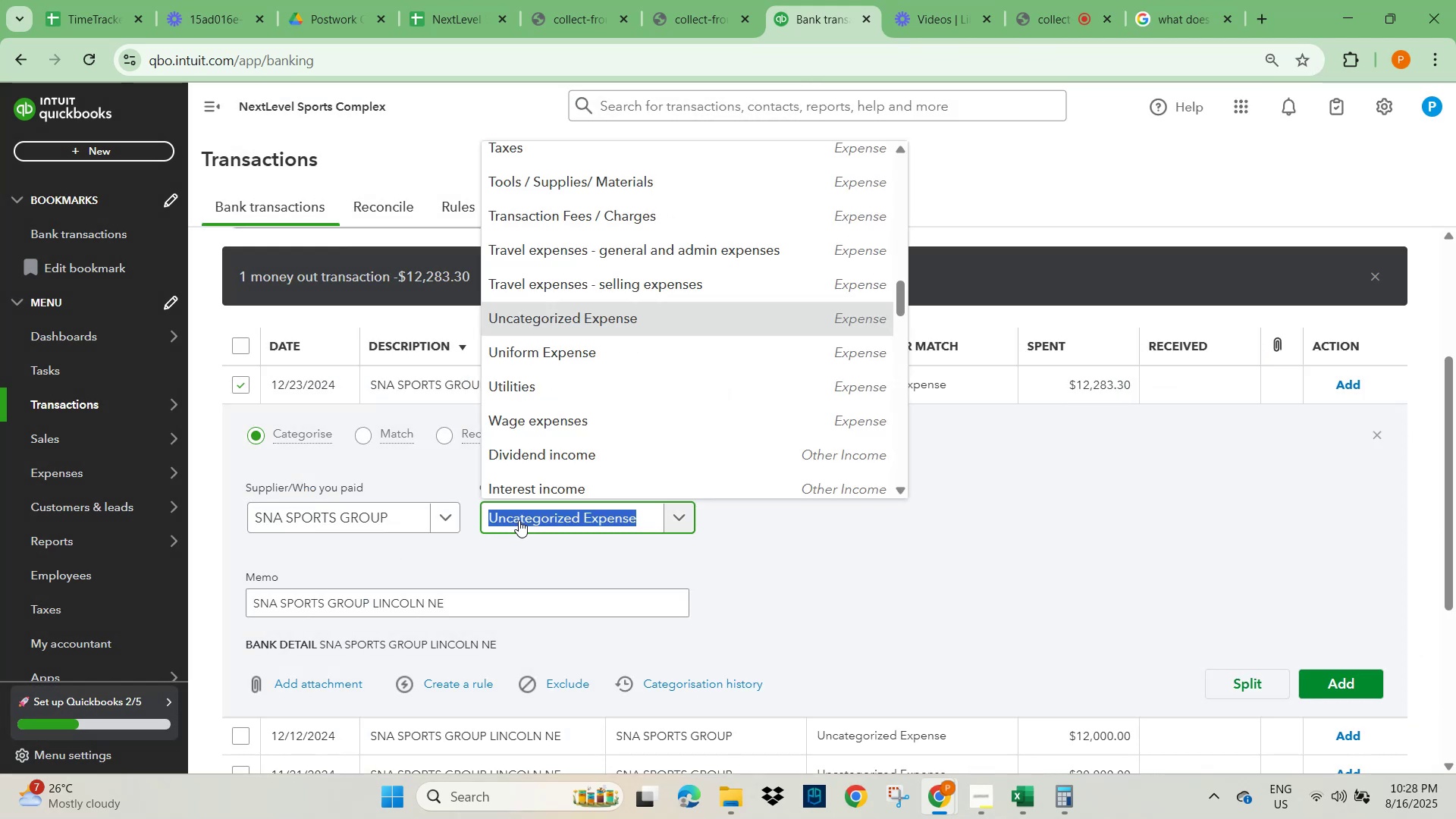 
type(gym)
 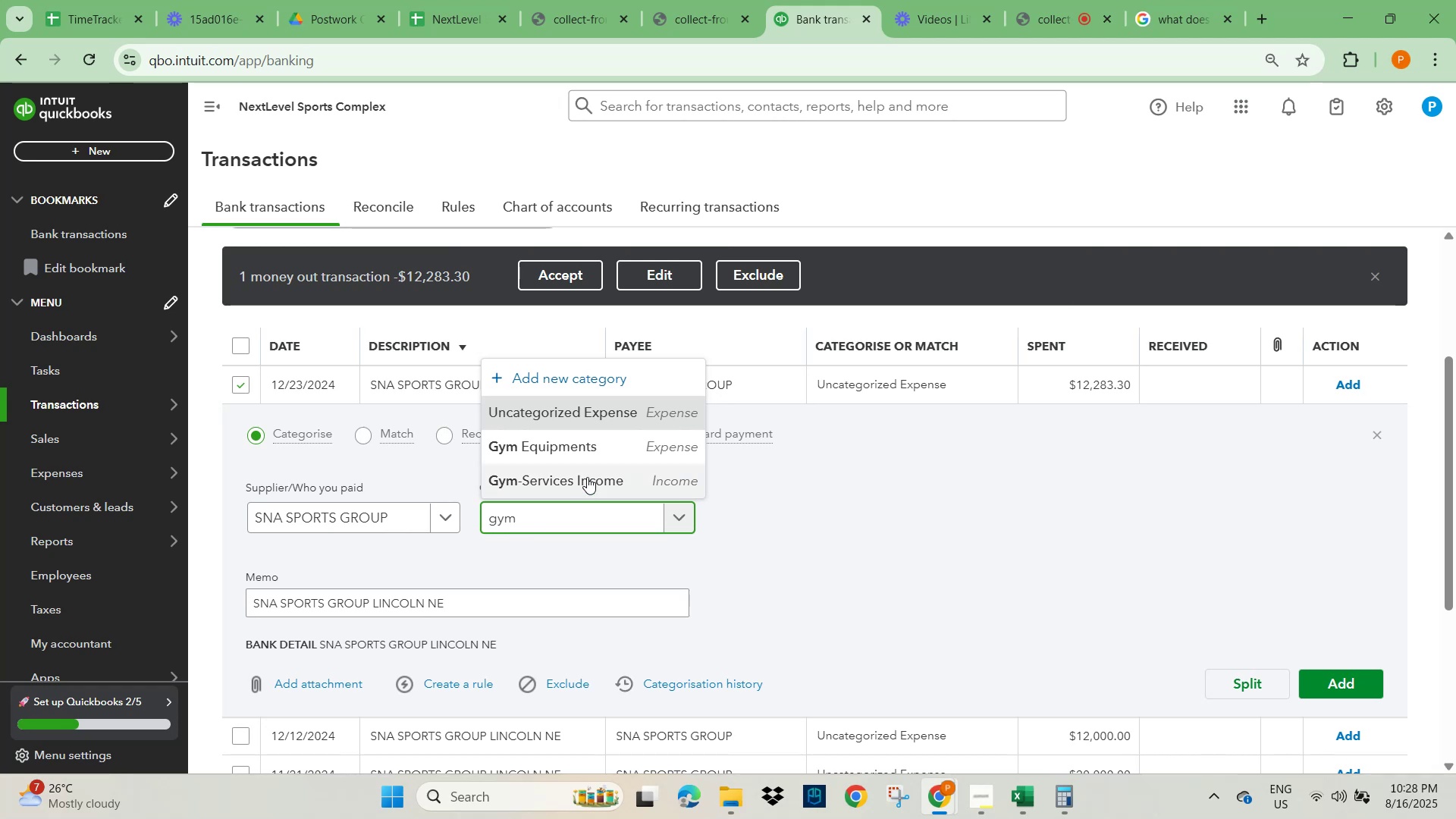 
left_click([588, 445])
 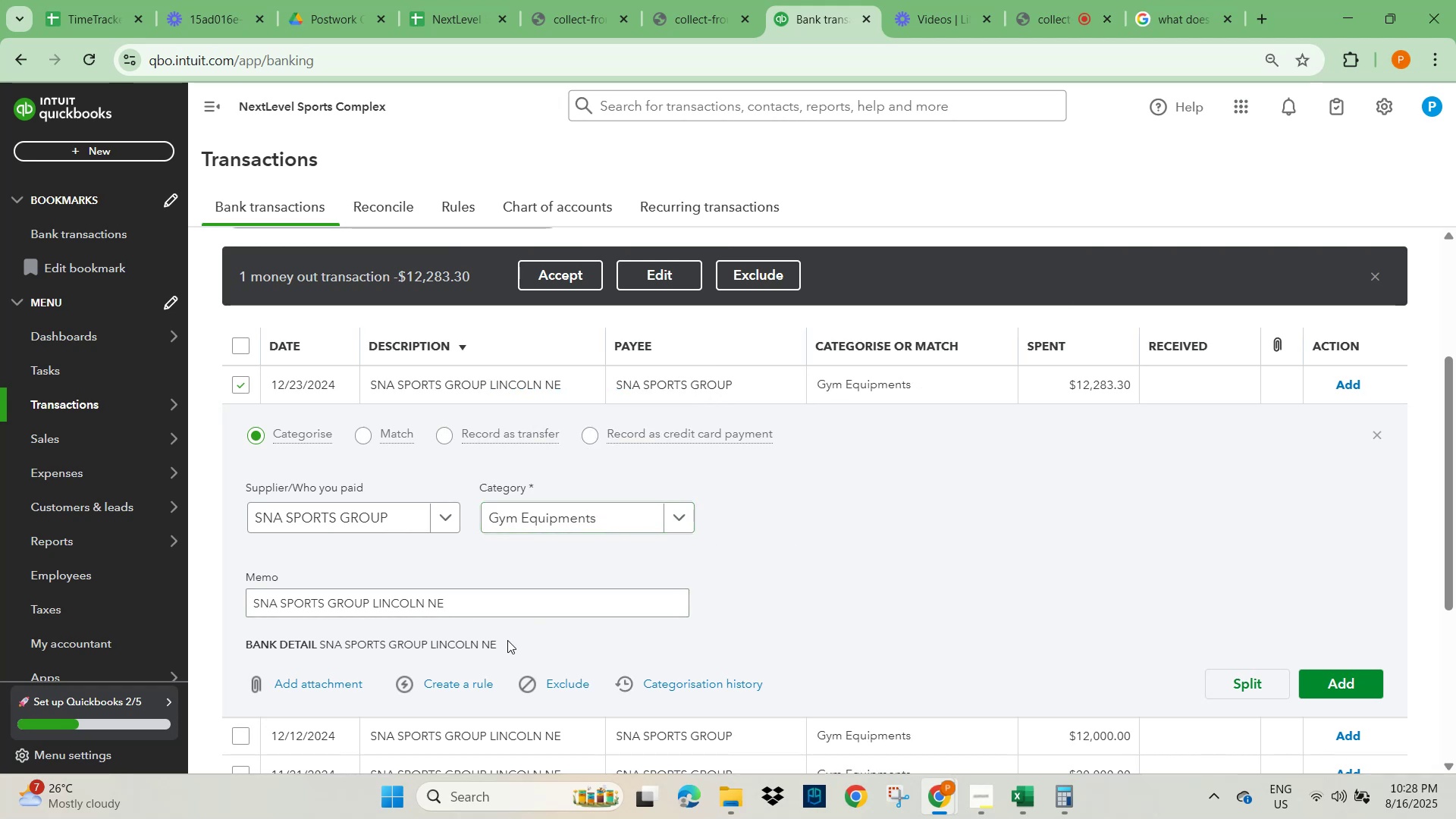 
left_click([457, 682])
 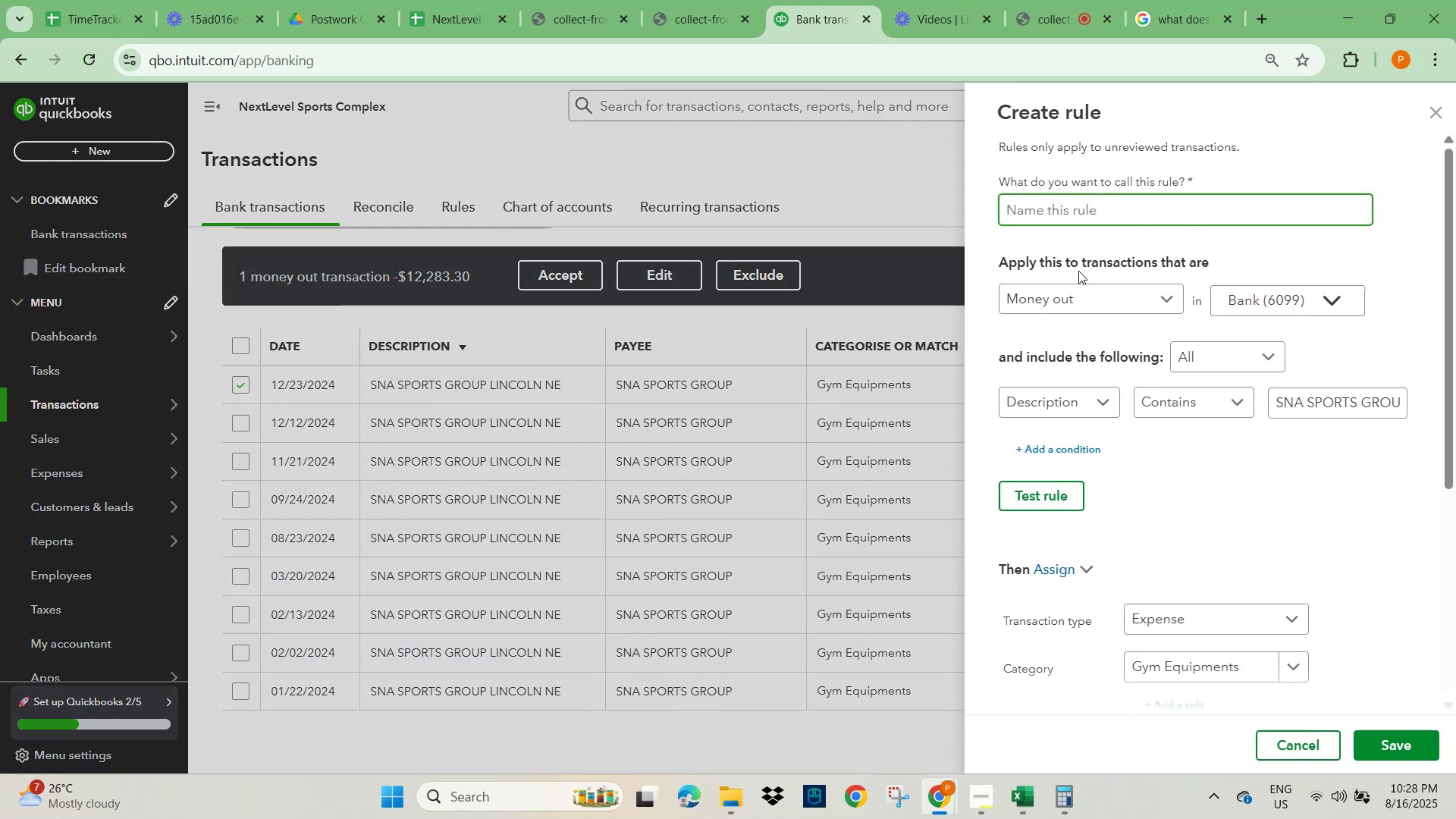 
key(Control+V)
 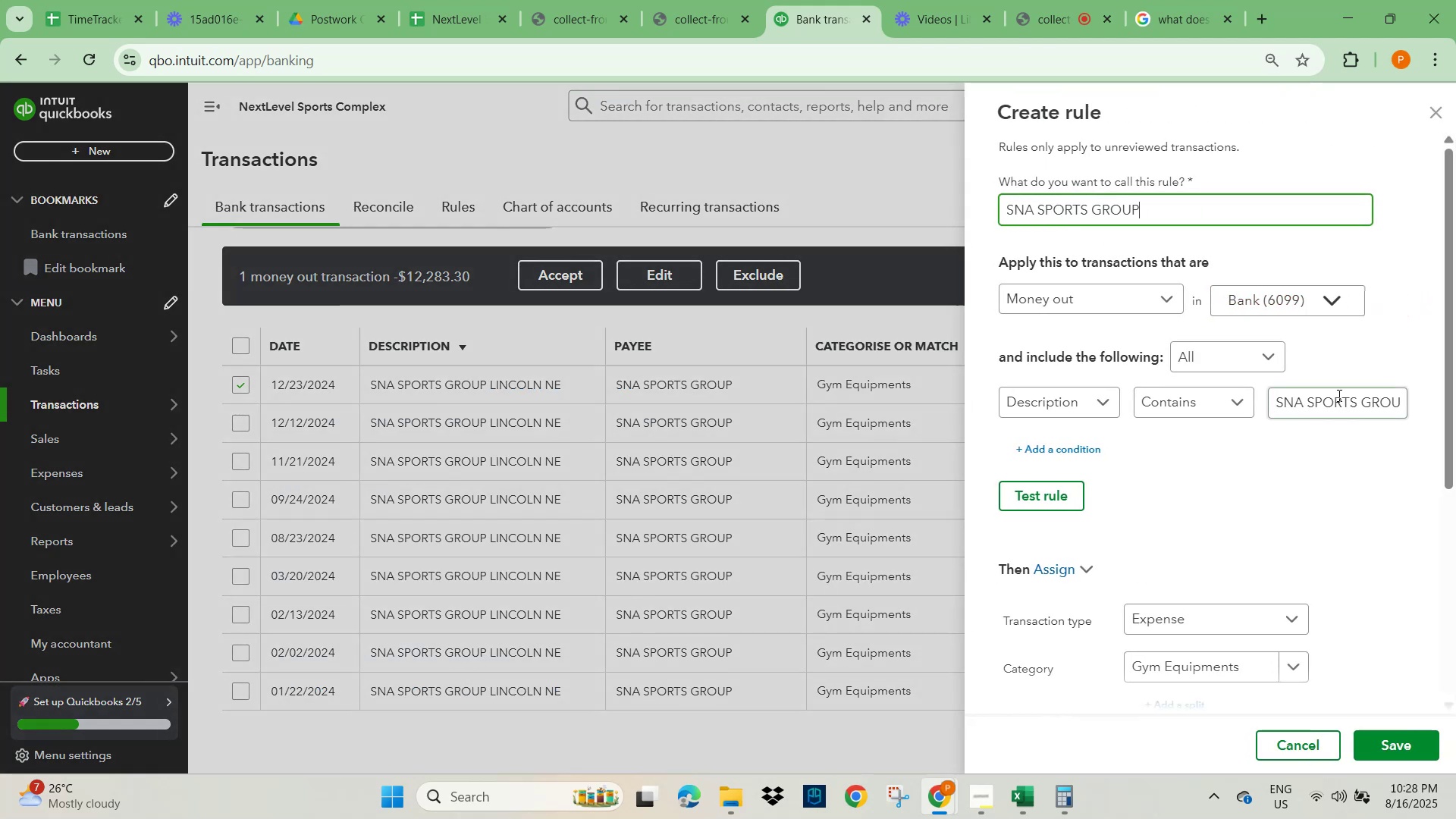 
left_click([1338, 401])
 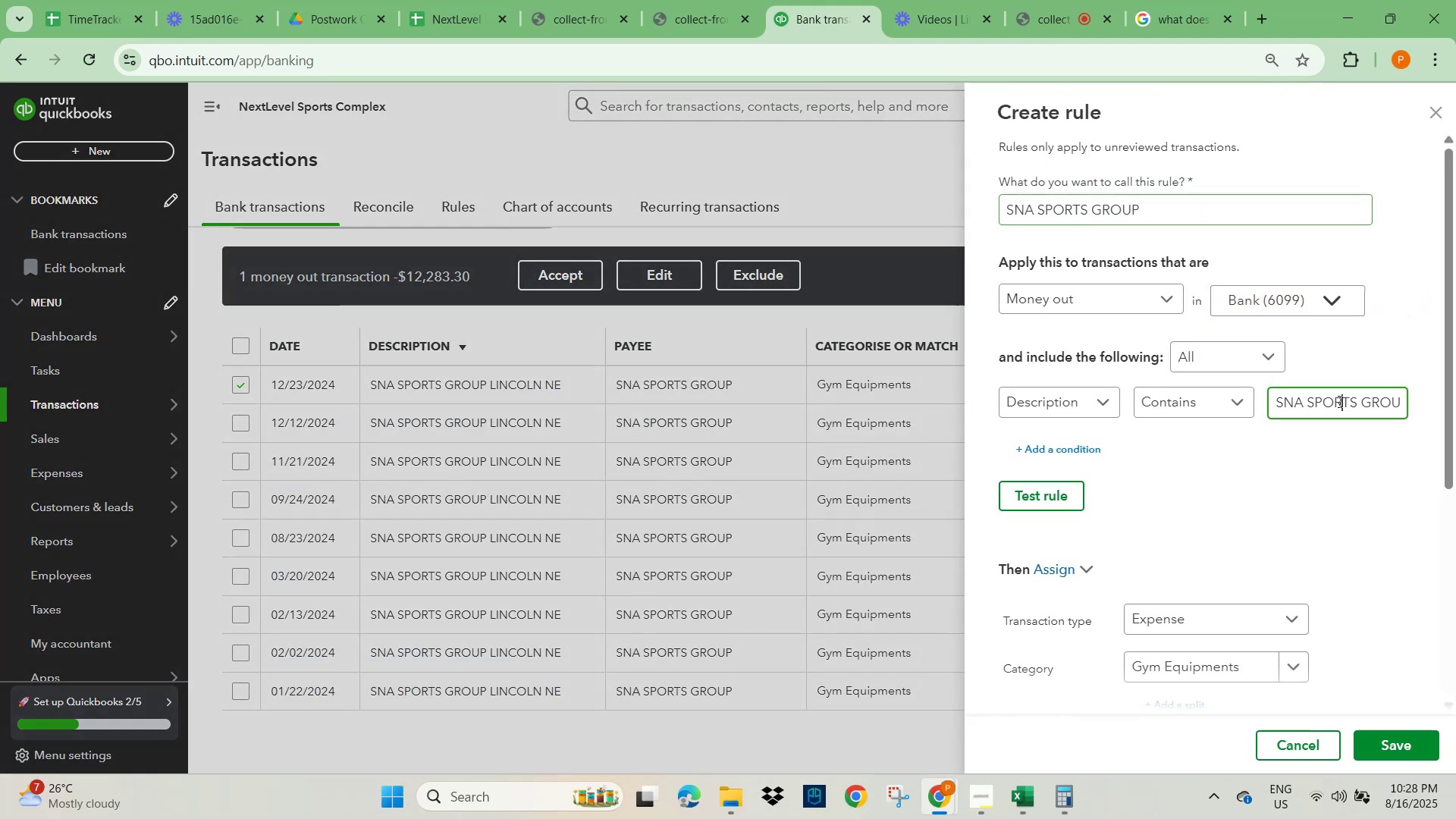 
key(Control+A)
 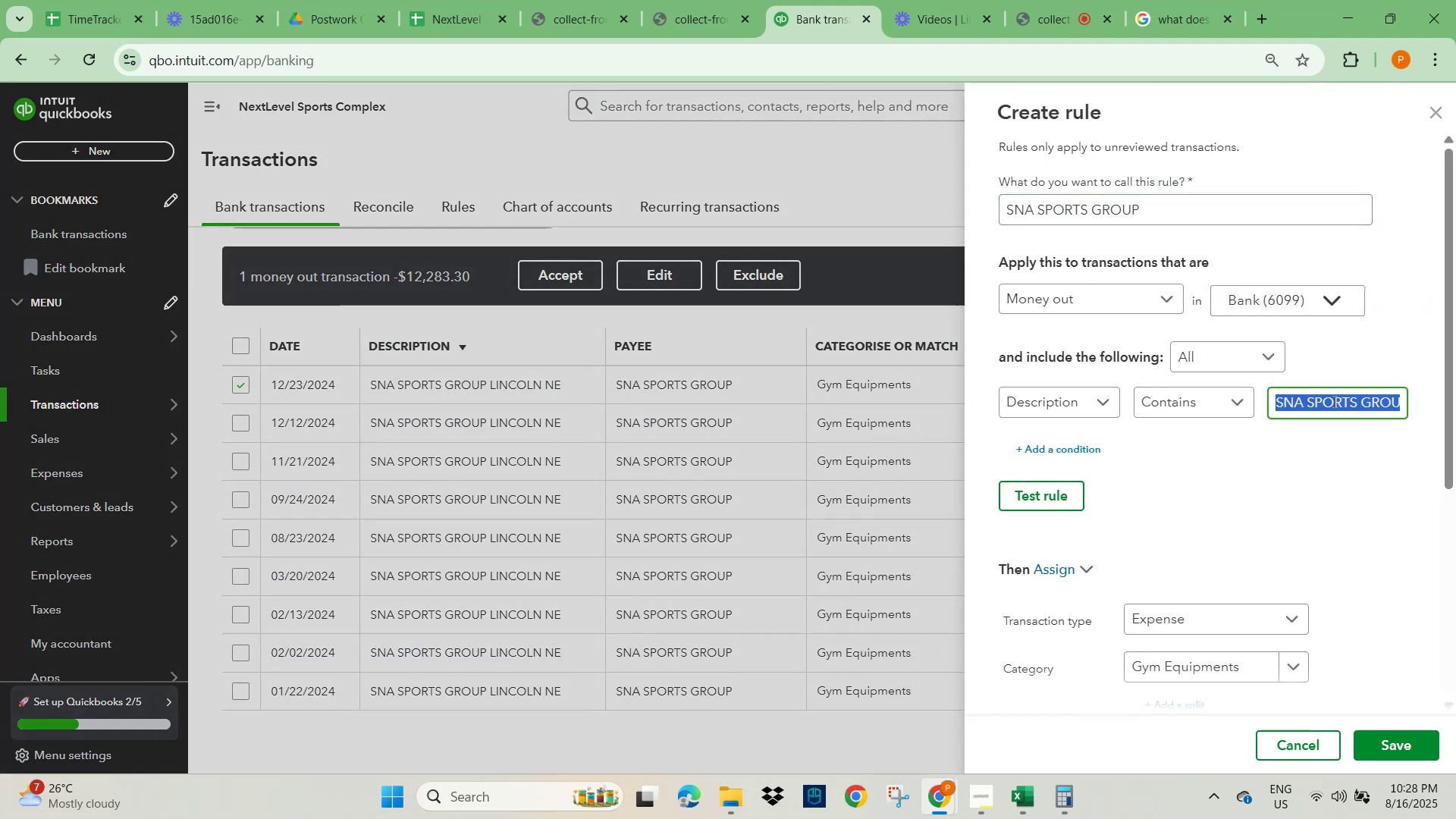 
key(Control+V)
 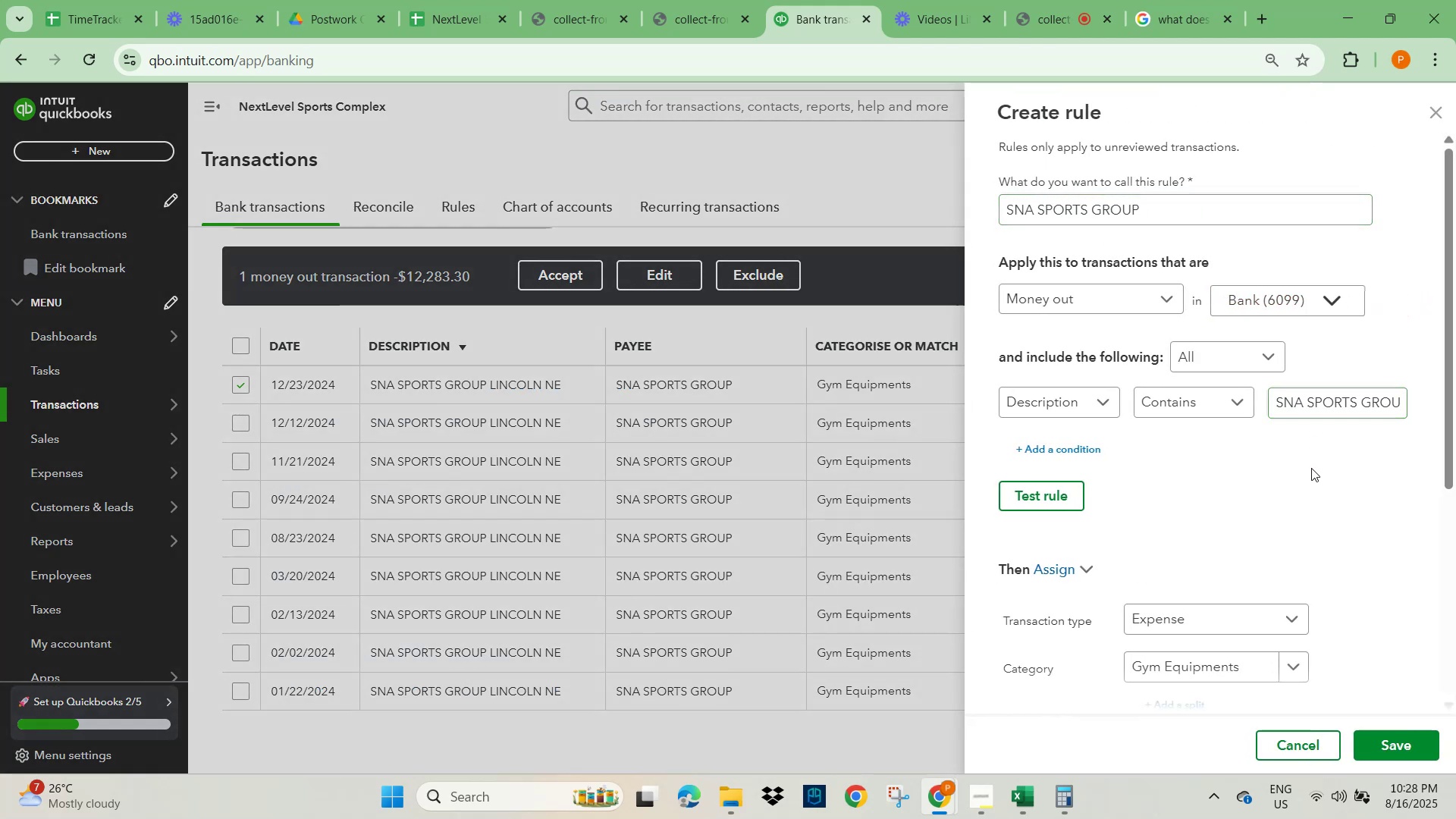 
scroll: coordinate [1340, 622], scroll_direction: down, amount: 3.0
 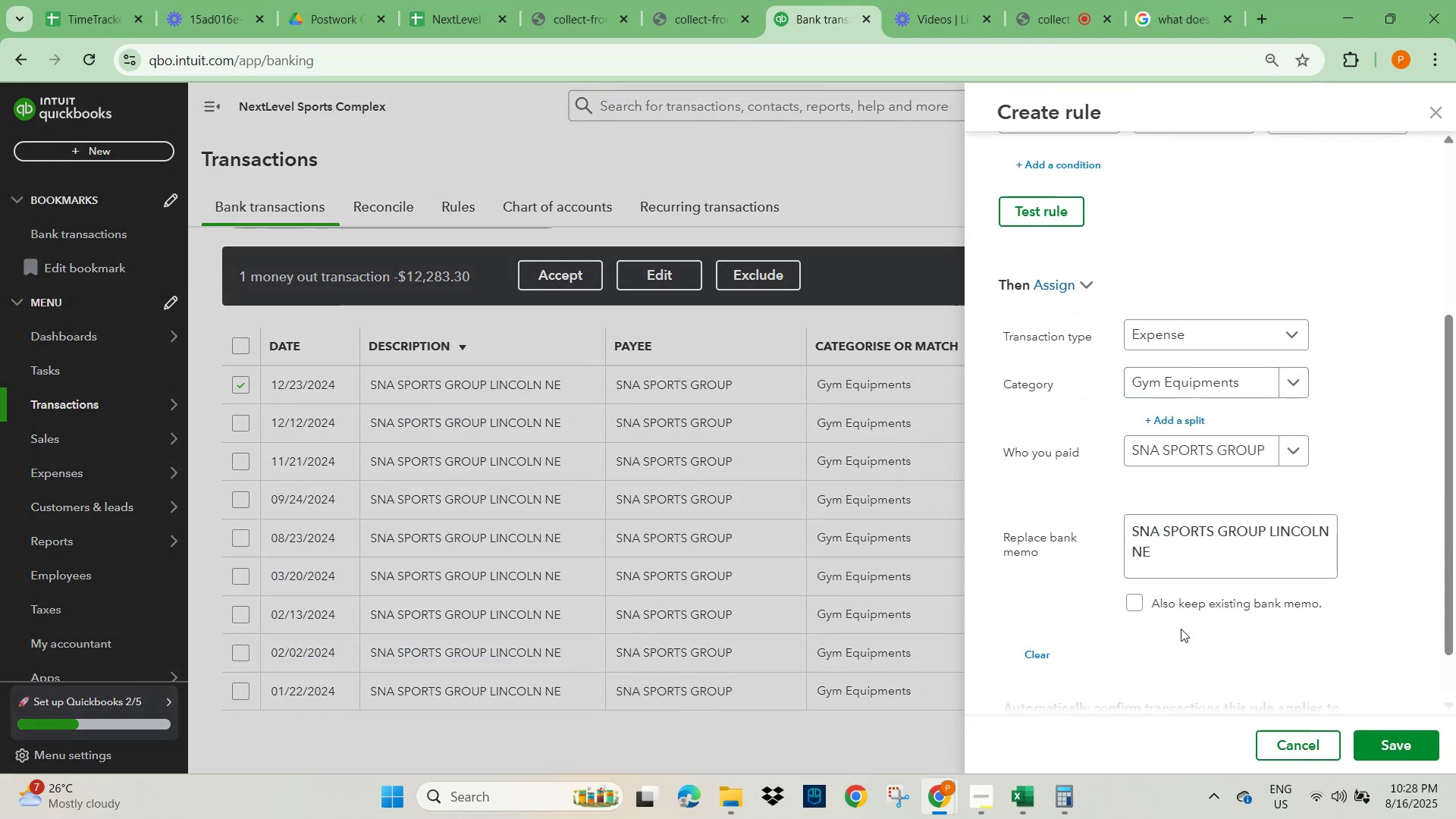 
left_click([1138, 606])
 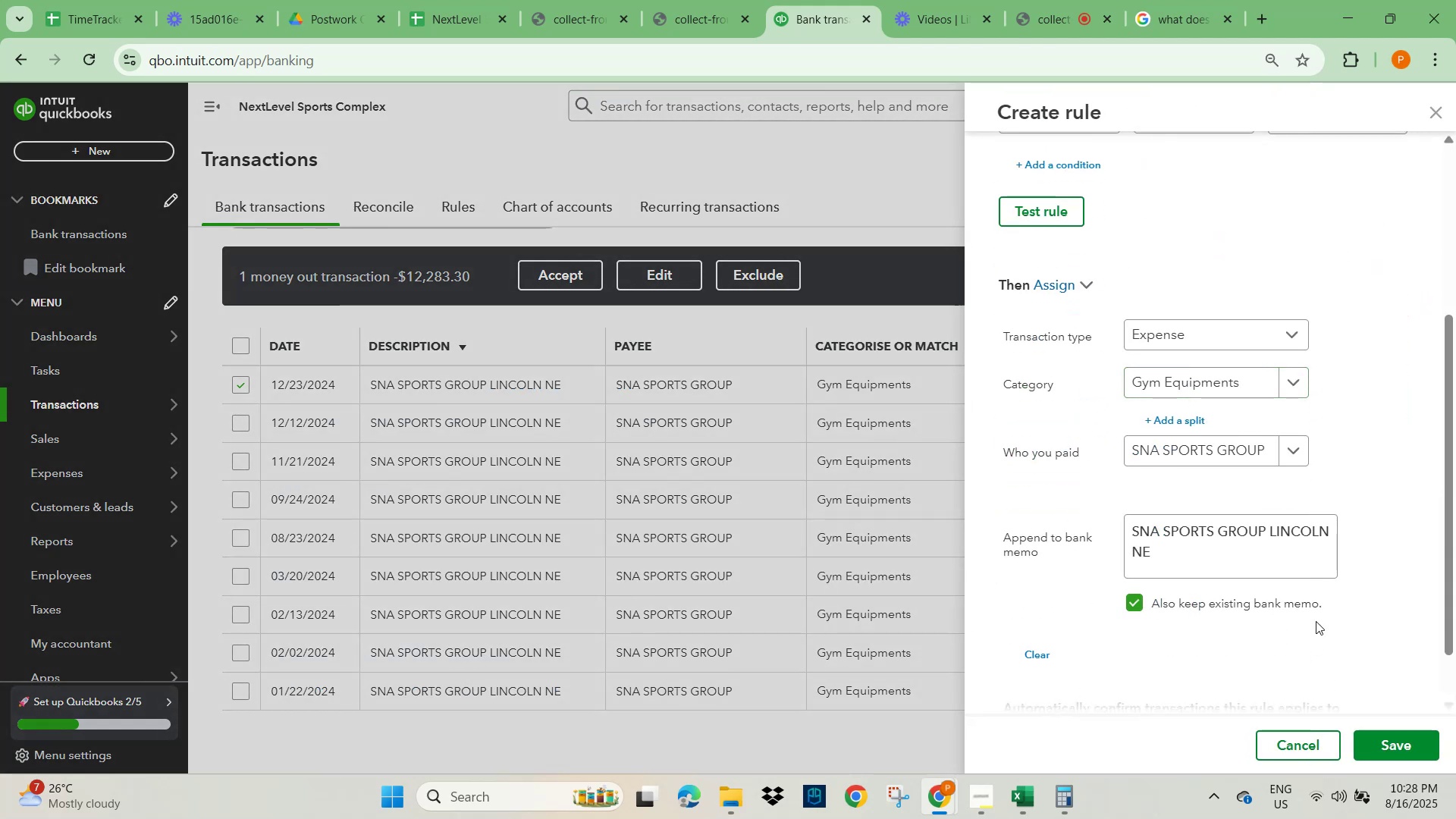 
scroll: coordinate [1371, 615], scroll_direction: down, amount: 3.0
 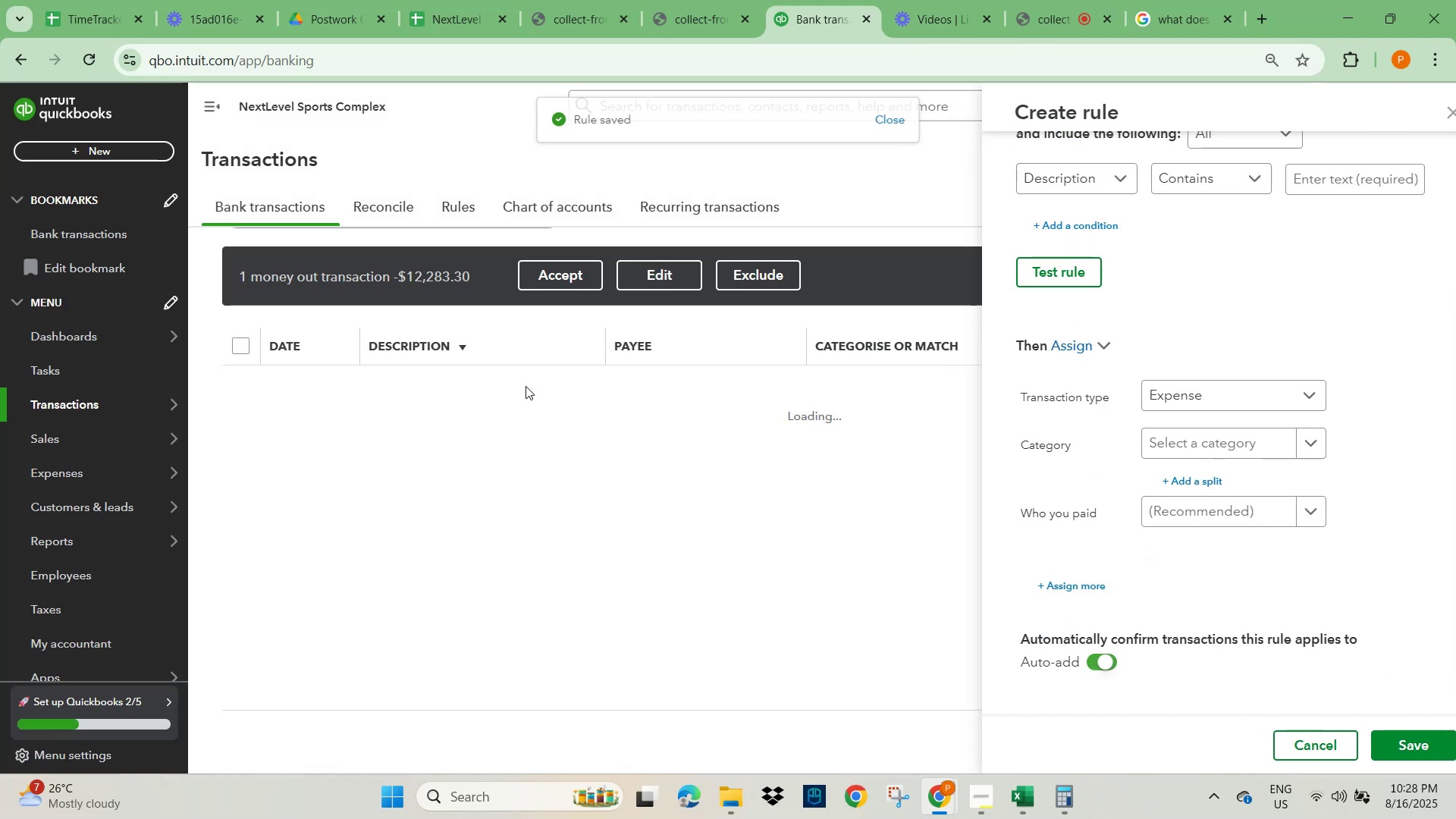 
wait(5.84)
 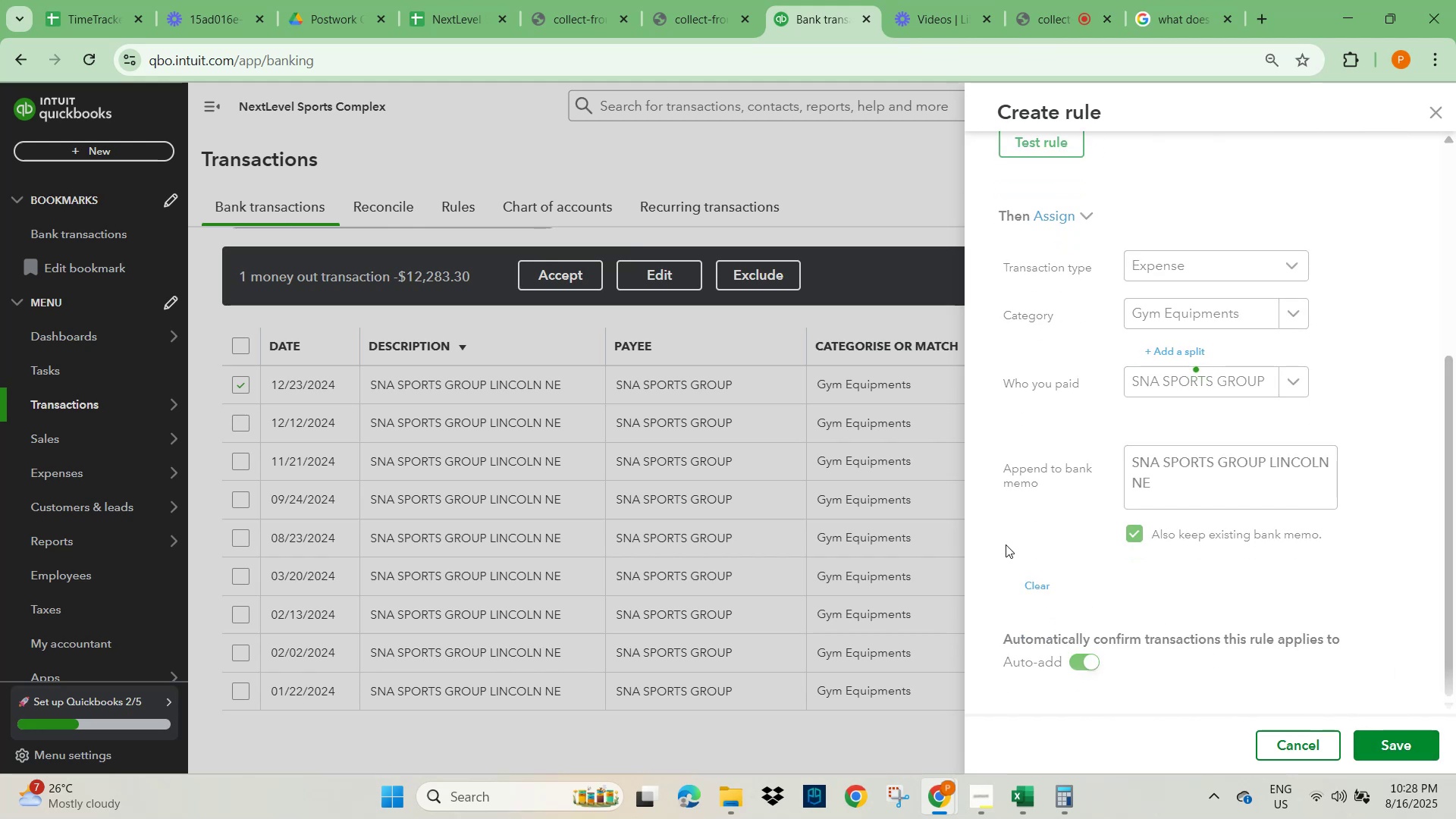 
left_click([487, 475])
 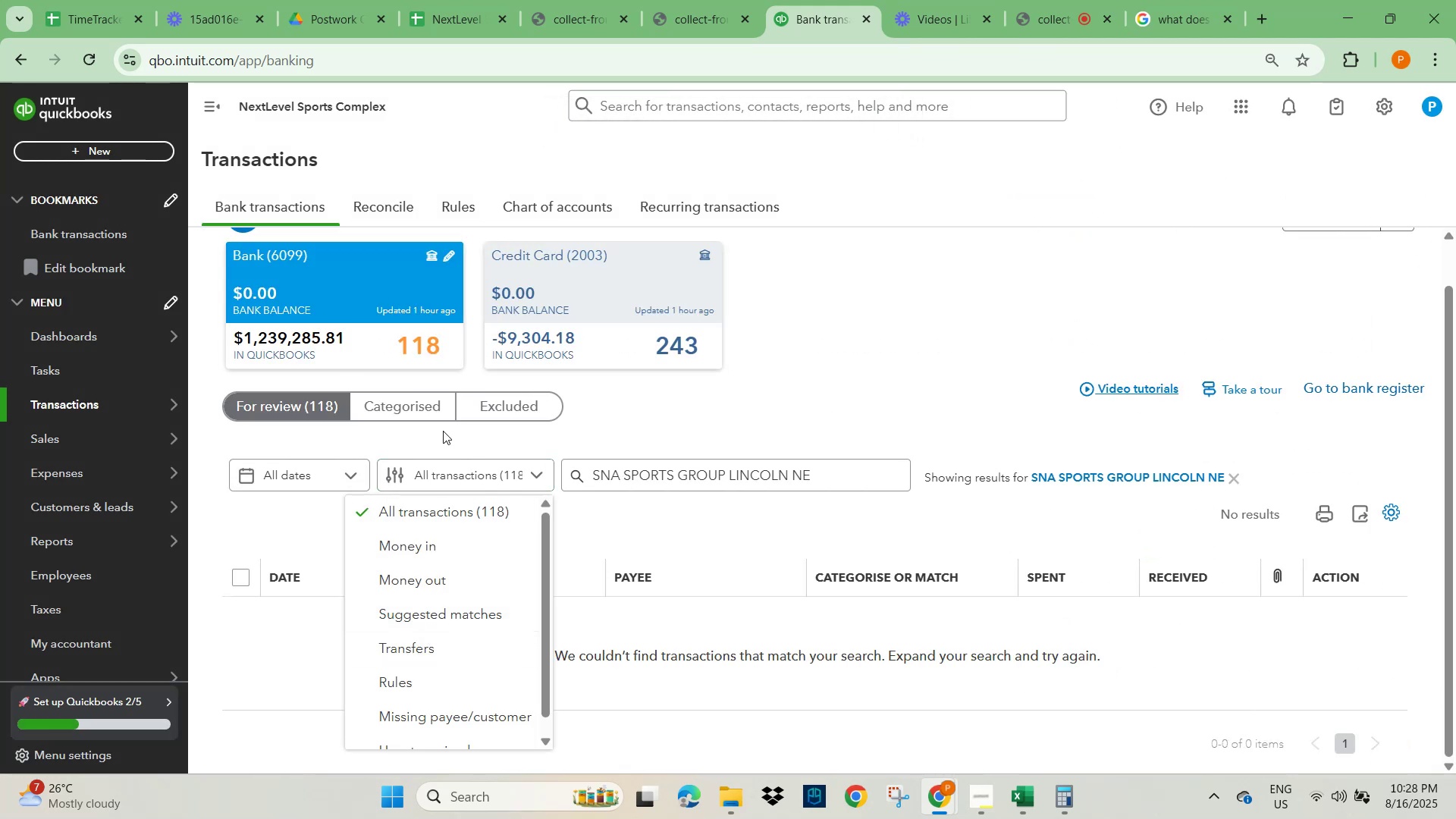 
left_click([1039, 322])
 